 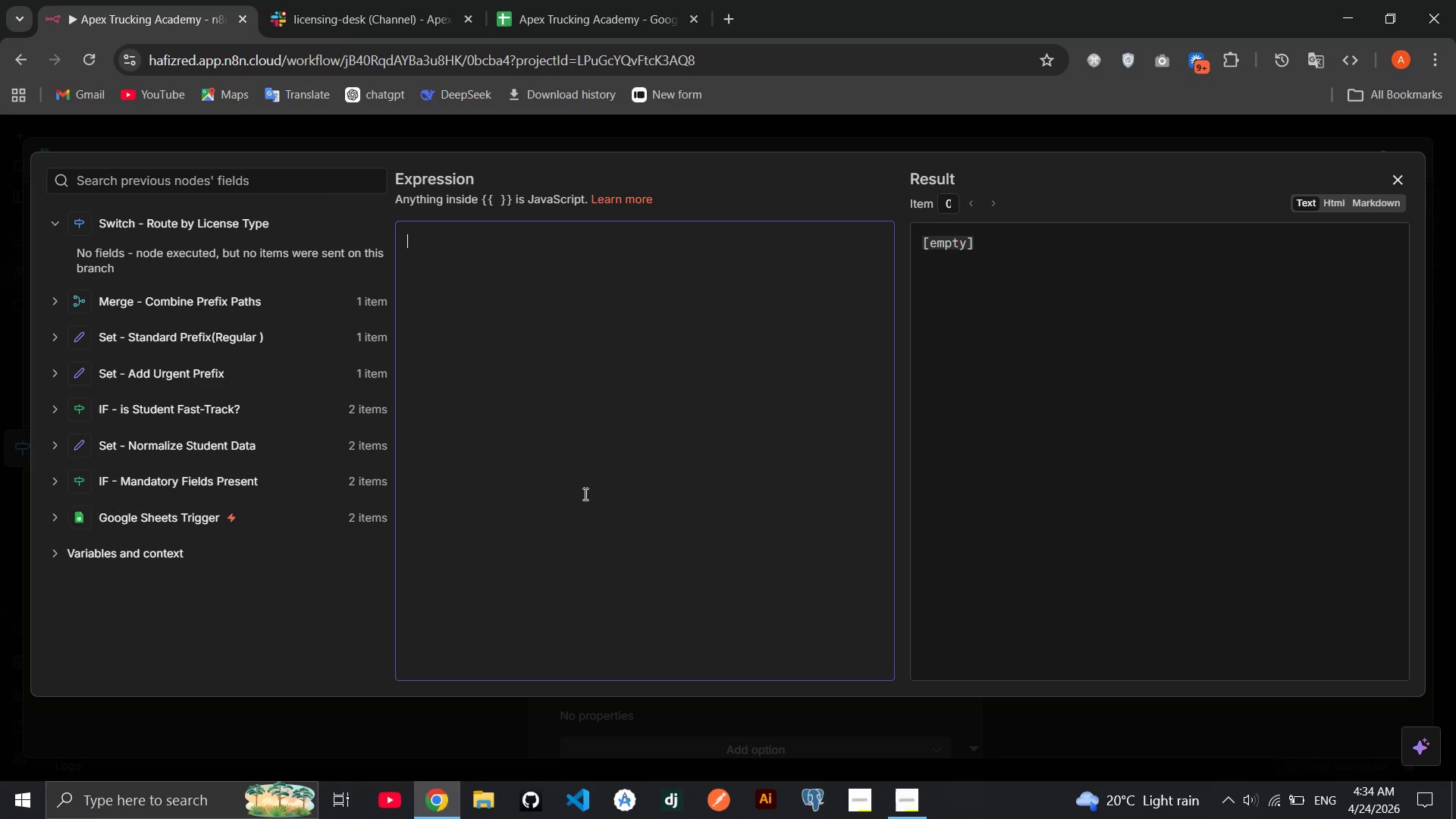 
left_click([168, 307])
 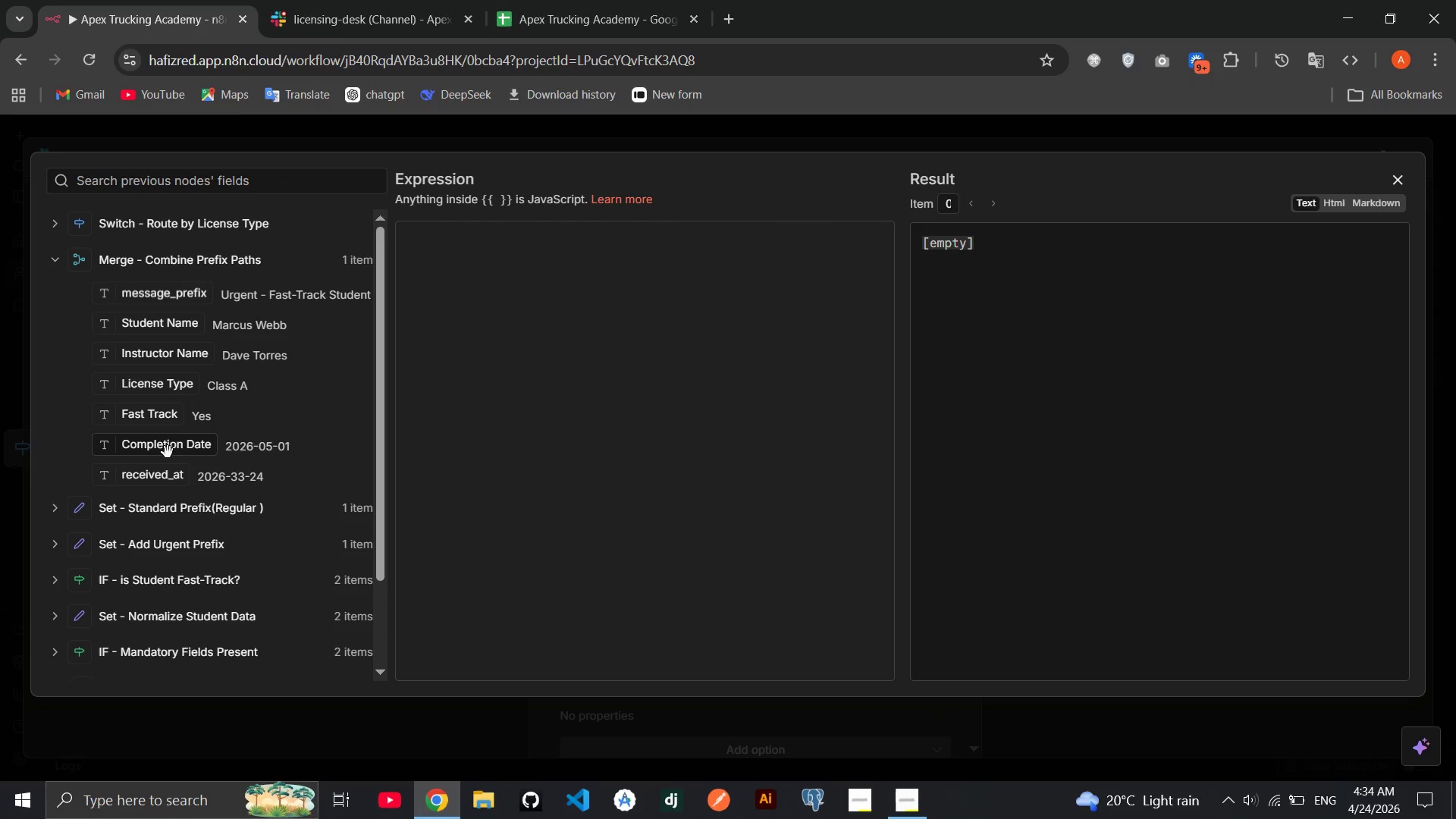 
left_click([158, 509])
 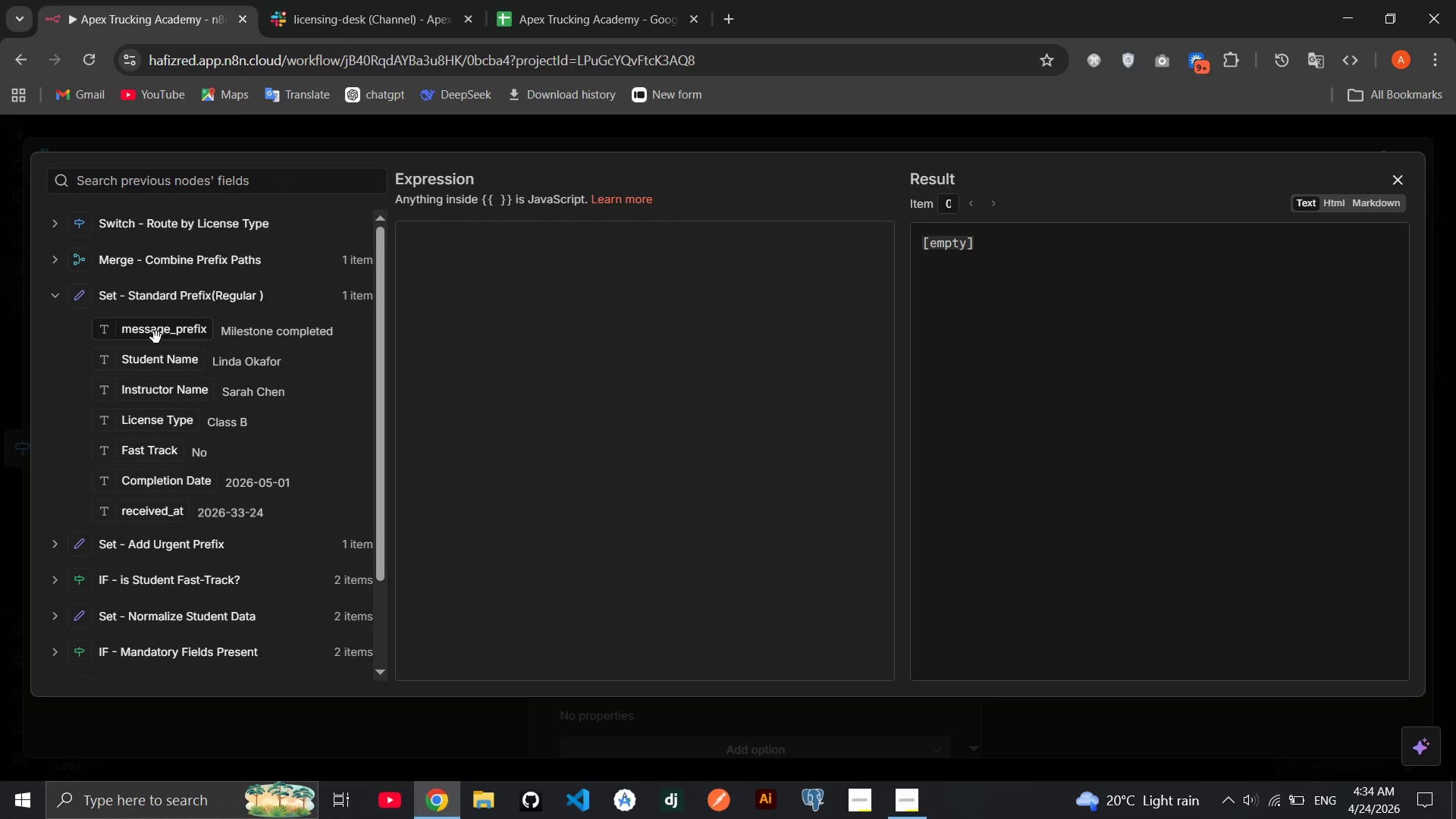 
left_click_drag(start_coordinate=[156, 337], to_coordinate=[493, 281])
 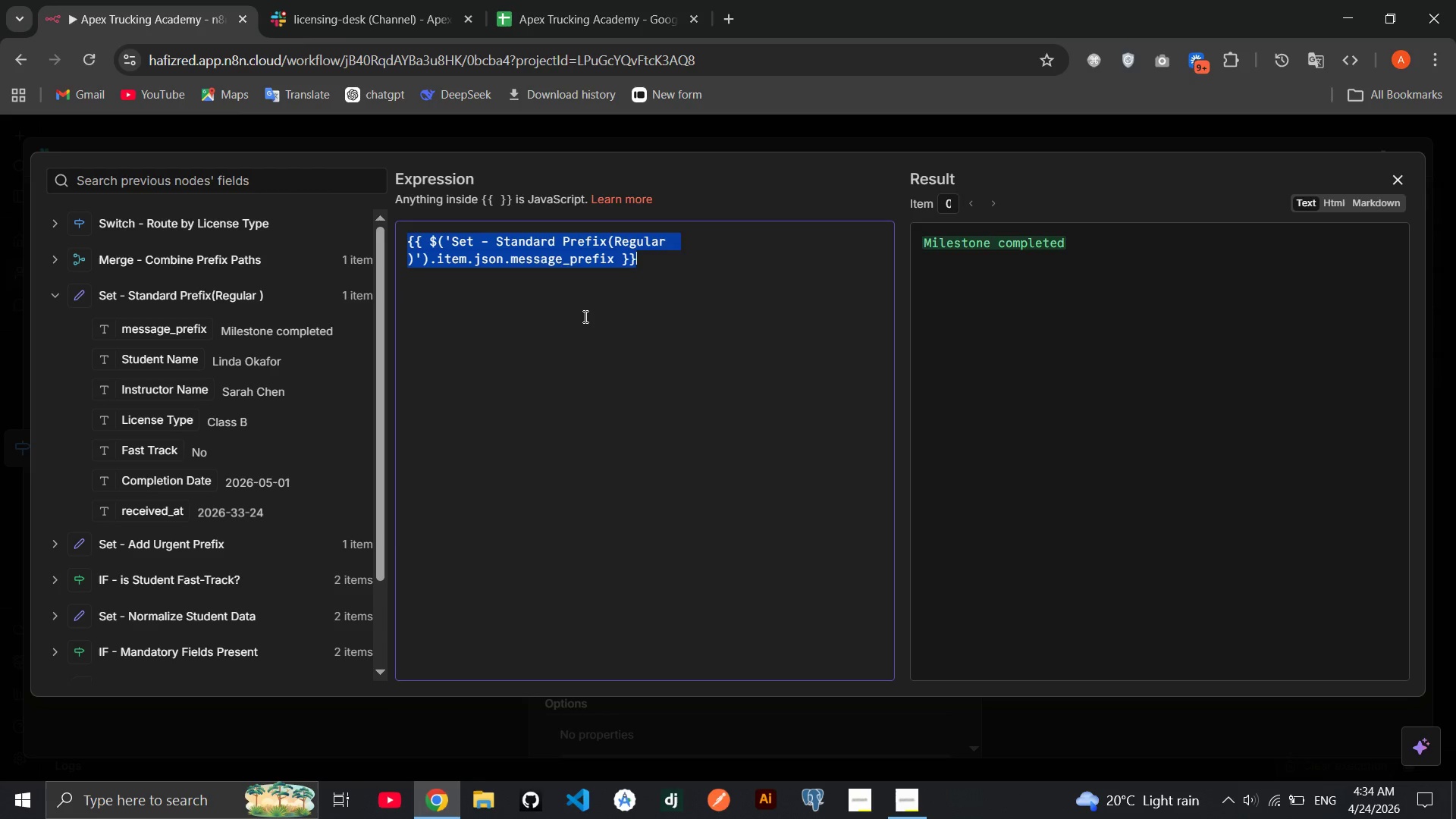 
left_click([584, 316])
 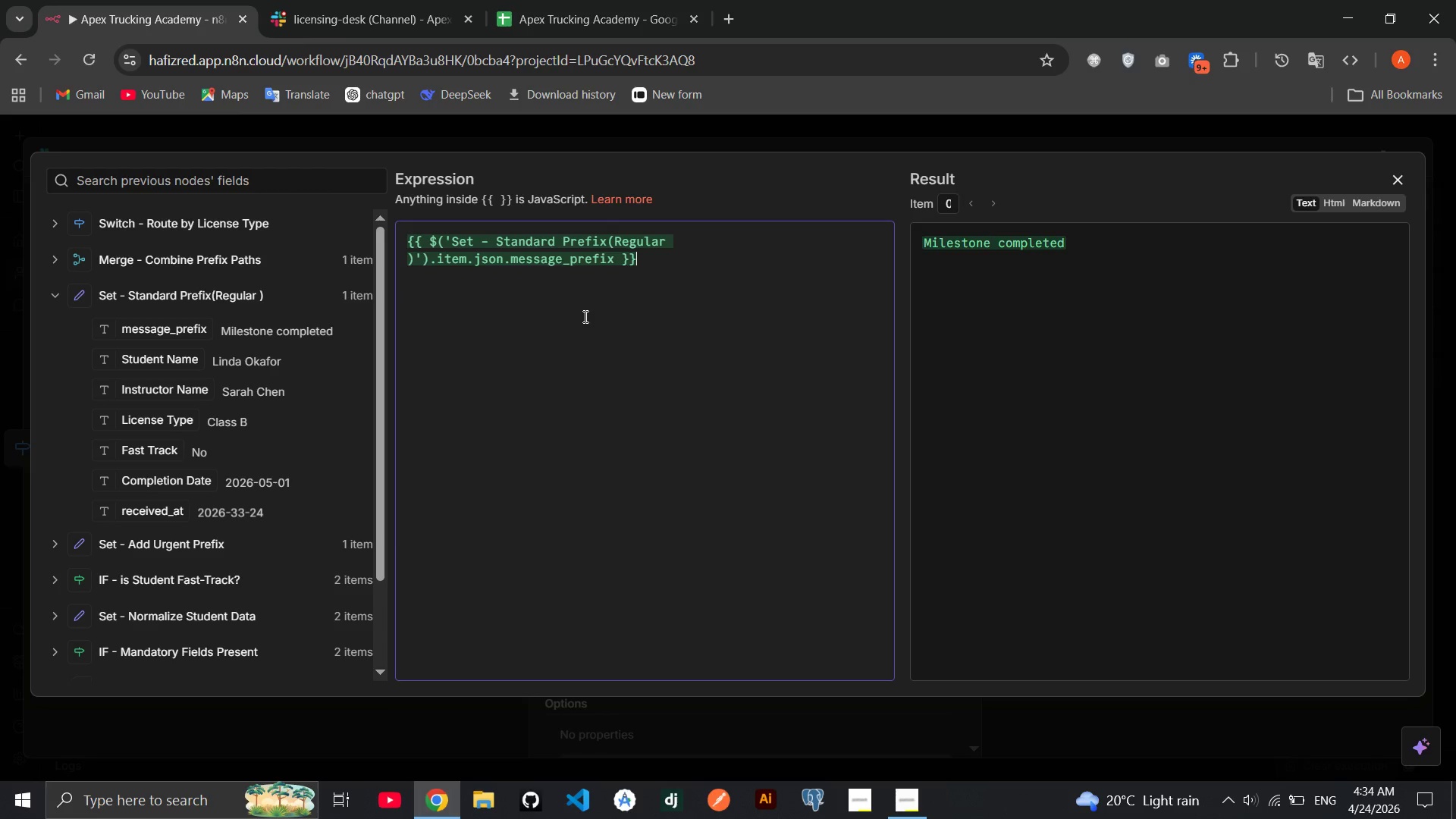 
key(Enter)
 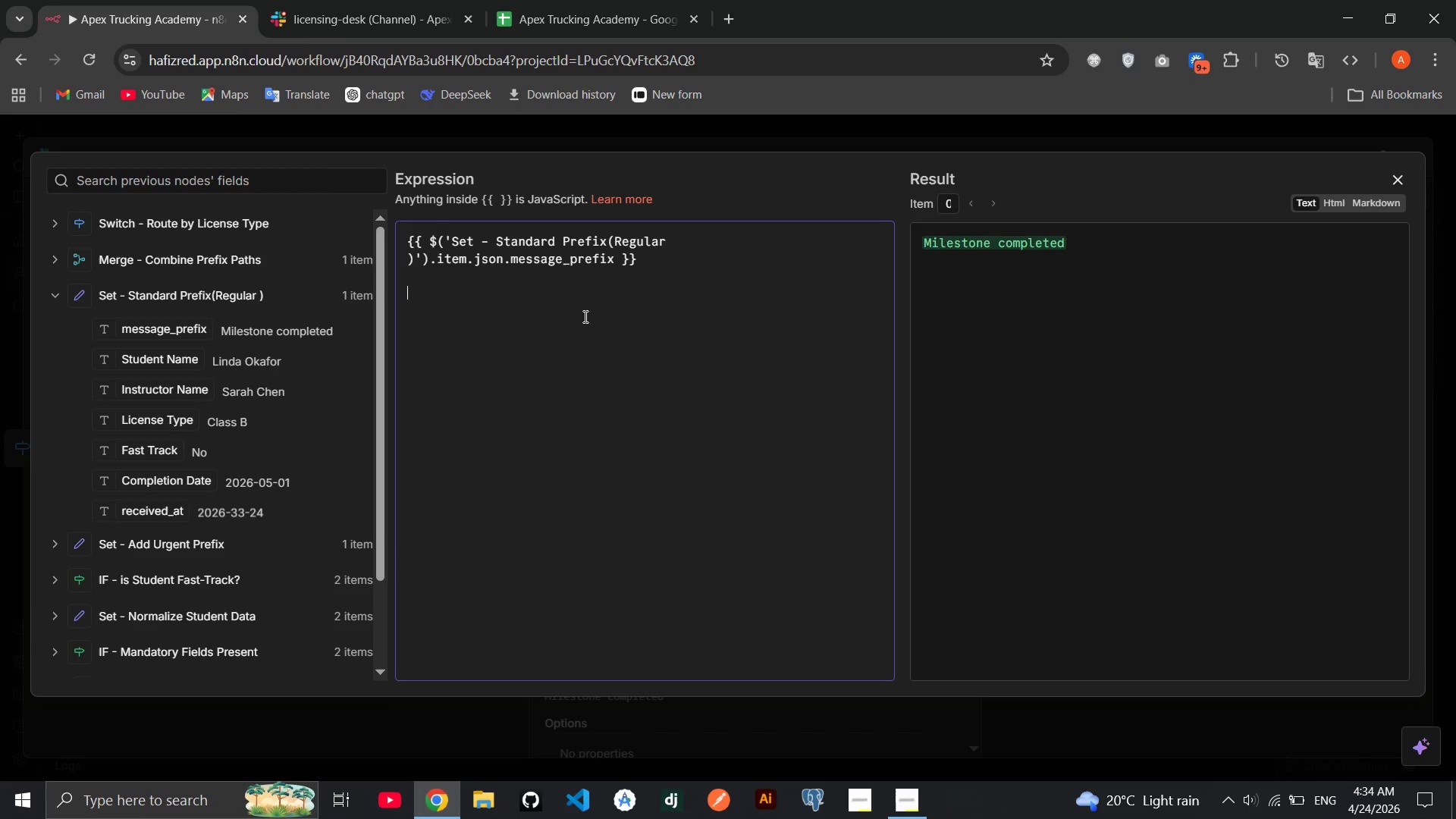 
key(Enter)
 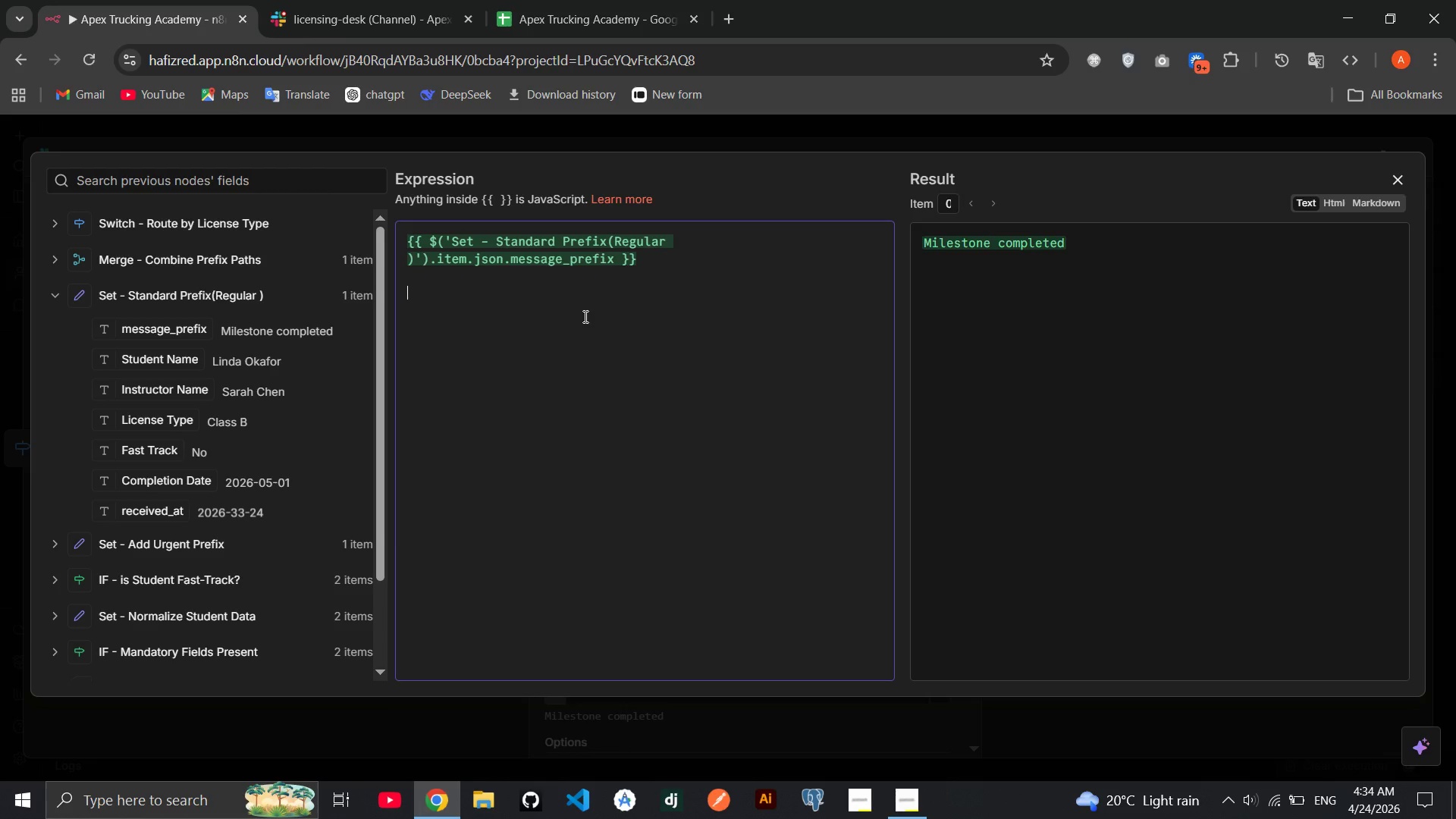 
wait(10.2)
 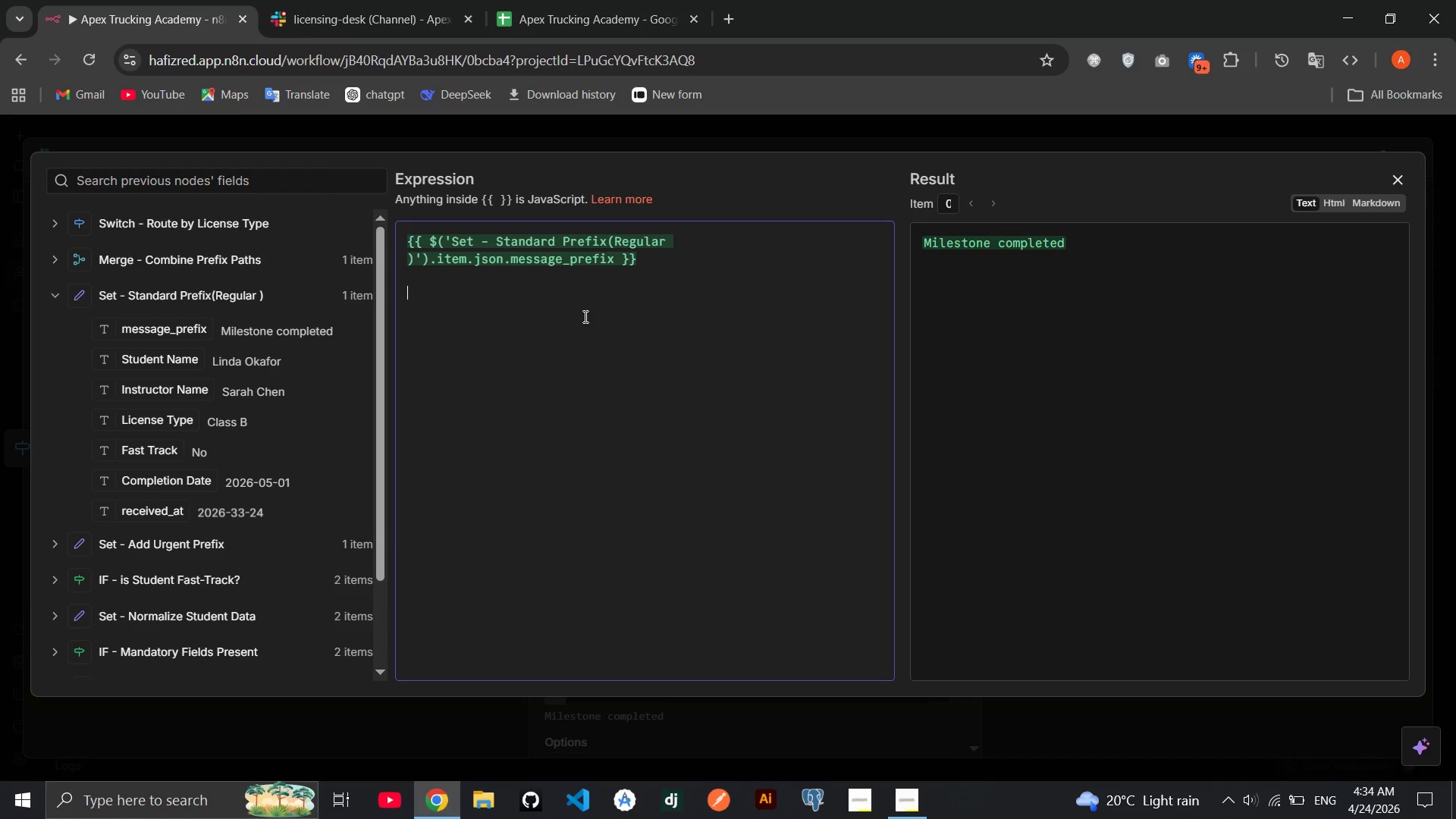 
type(**)
 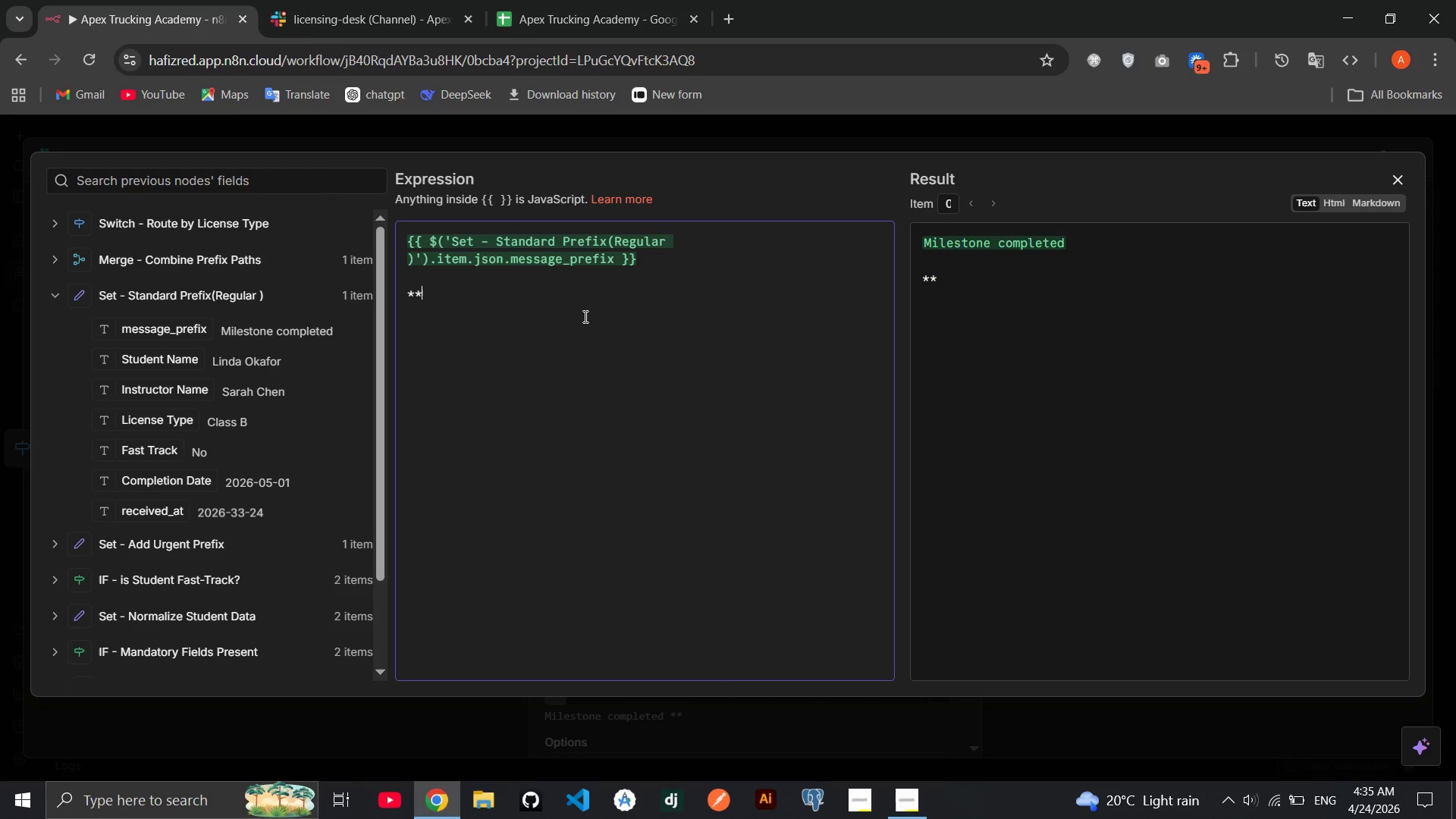 
key(ArrowLeft)
 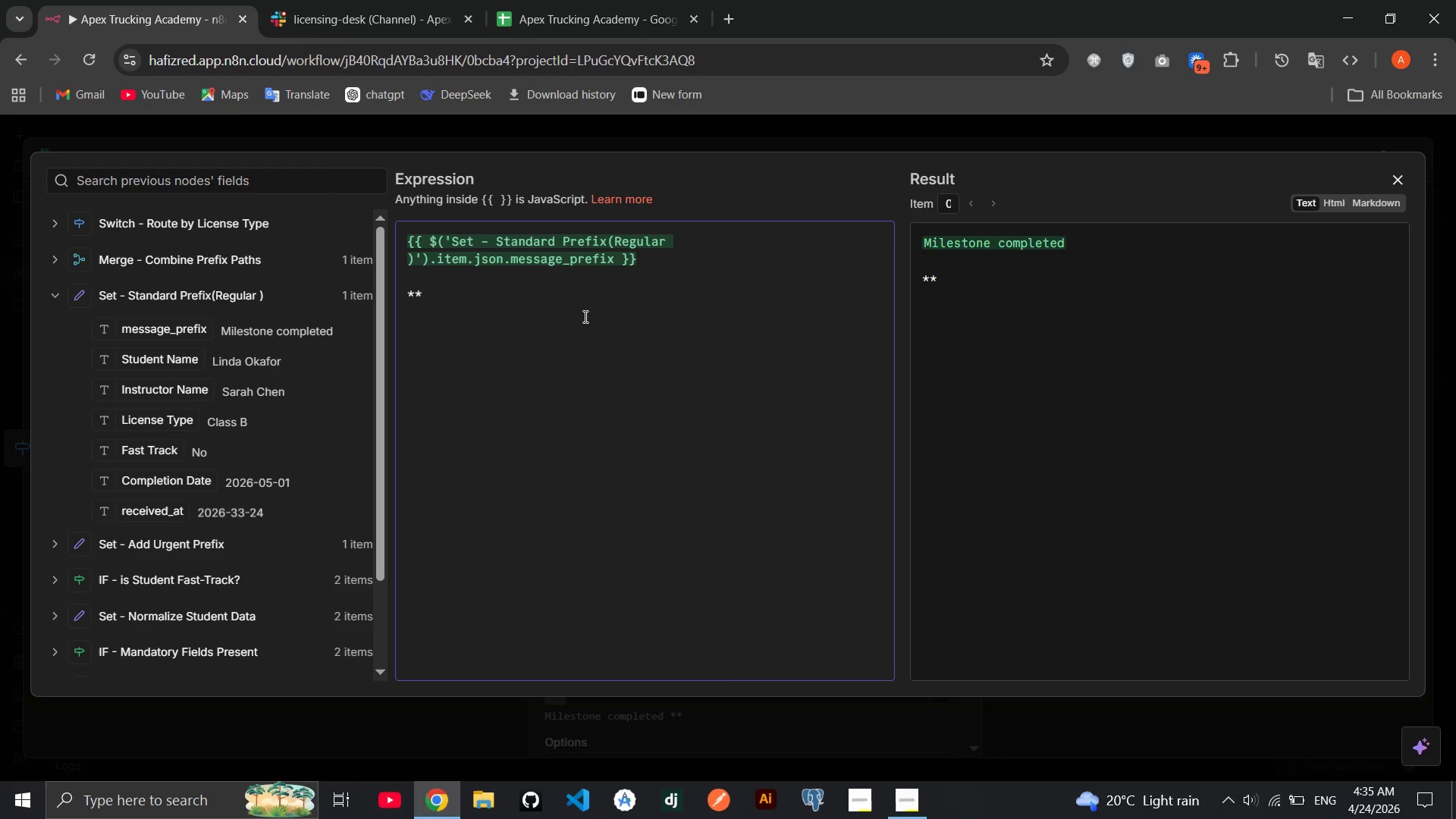 
type(CDL CLAS B - BEHIND THE WHEEL HOUT)
key(Backspace)
type(RS CI)
key(Backspace)
type(OMPLETE)
 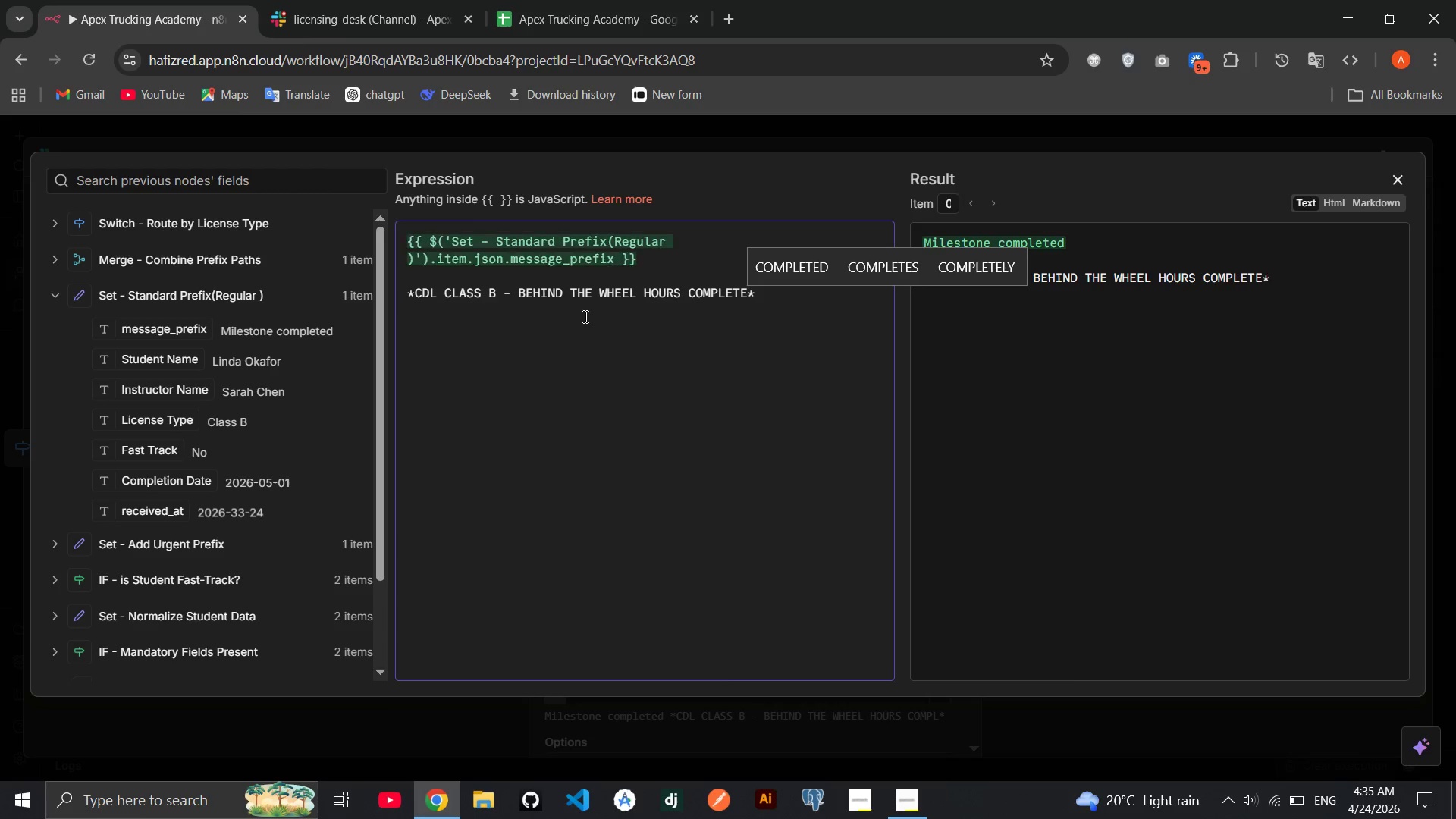 
key(ArrowRight)
 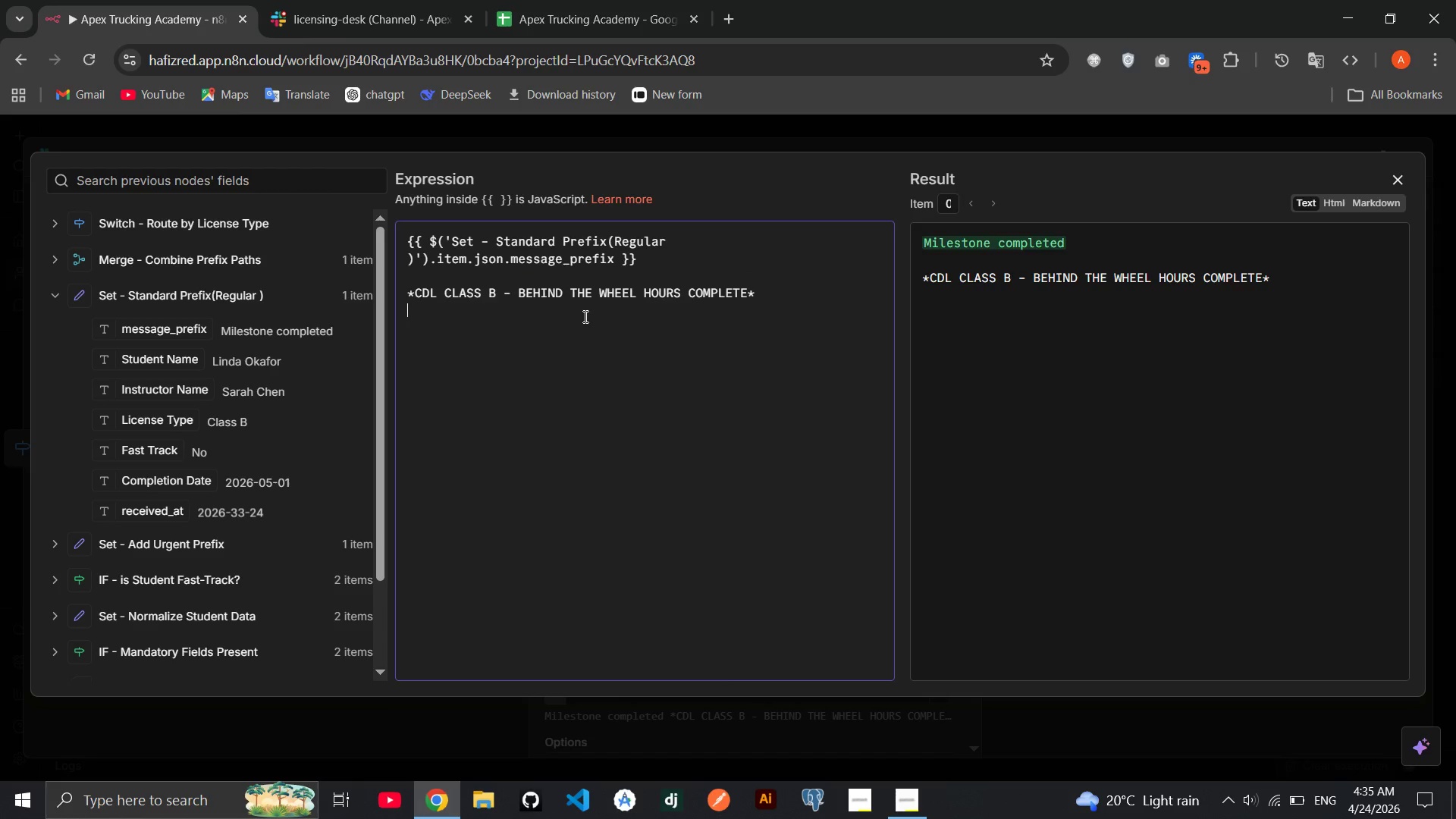 
key(Enter)
 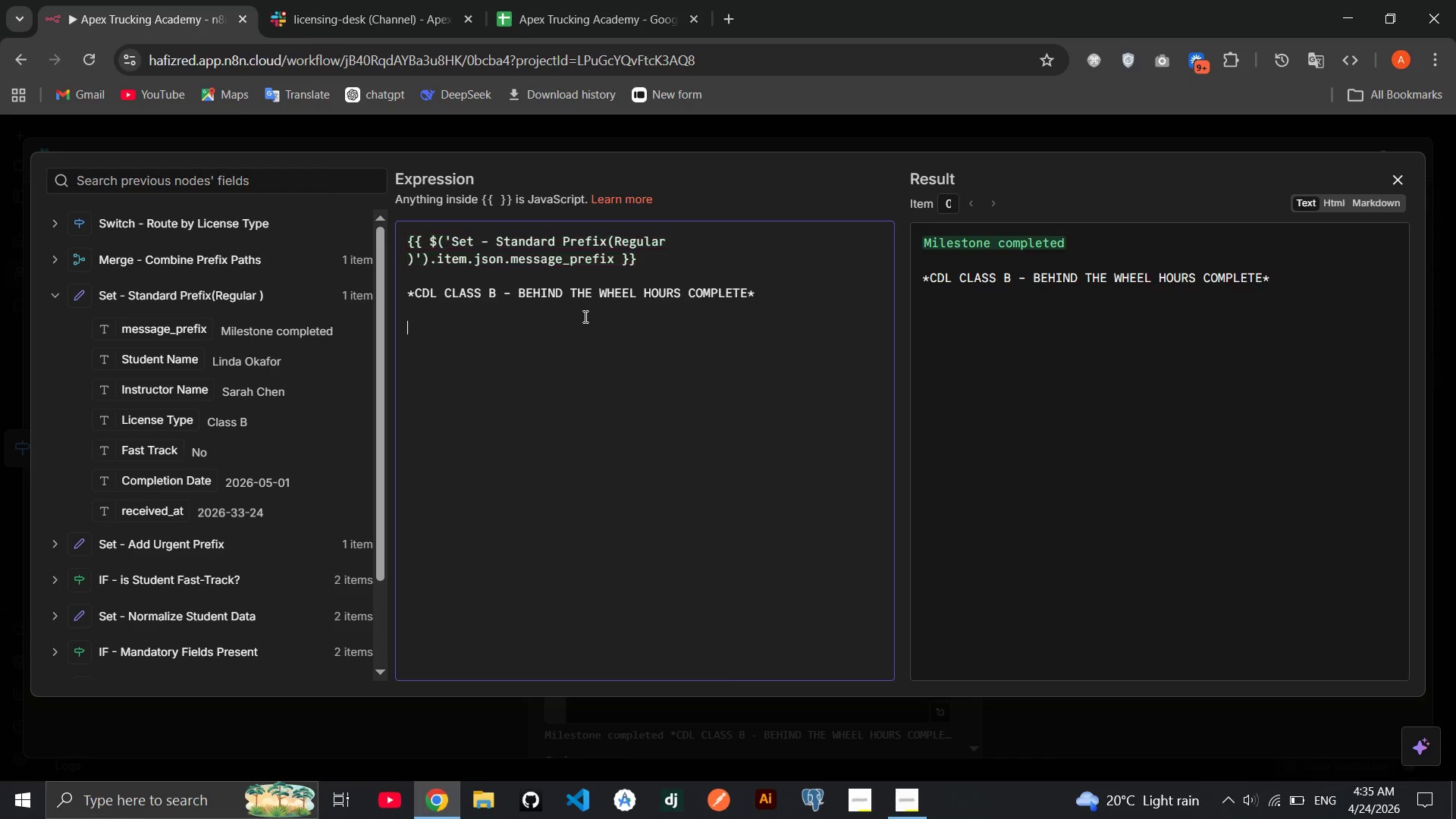 
key(Enter)
 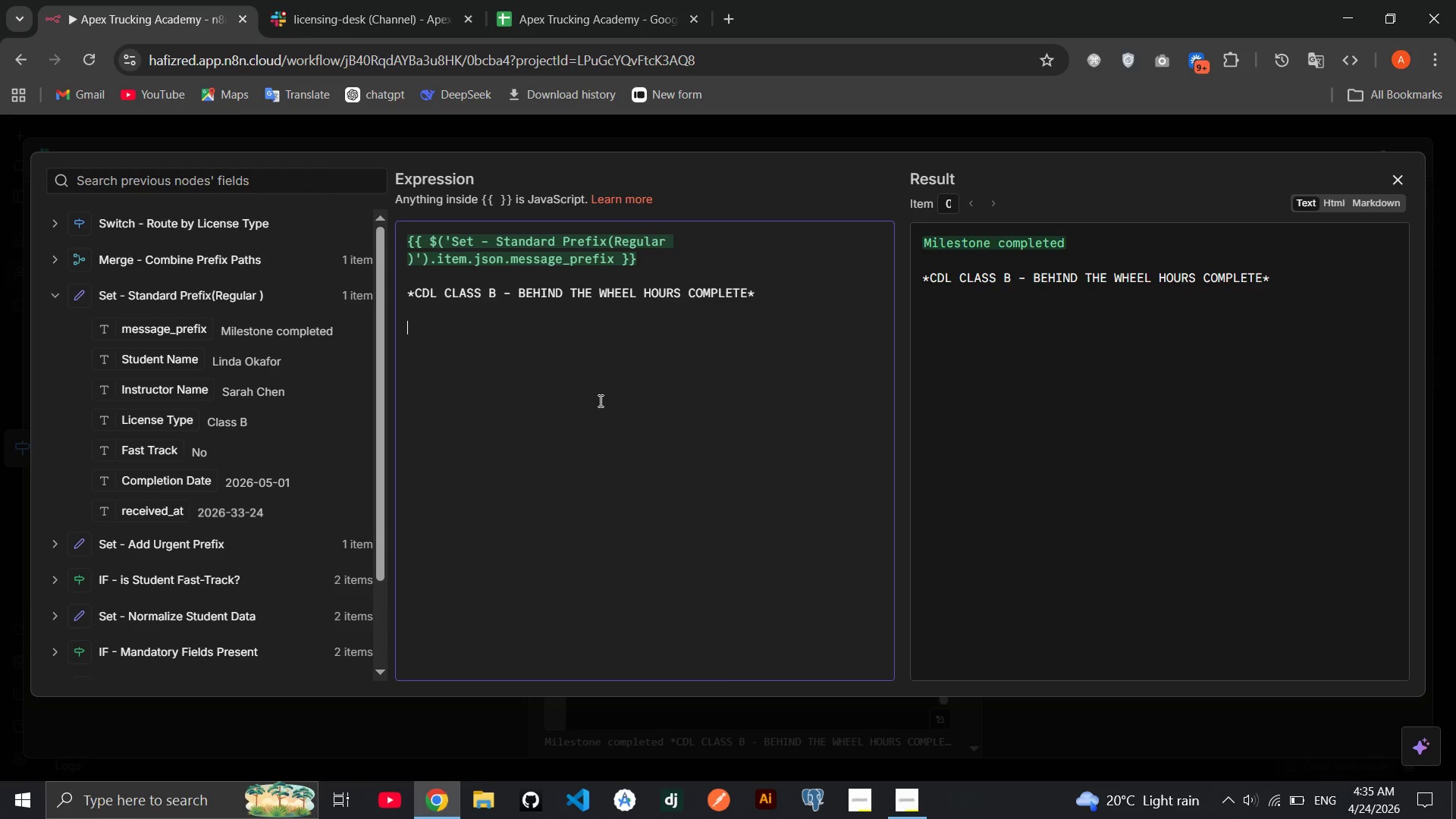 
wait(6.89)
 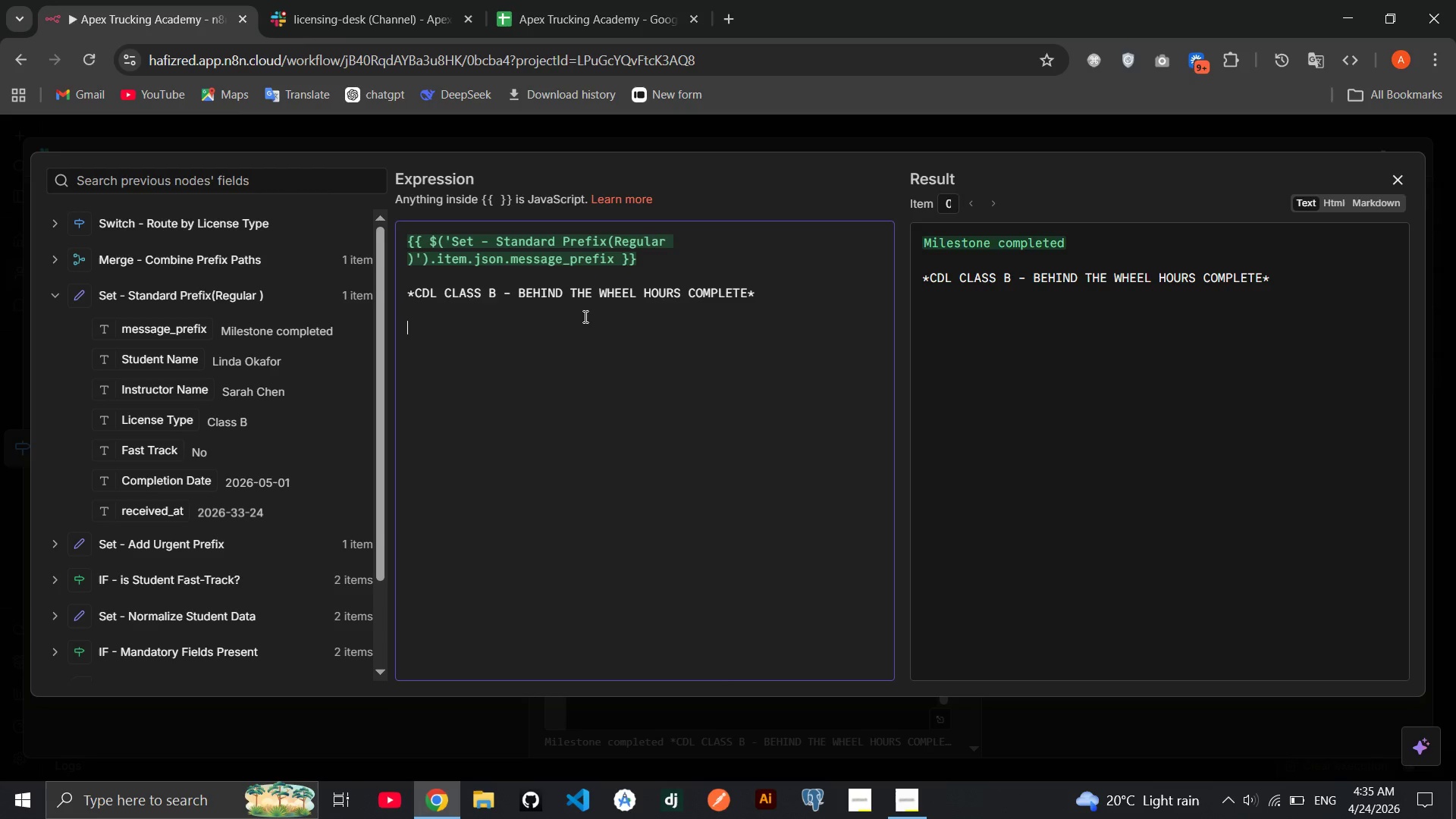 
key(Meta+MetaLeft)
 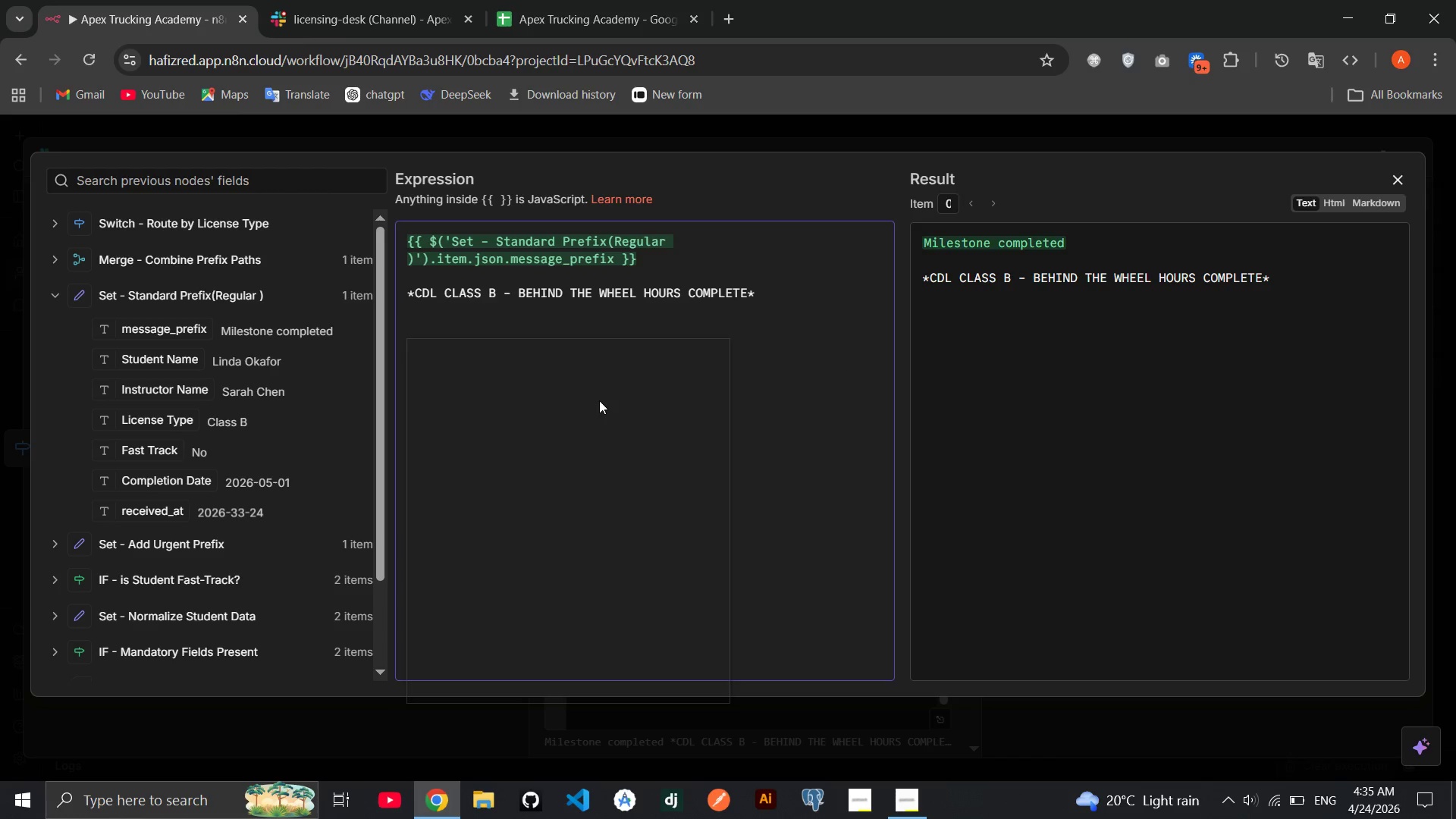 
key(Meta+Period)
 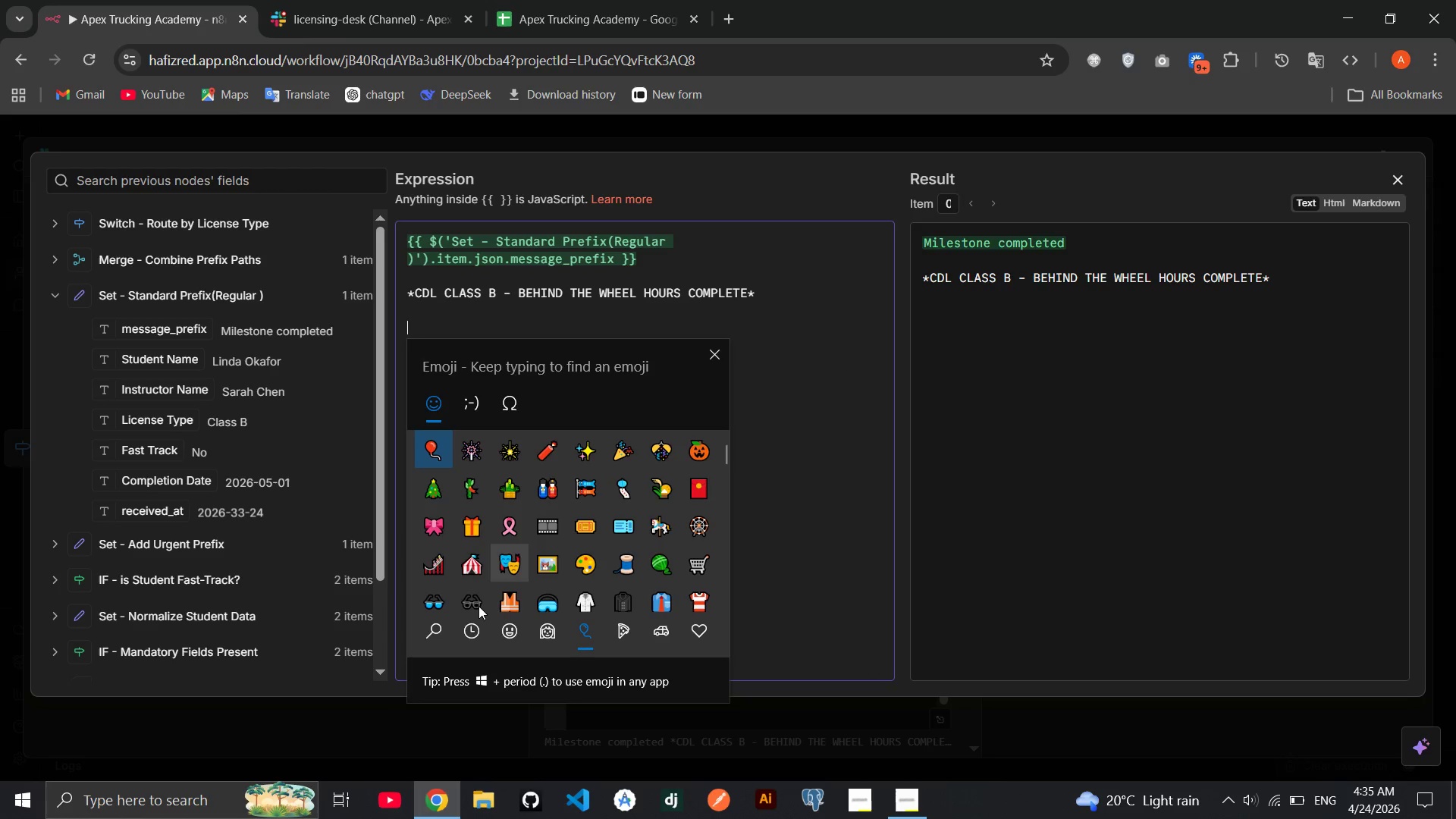 
left_click([461, 633])
 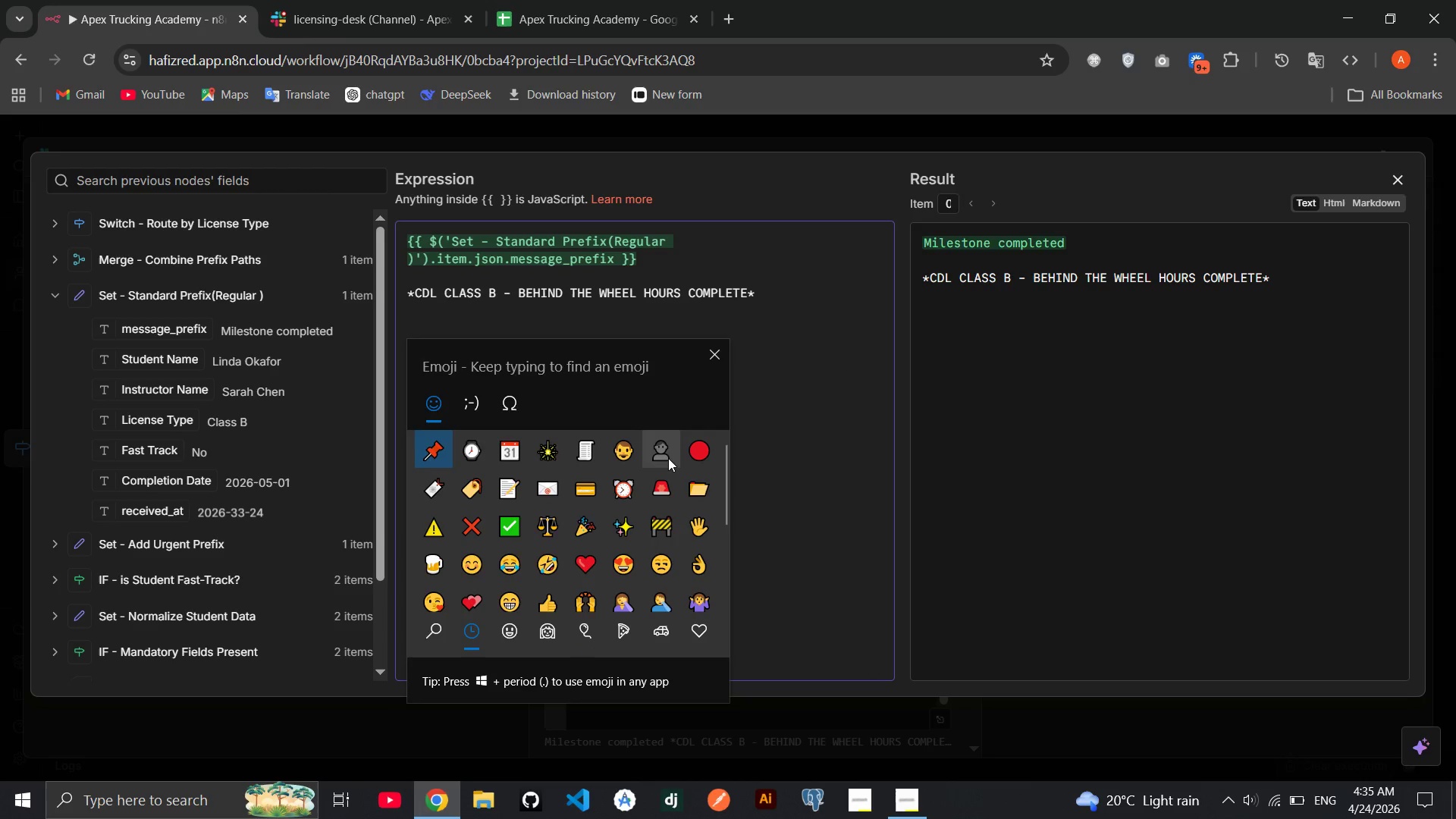 
left_click([668, 458])
 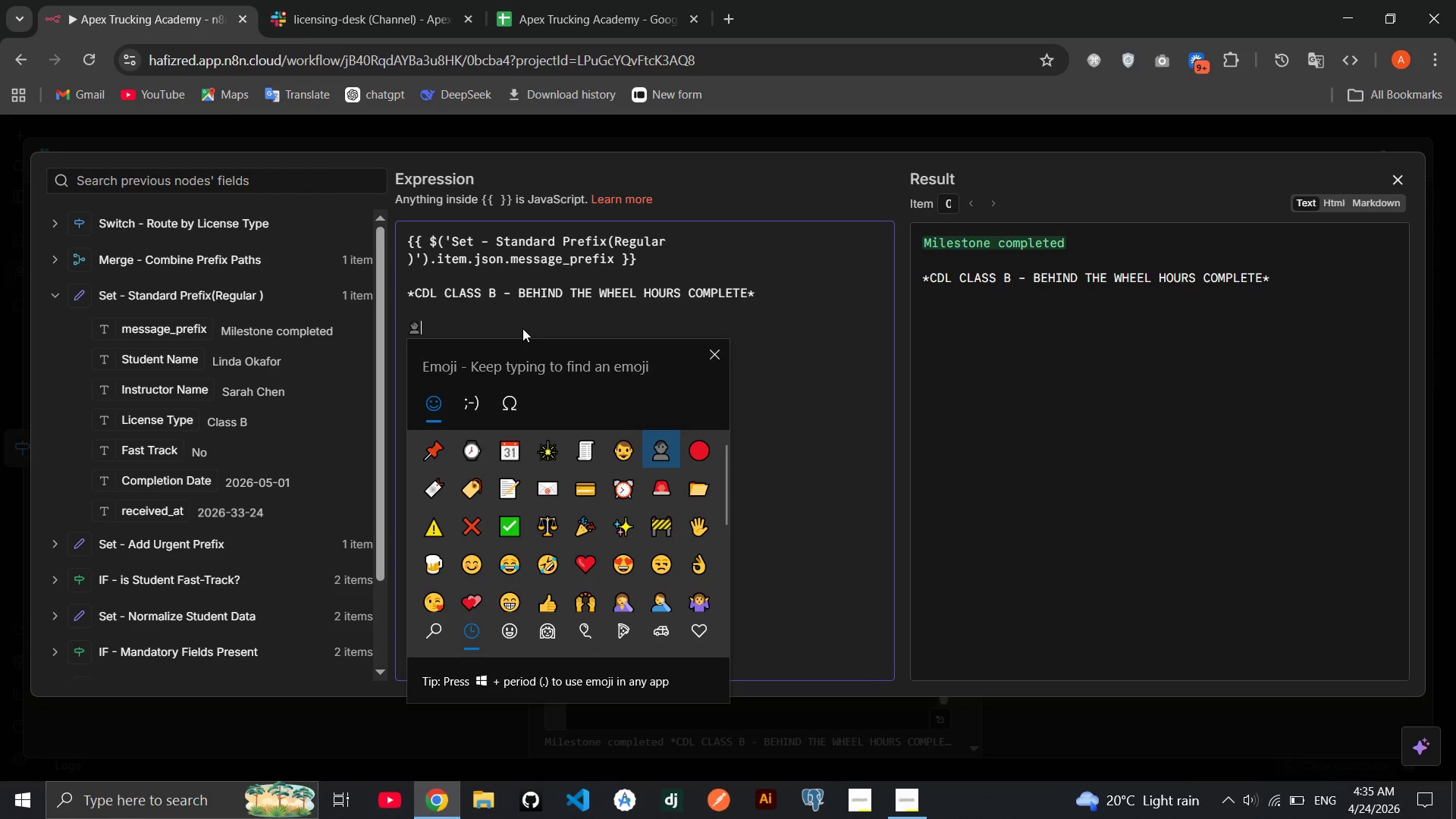 
left_click([522, 328])
 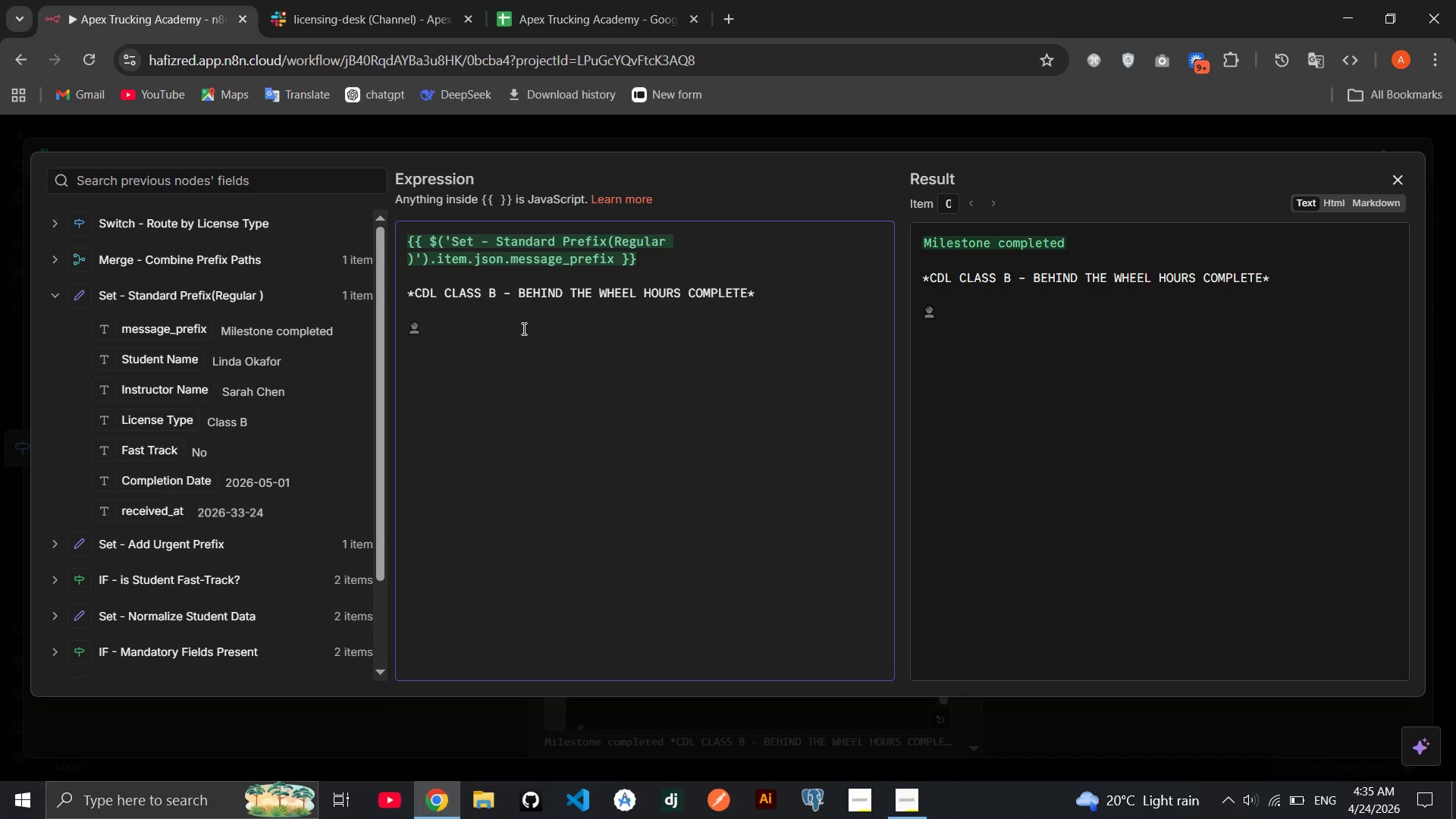 
type(**)
 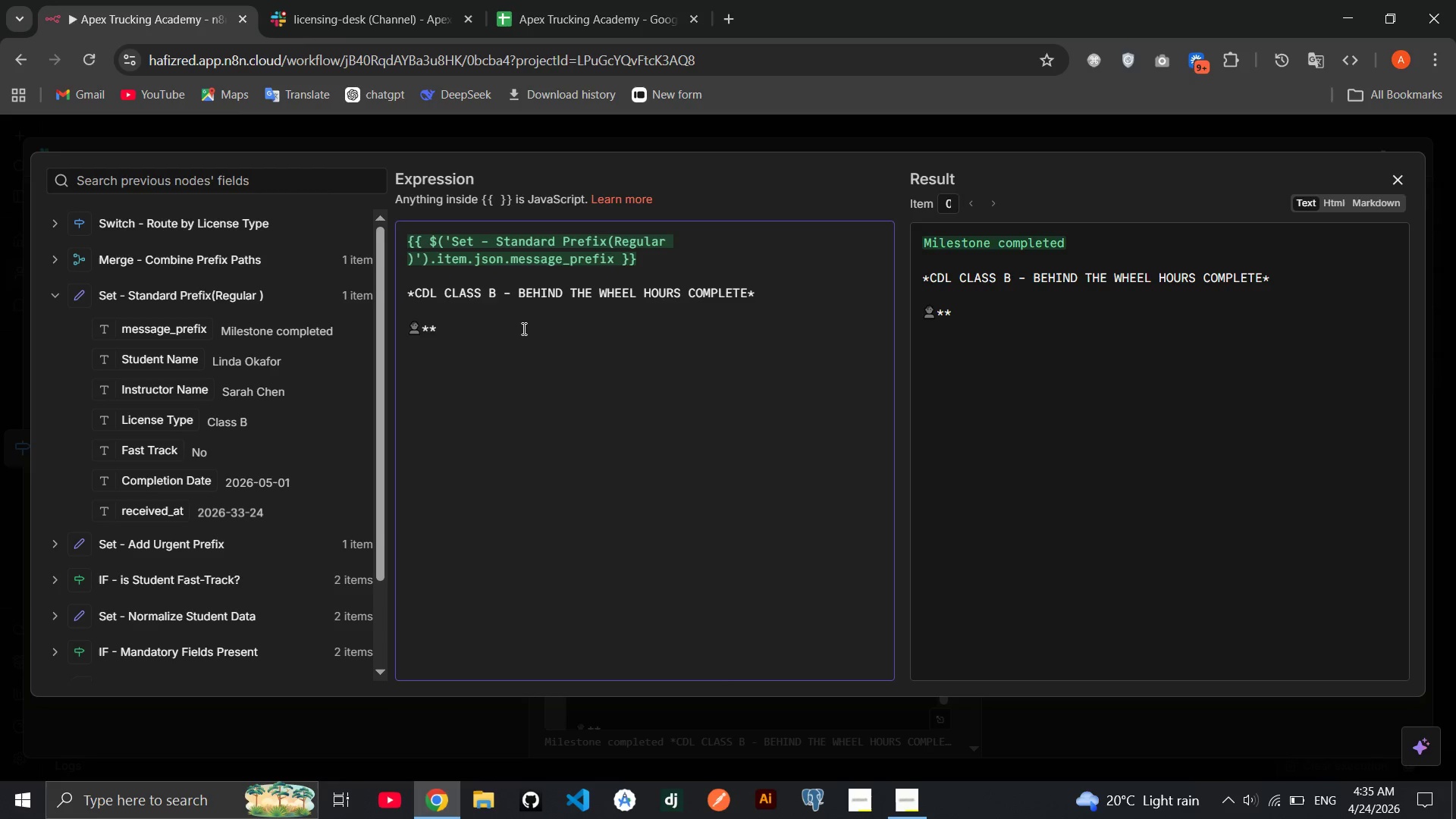 
key(ArrowLeft)
 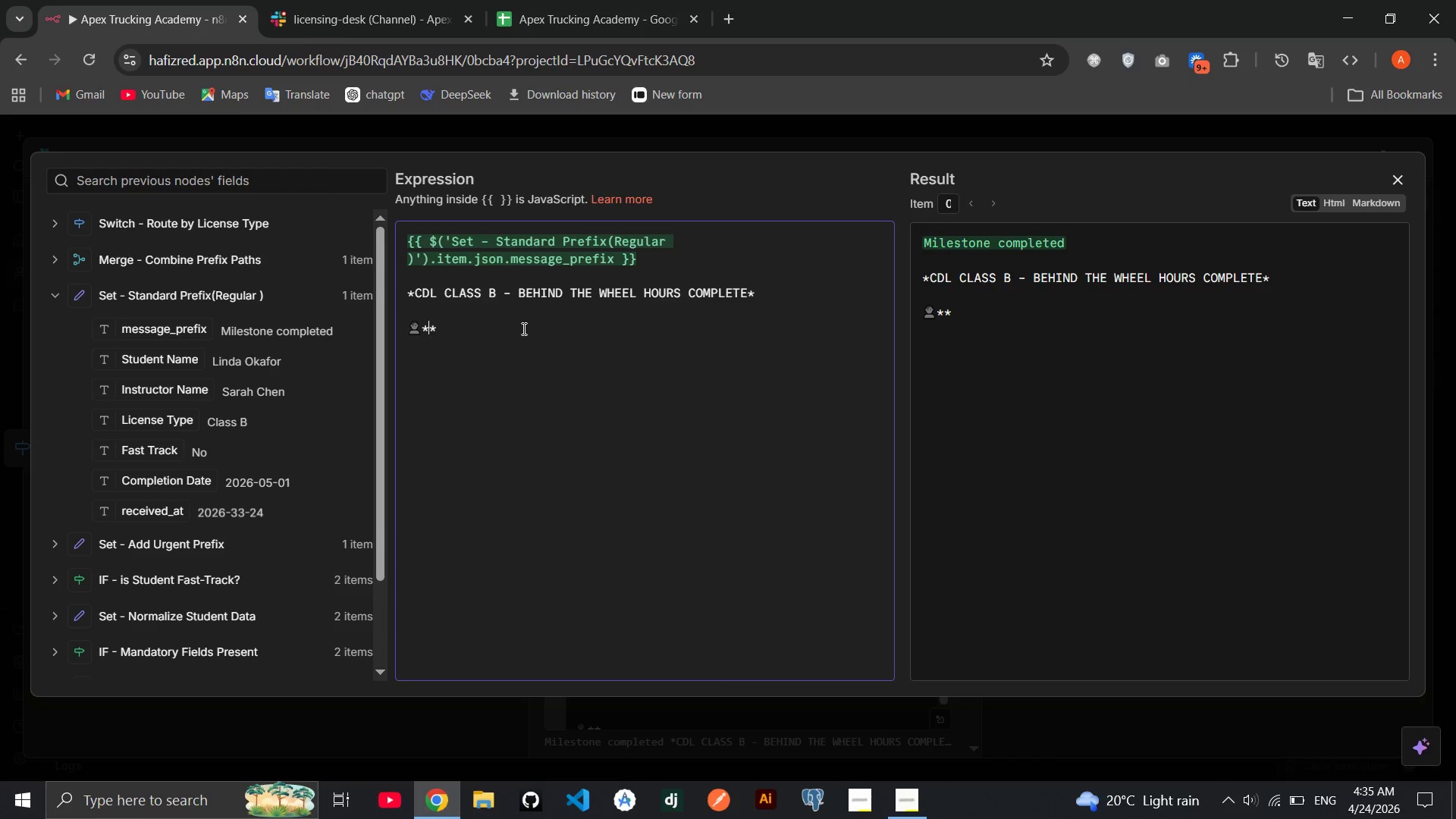 
type(Student Name:)
 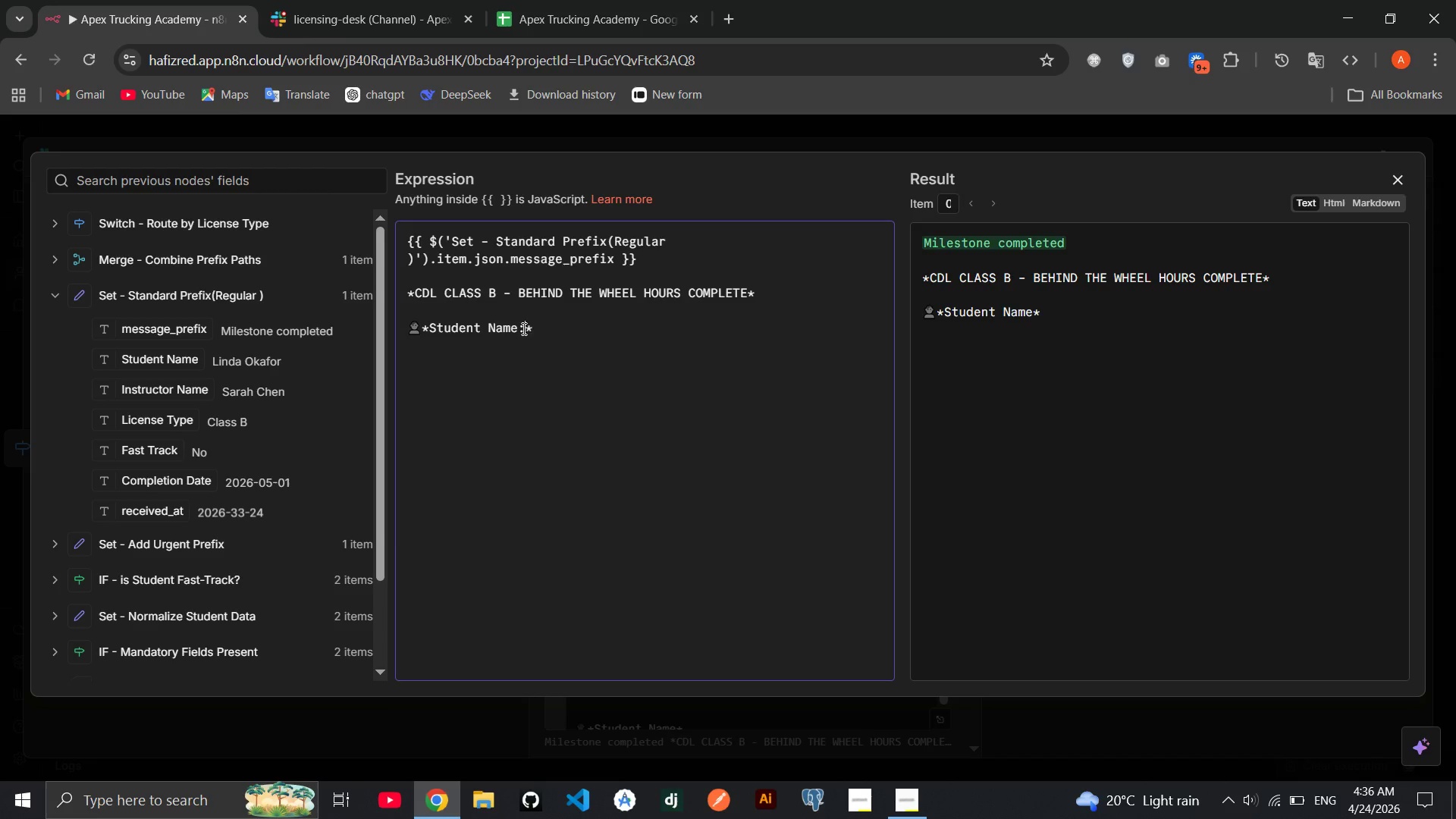 
 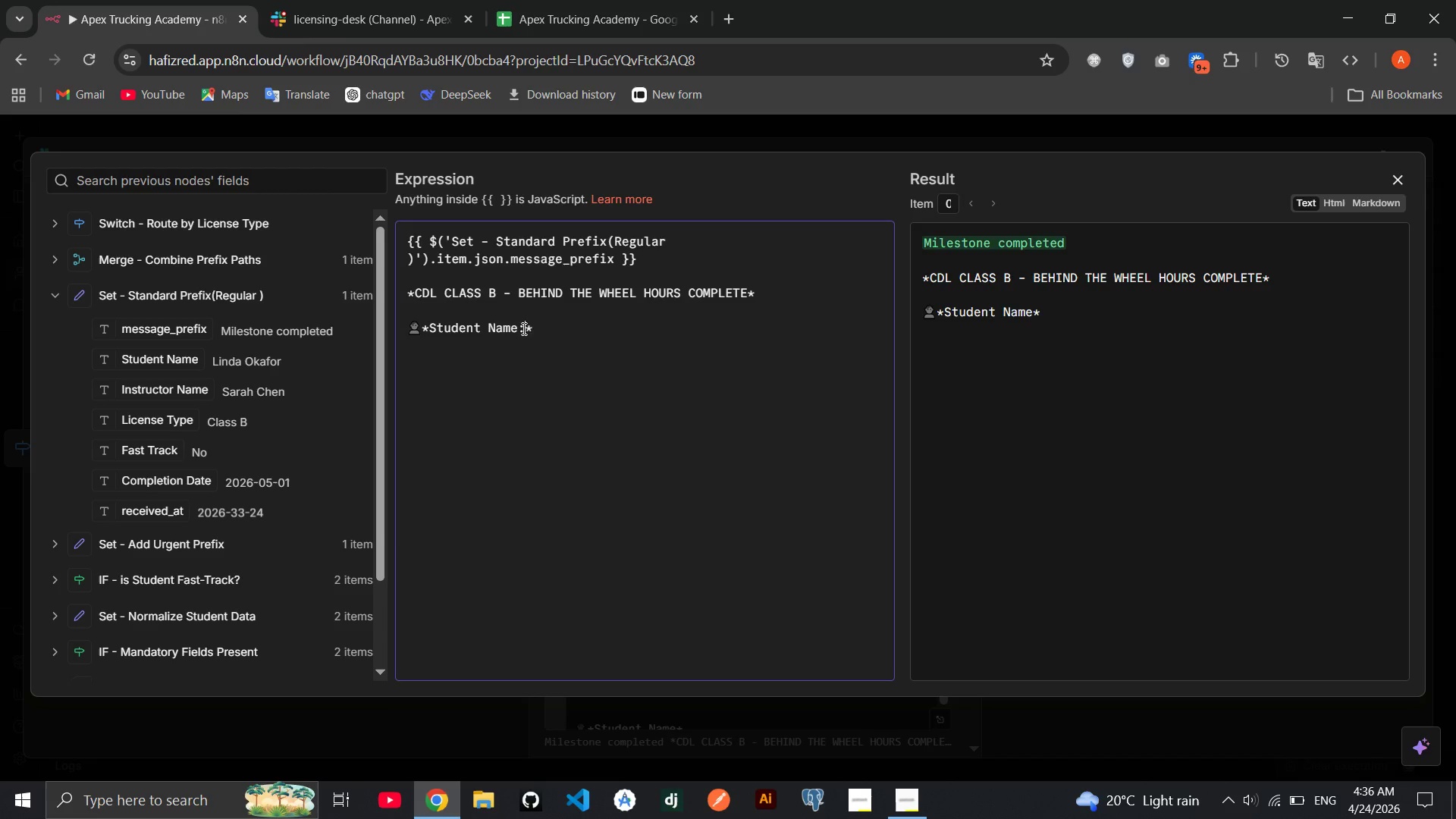 
key(ArrowRight)
 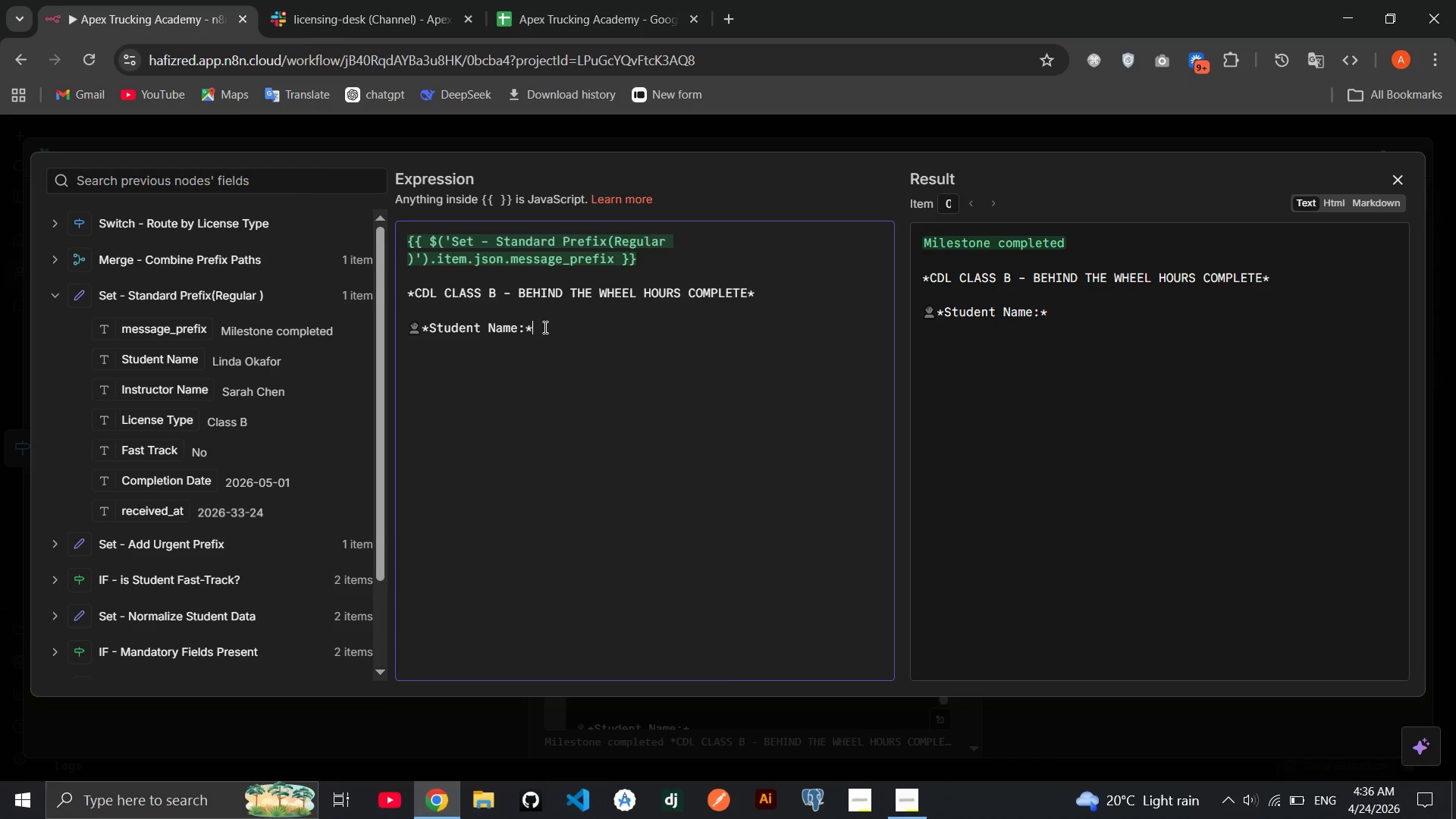 
key(Enter)
 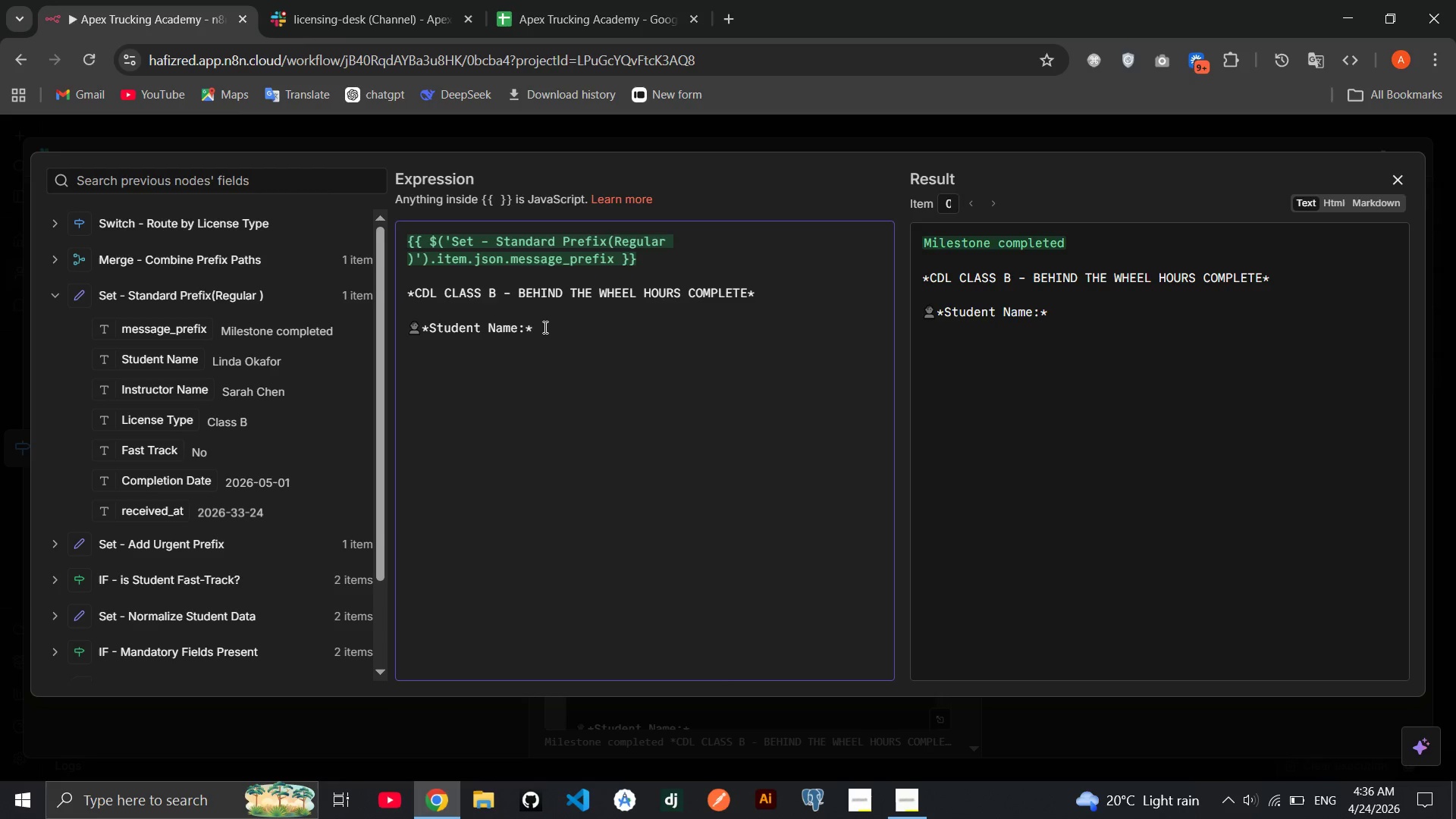 
key(Backspace)
 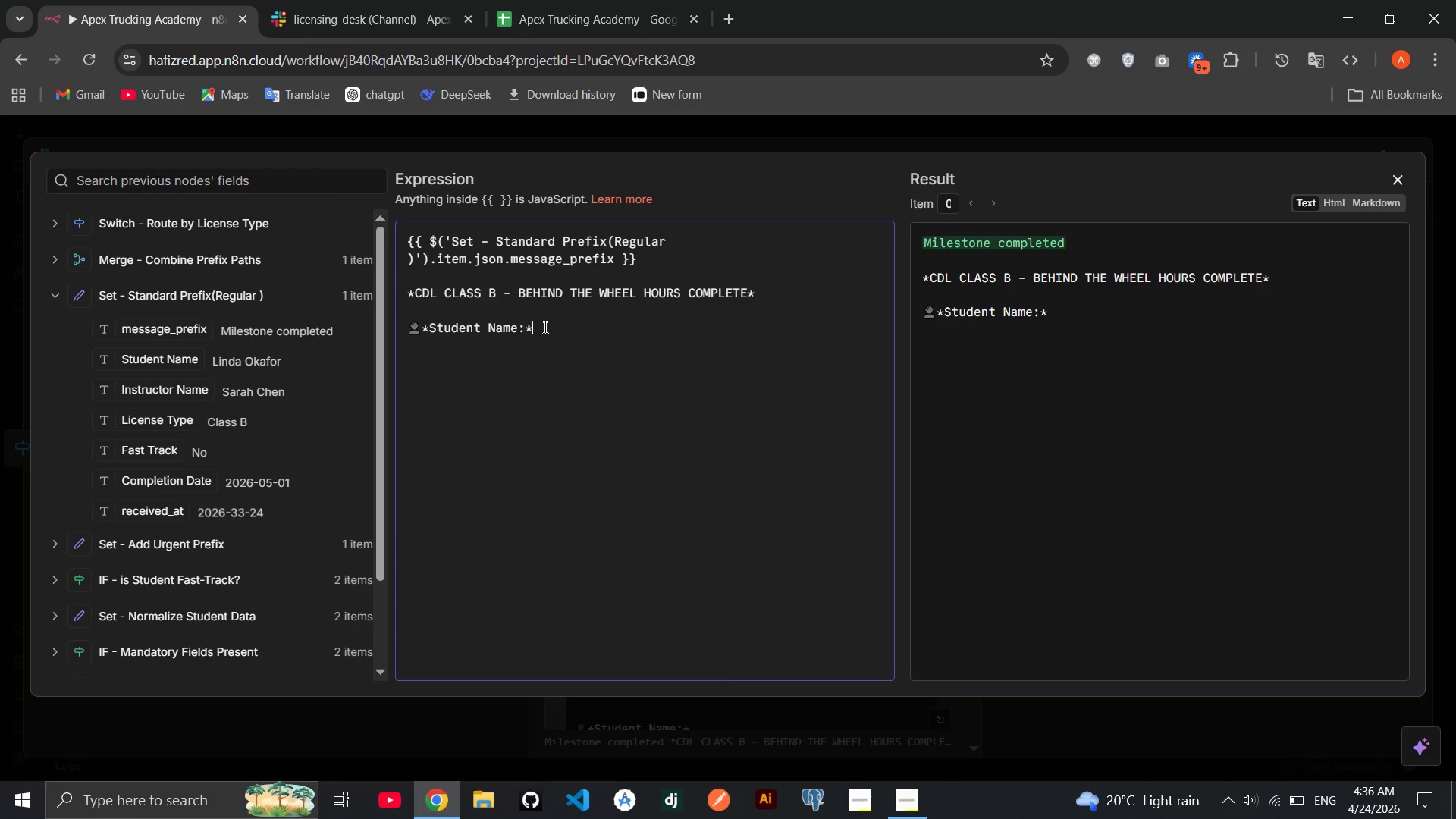 
key(Space)
 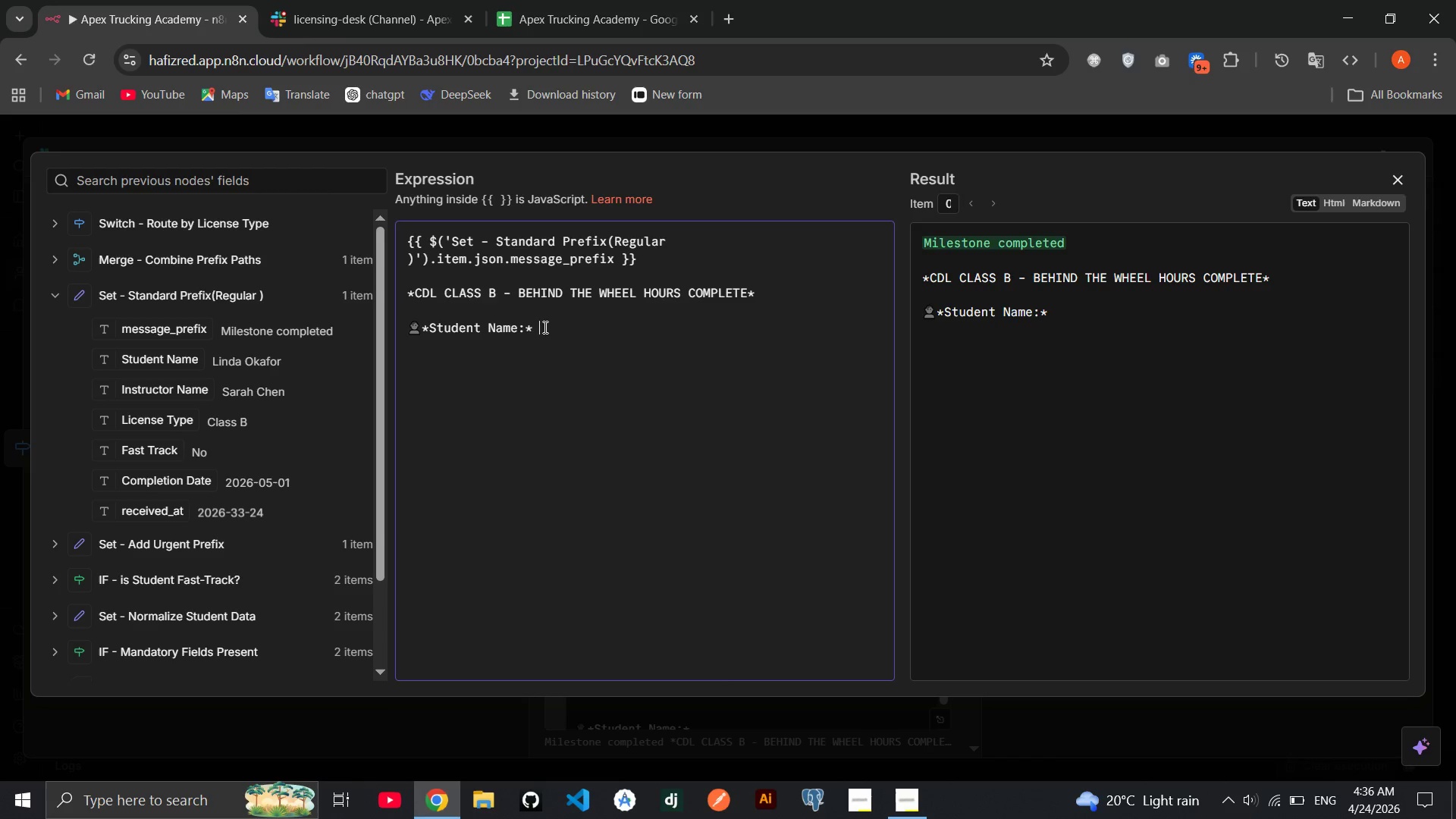 
key(Enter)
 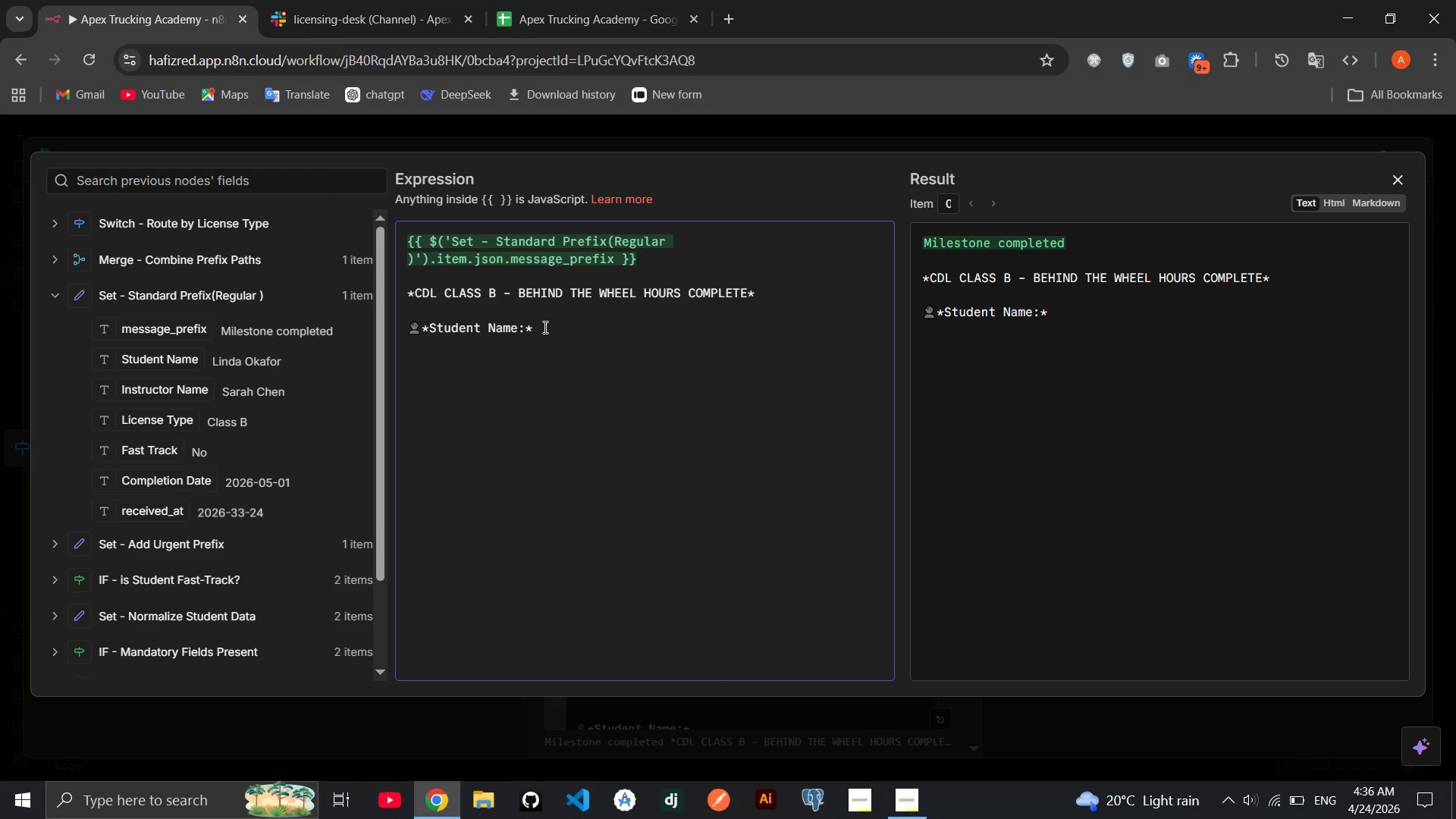 
key(Meta+Period)
 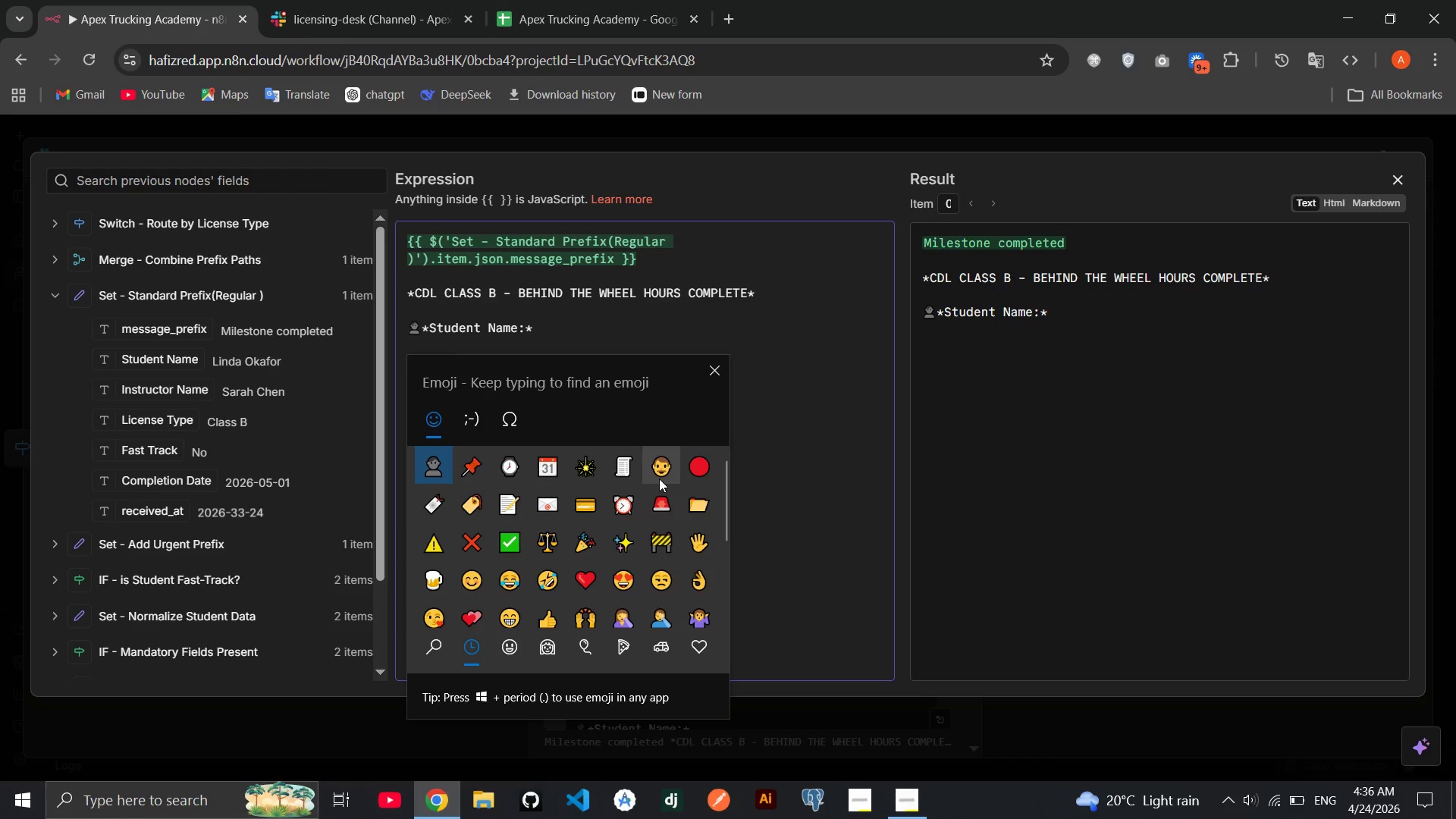 
left_click([659, 479])
 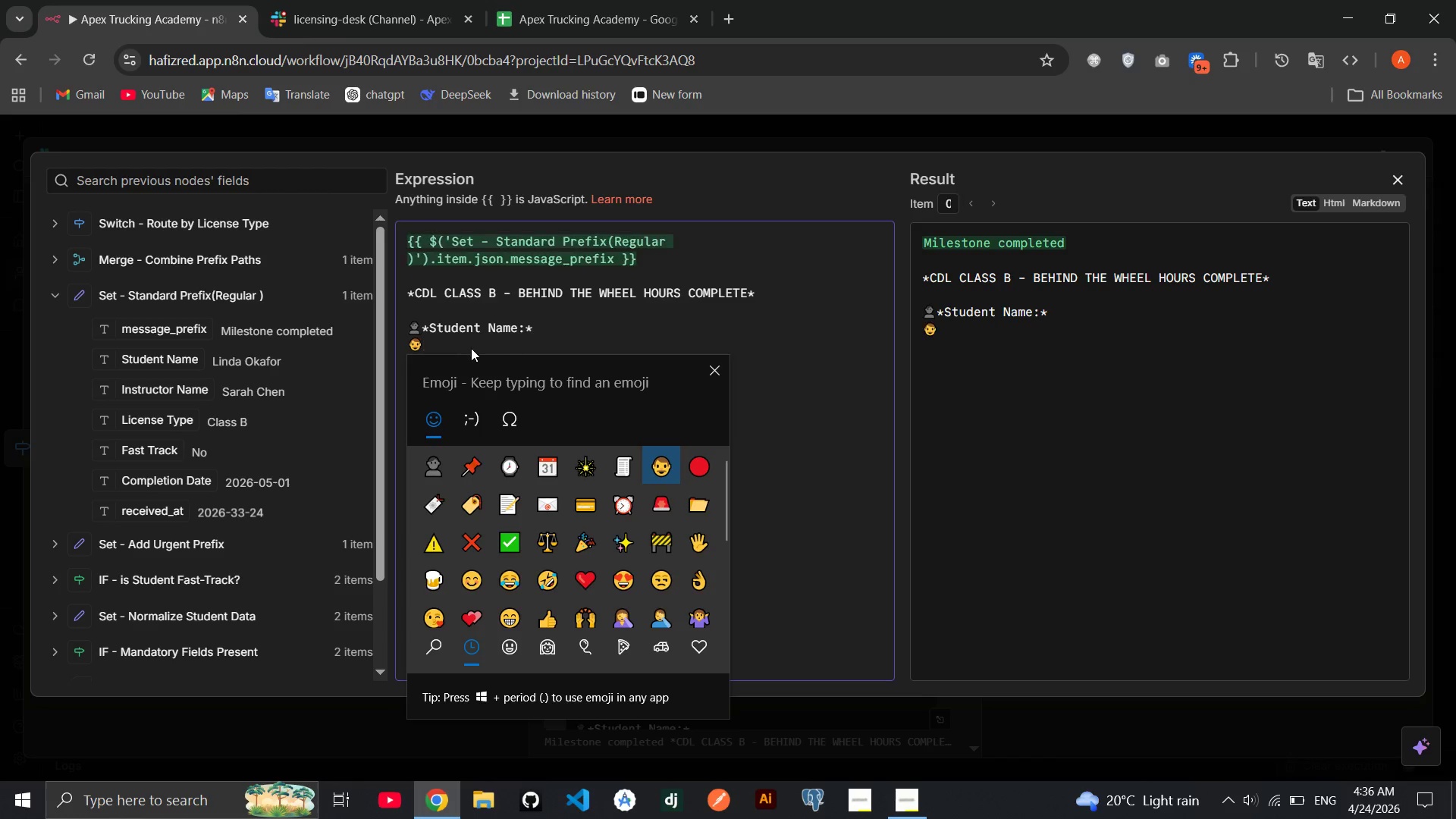 
left_click([471, 348])
 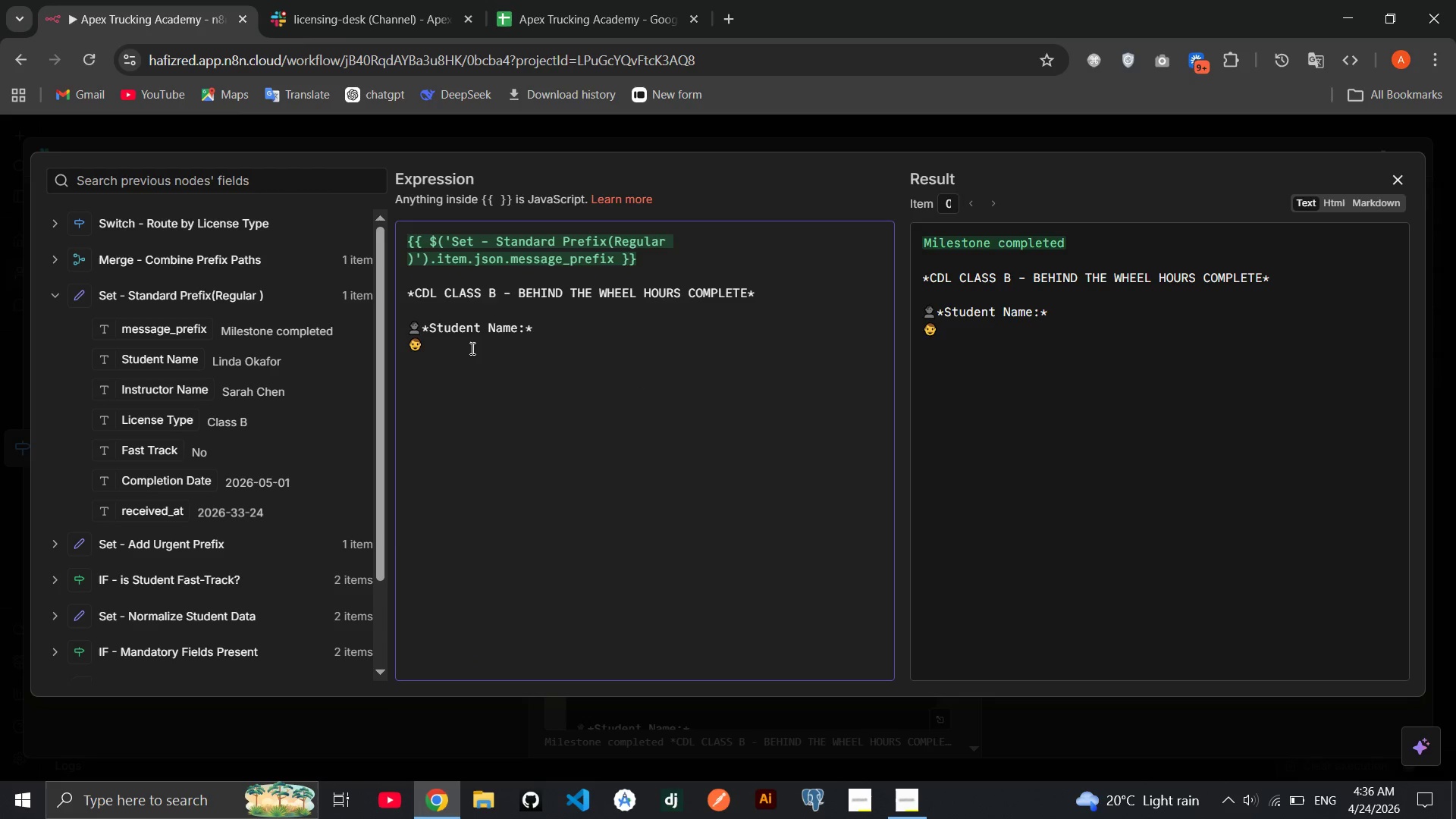 
type(**)
 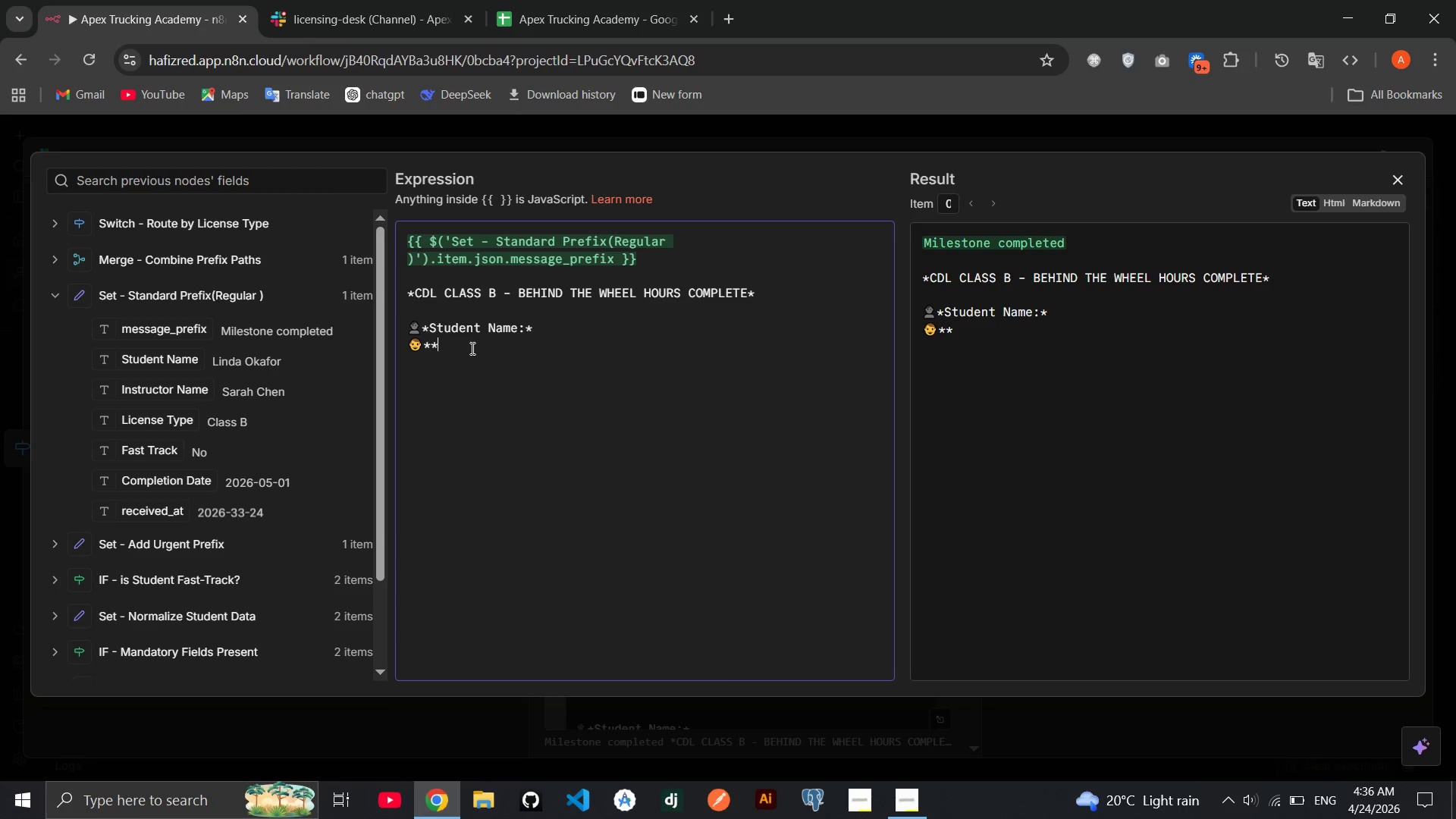 
key(ArrowLeft)
 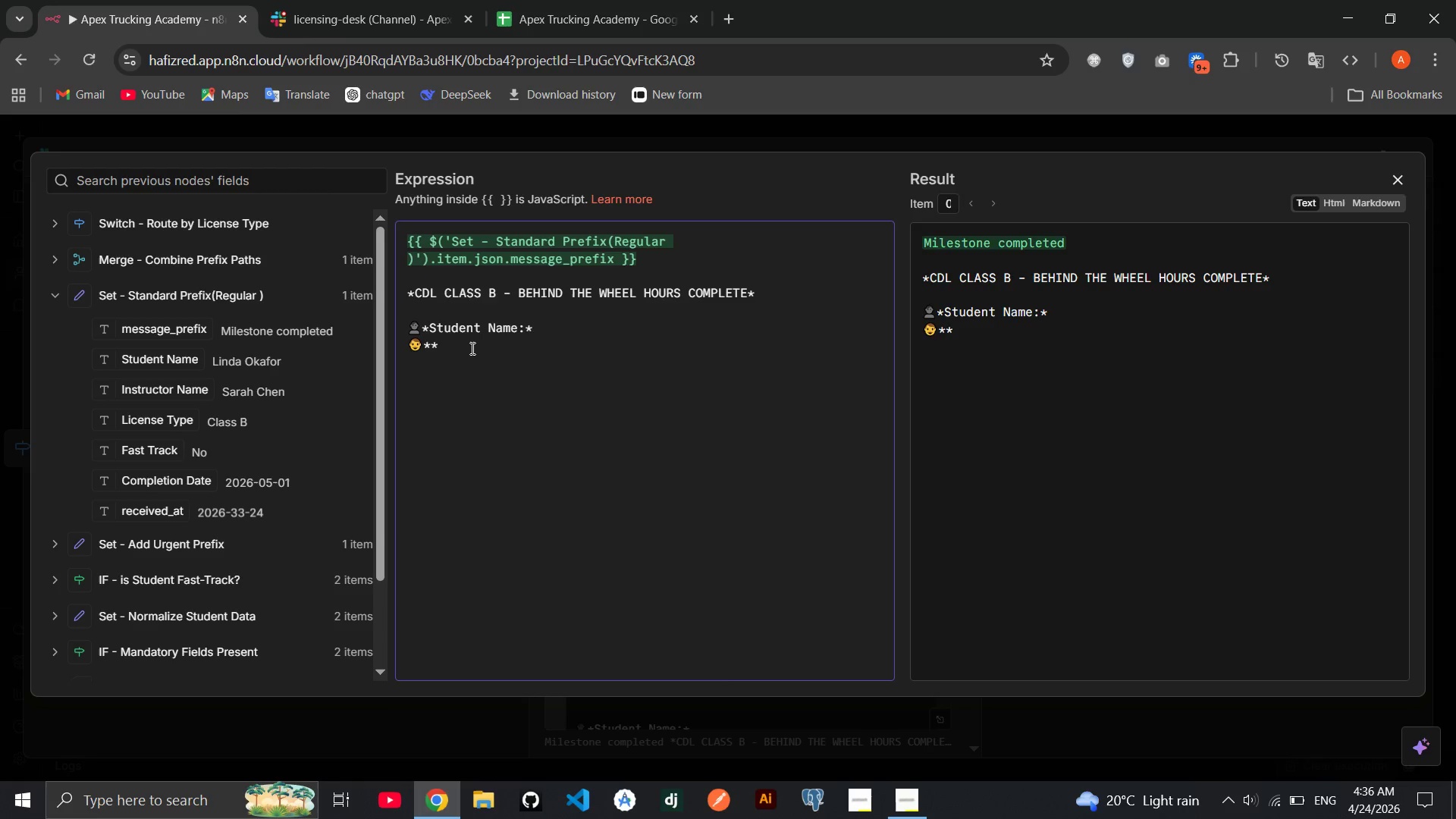 
type(Instructor Name:)
 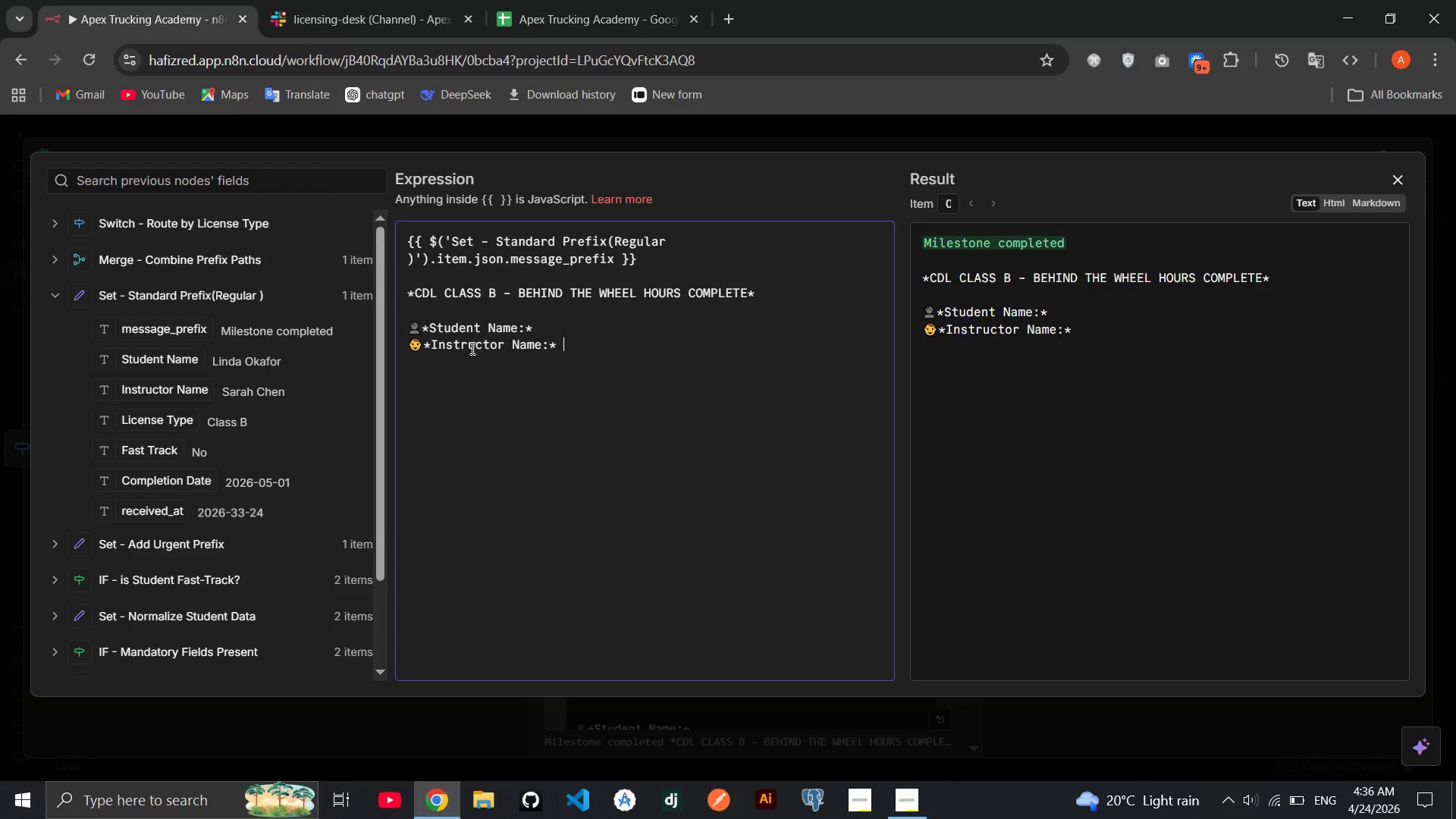 
 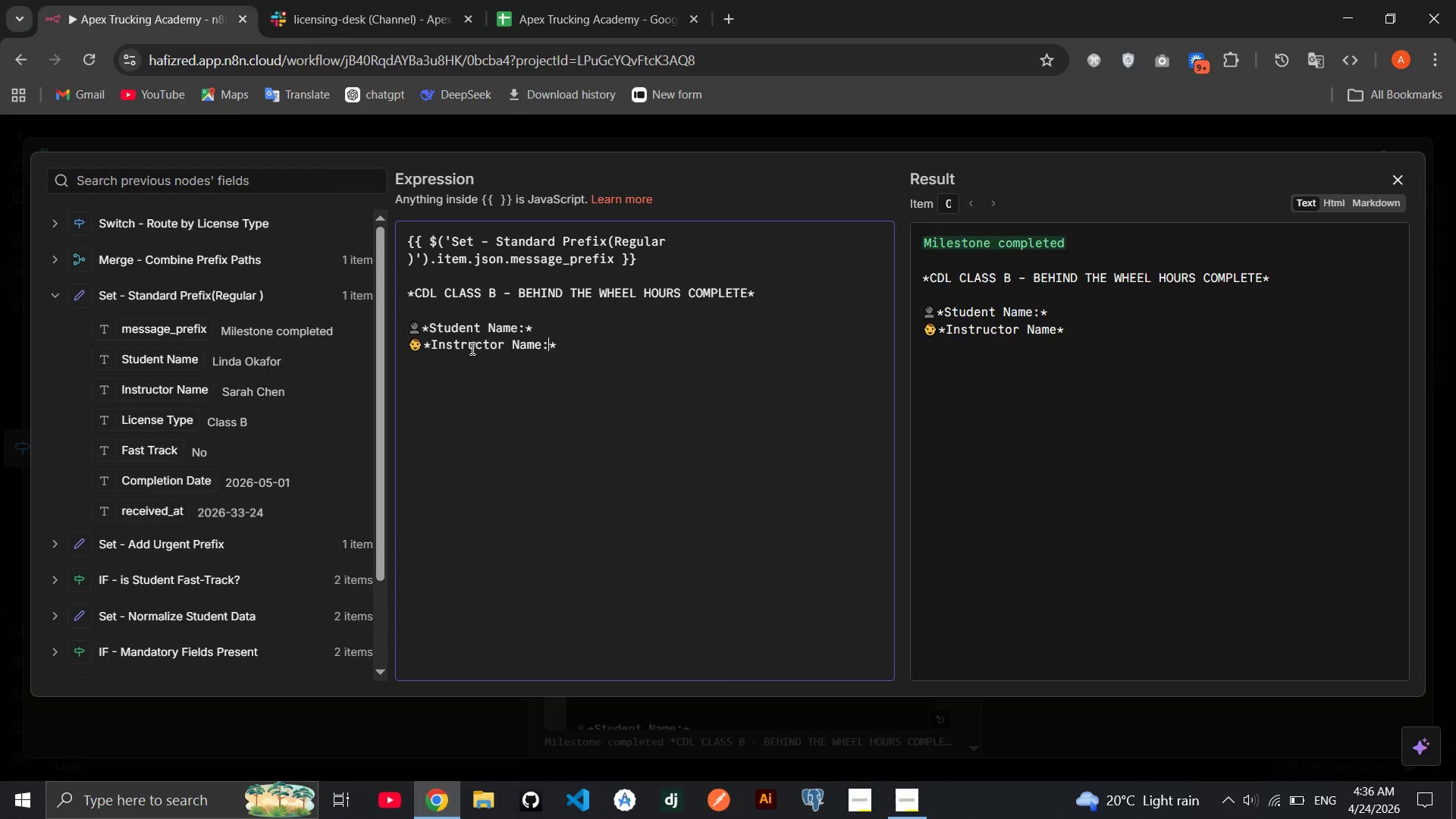 
key(ArrowRight)
 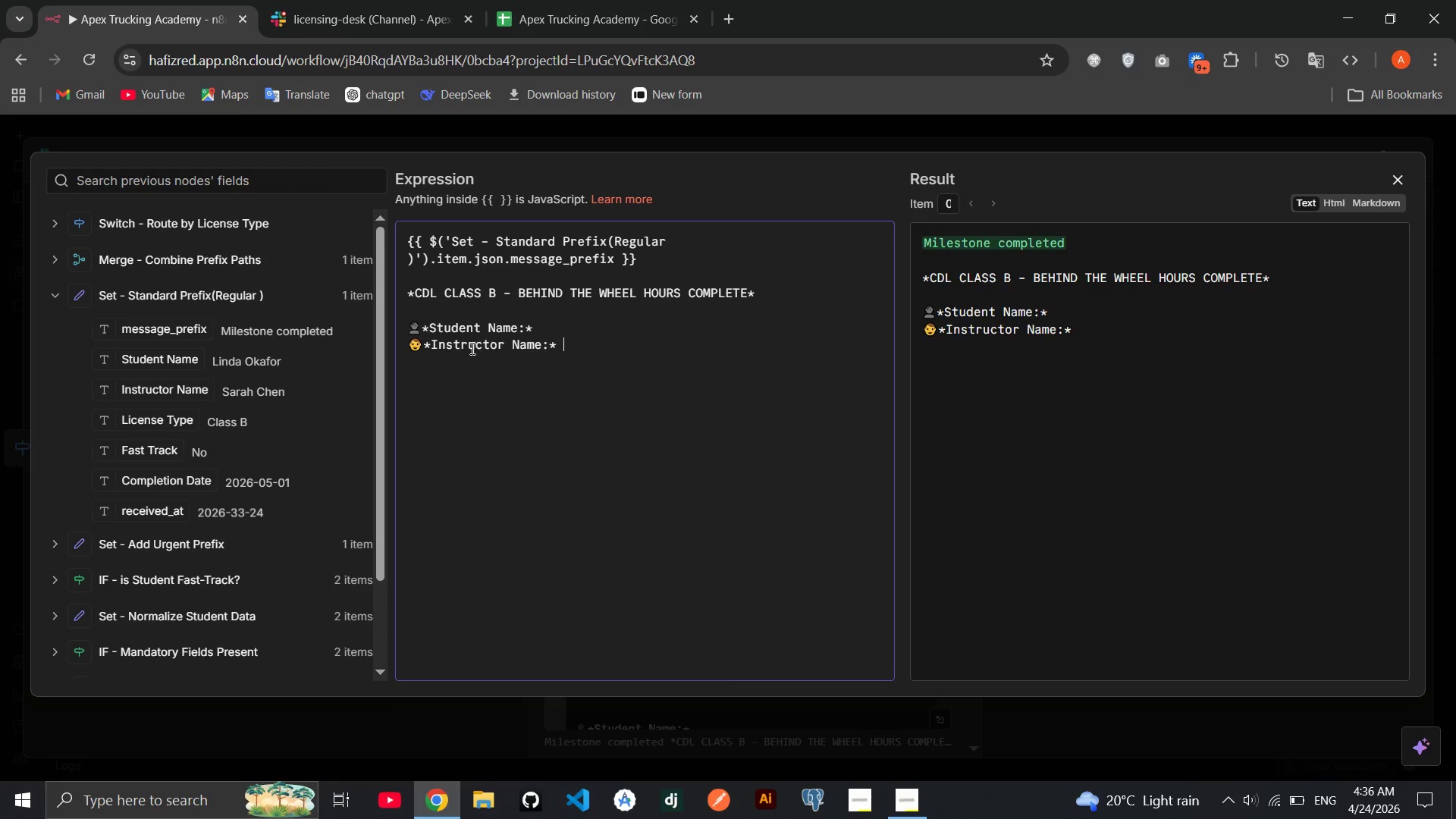 
key(Space)
 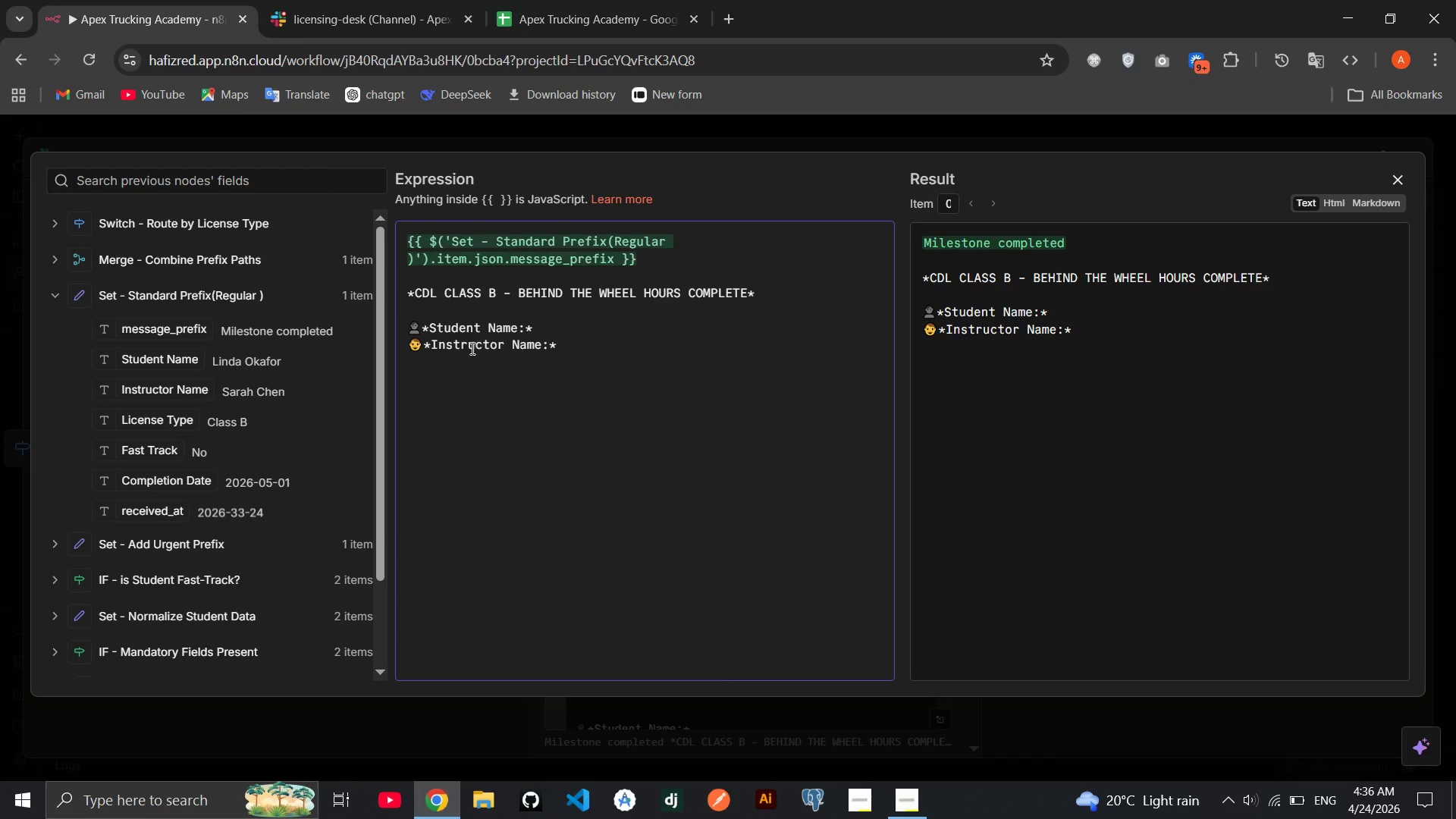 
key(Shift+ShiftRight)
 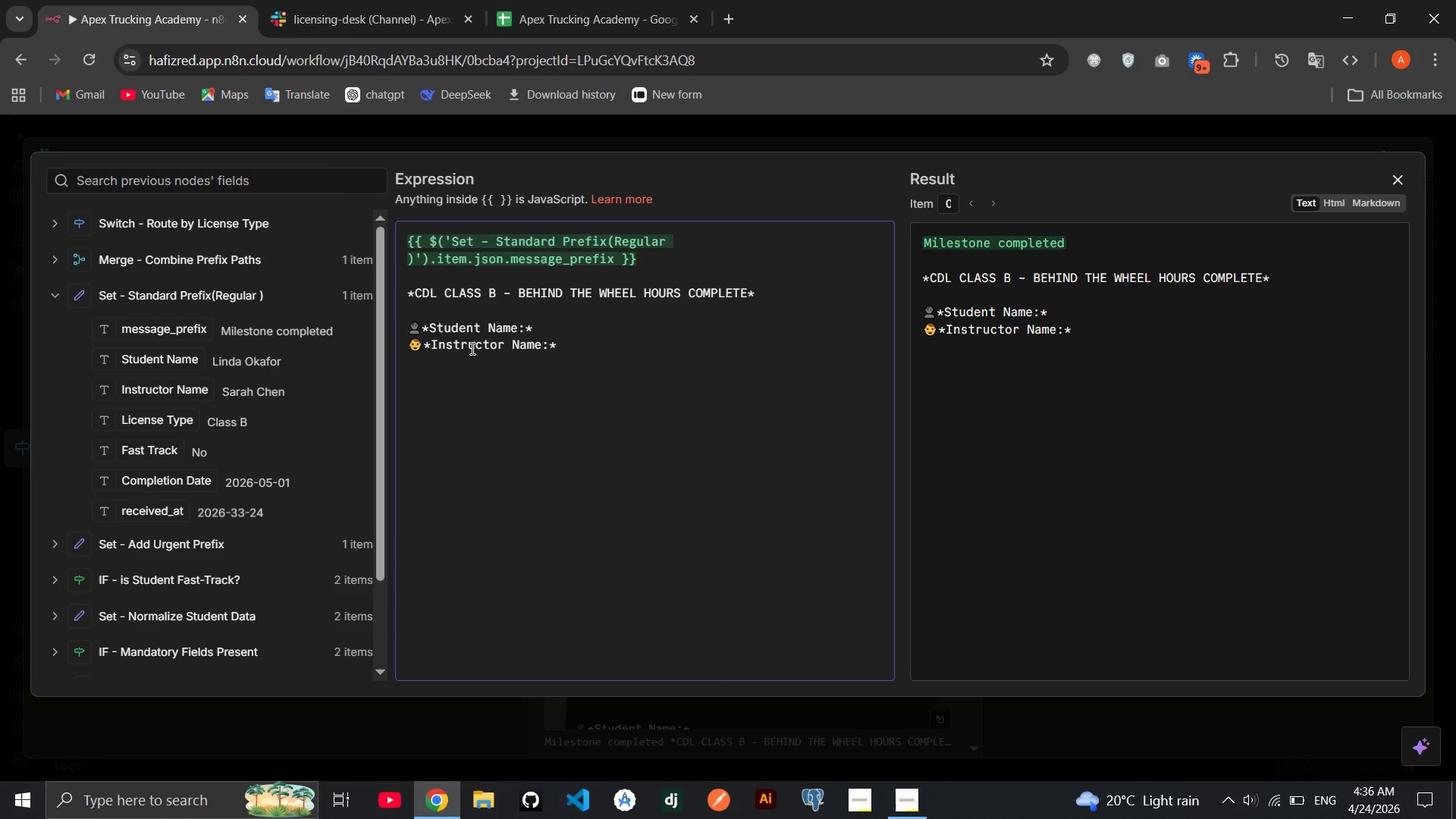 
key(Enter)
 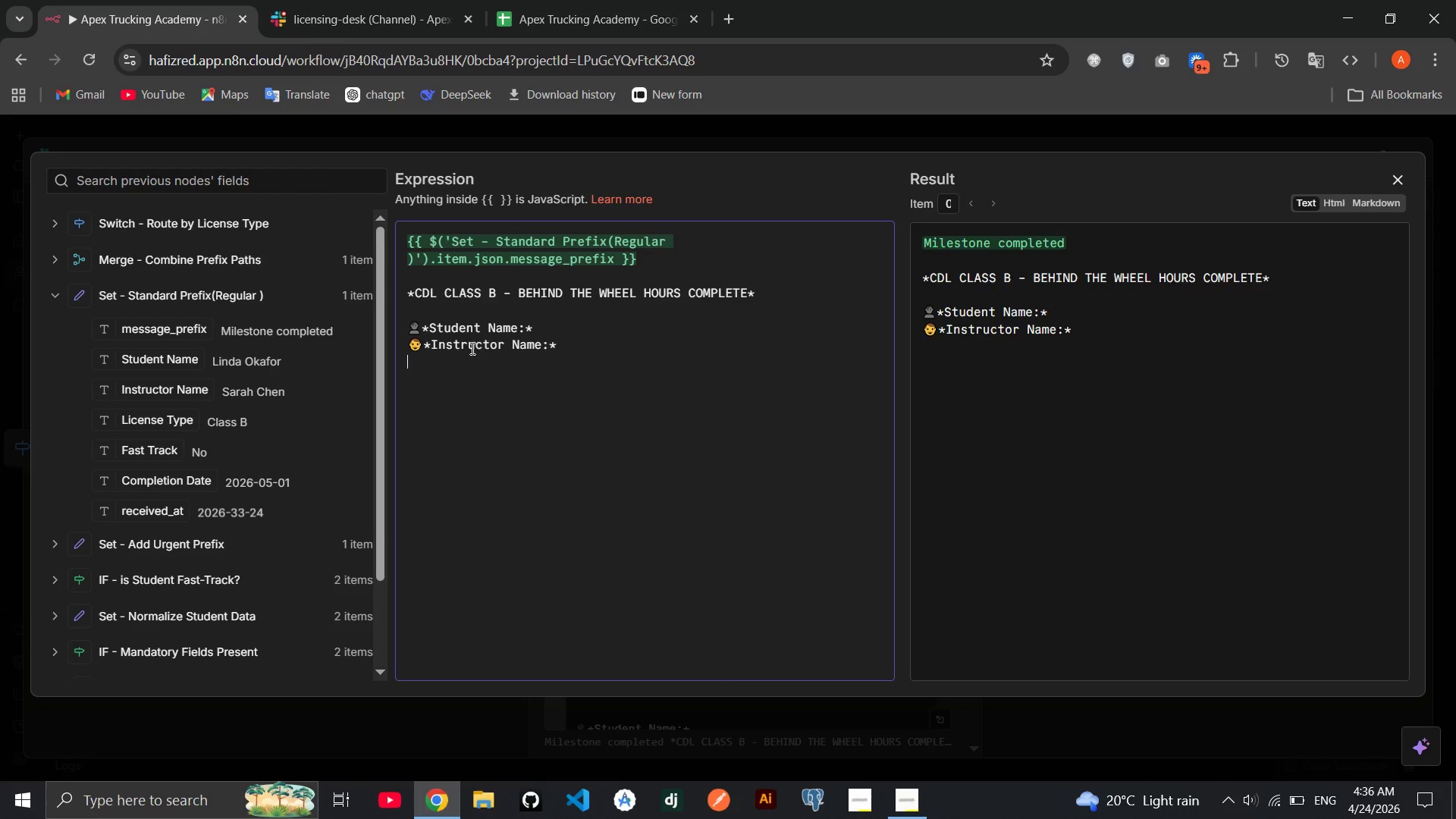 
key(Meta+Period)
 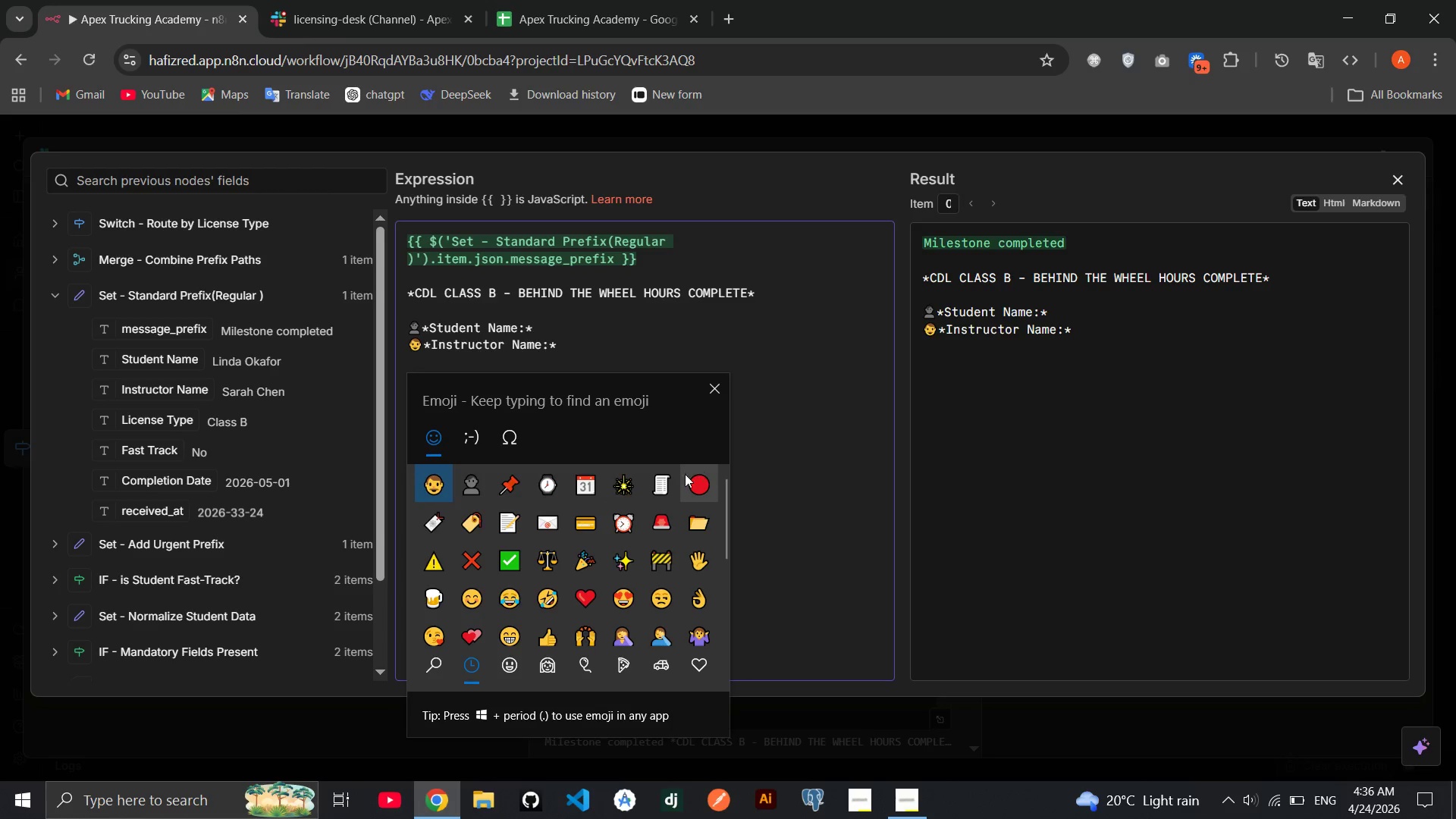 
left_click([674, 475])
 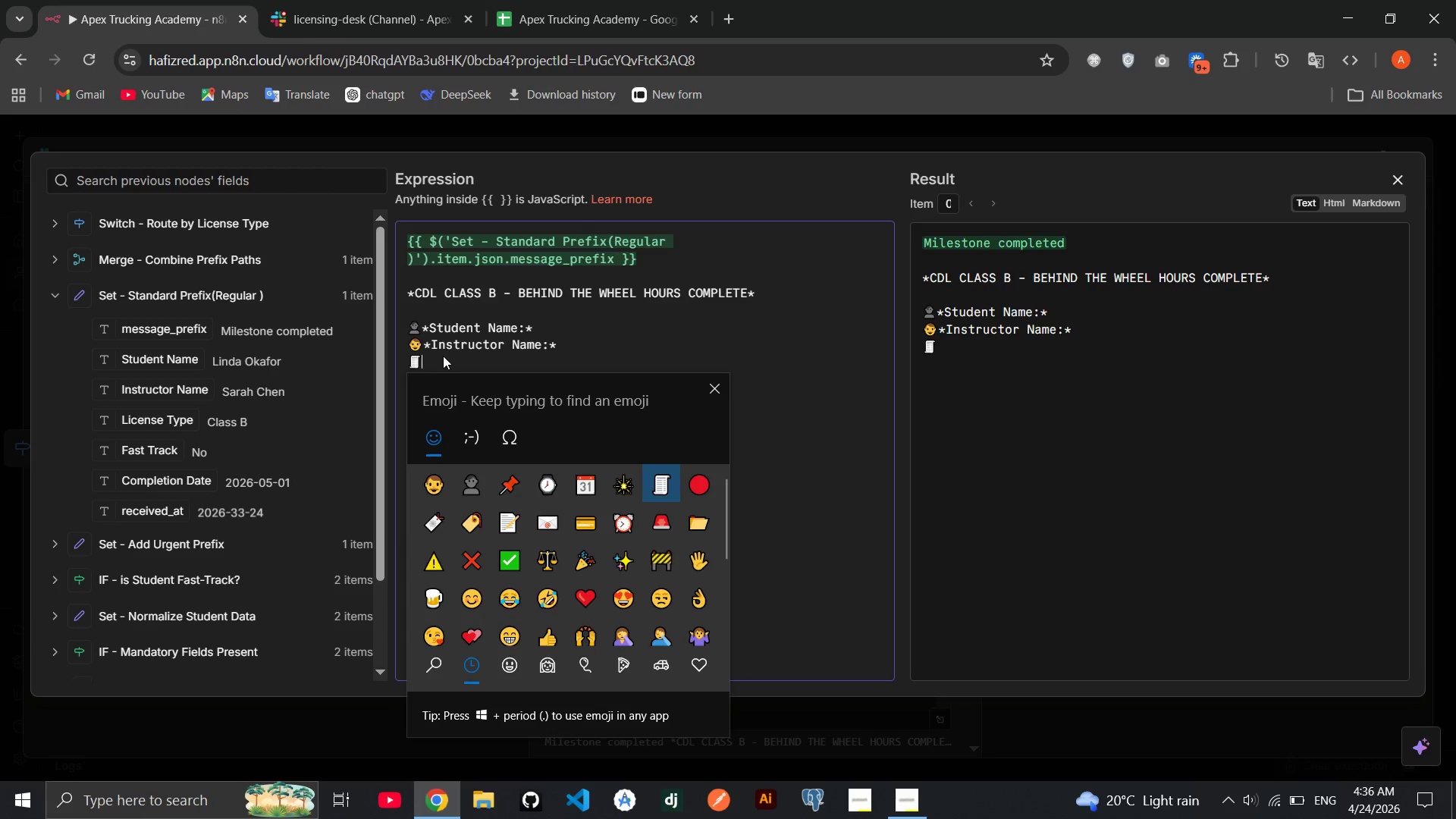 
left_click([440, 358])
 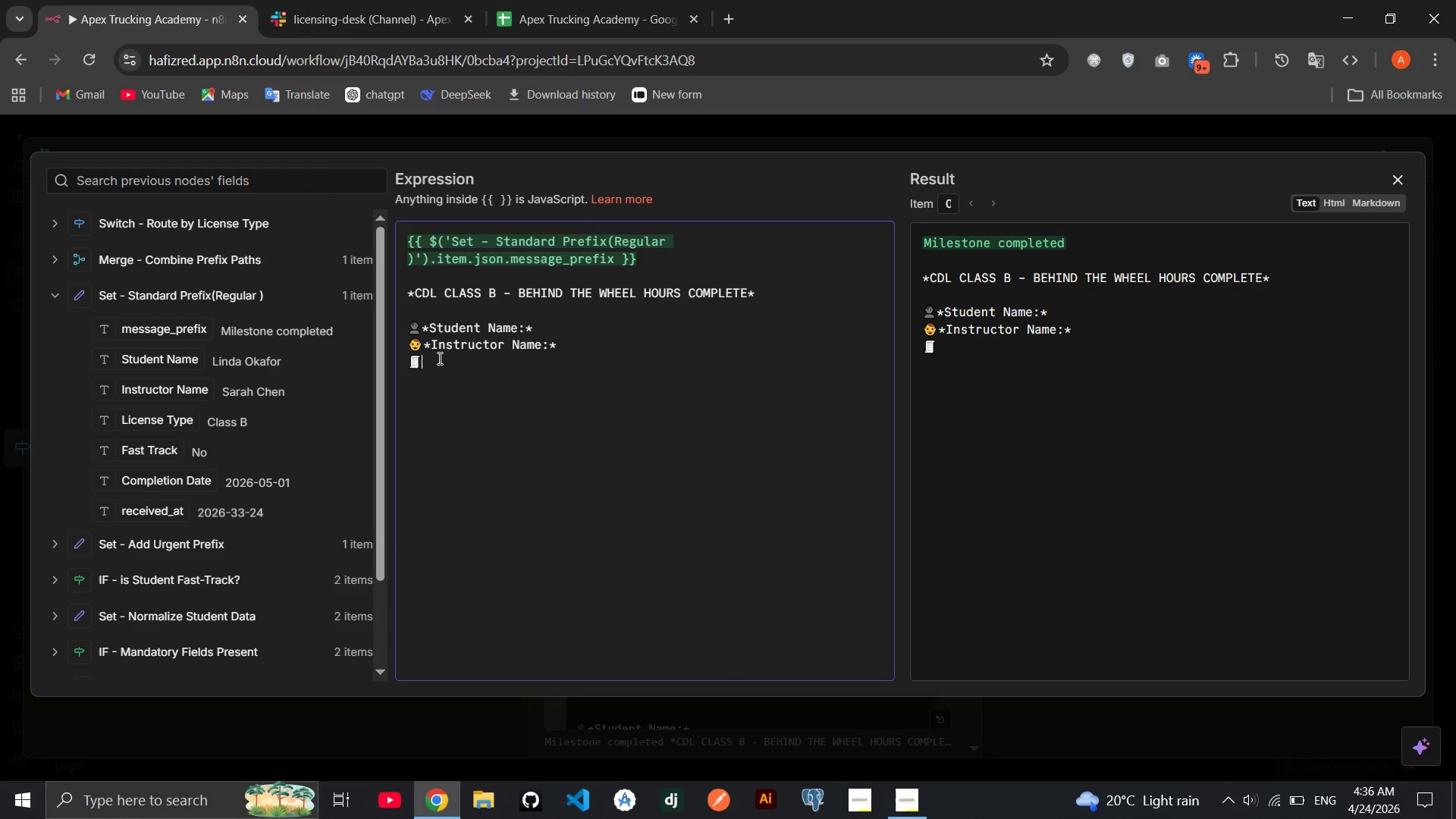 
type(**)
 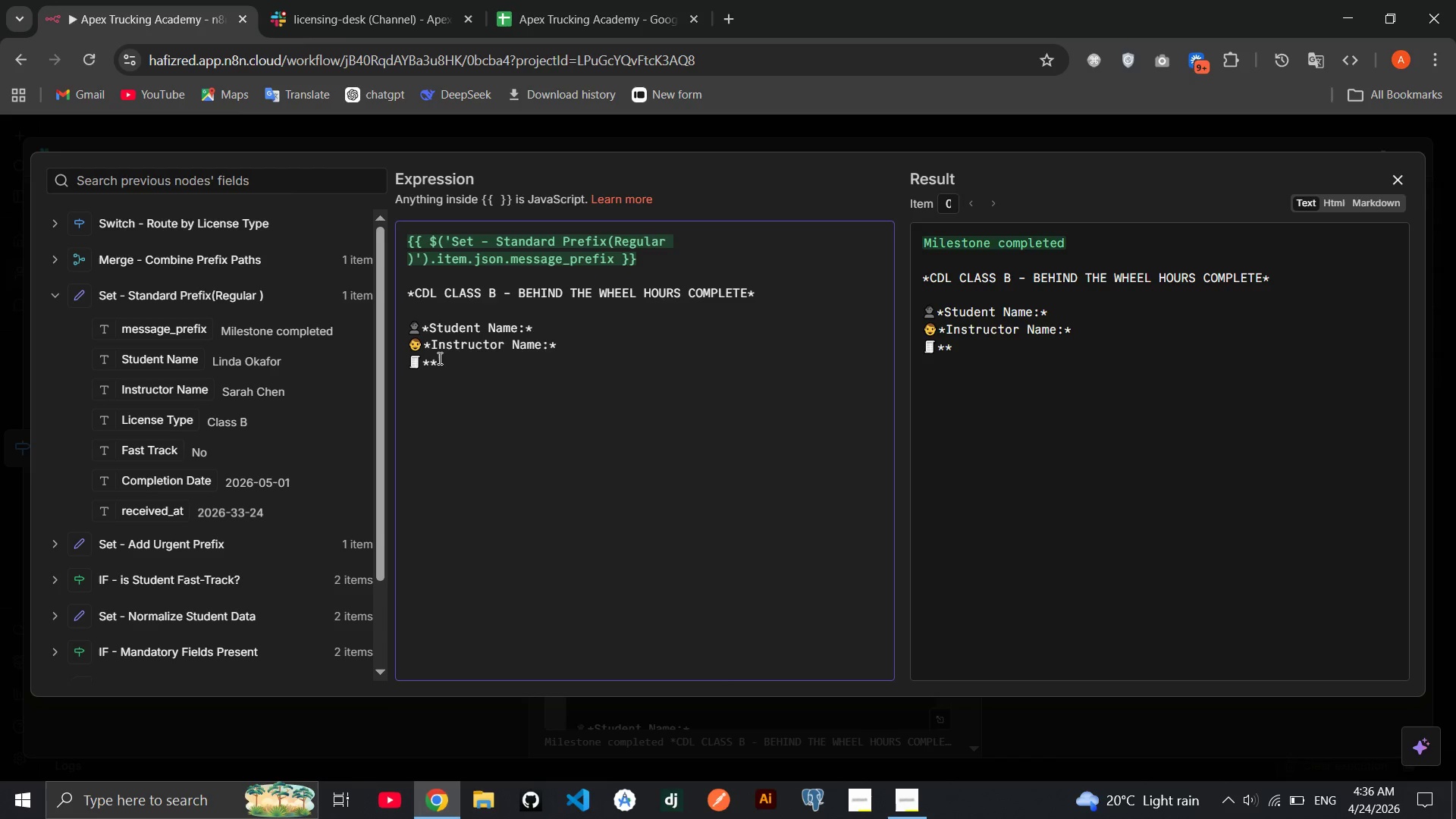 
key(ArrowLeft)
 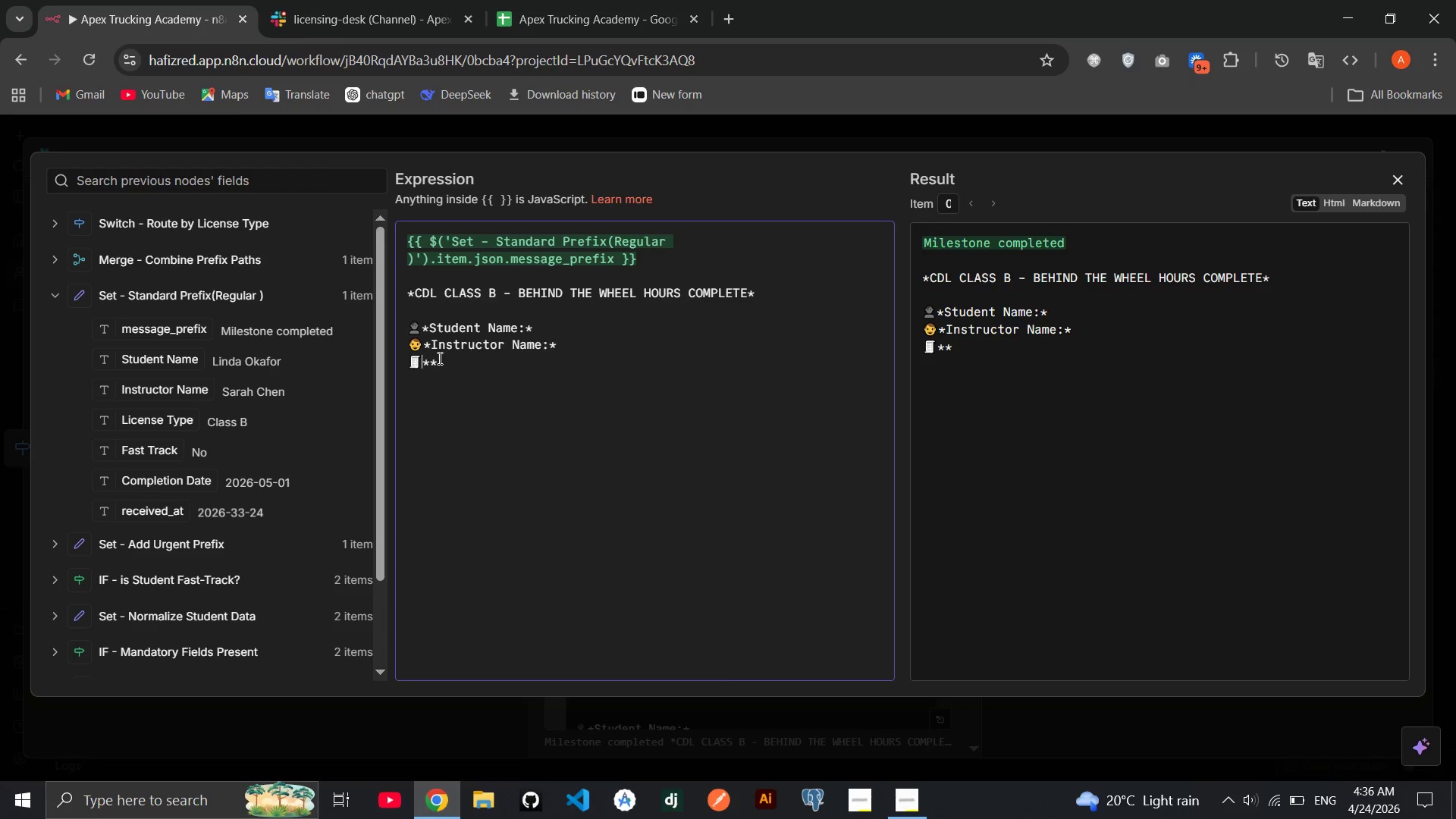 
key(ArrowLeft)
 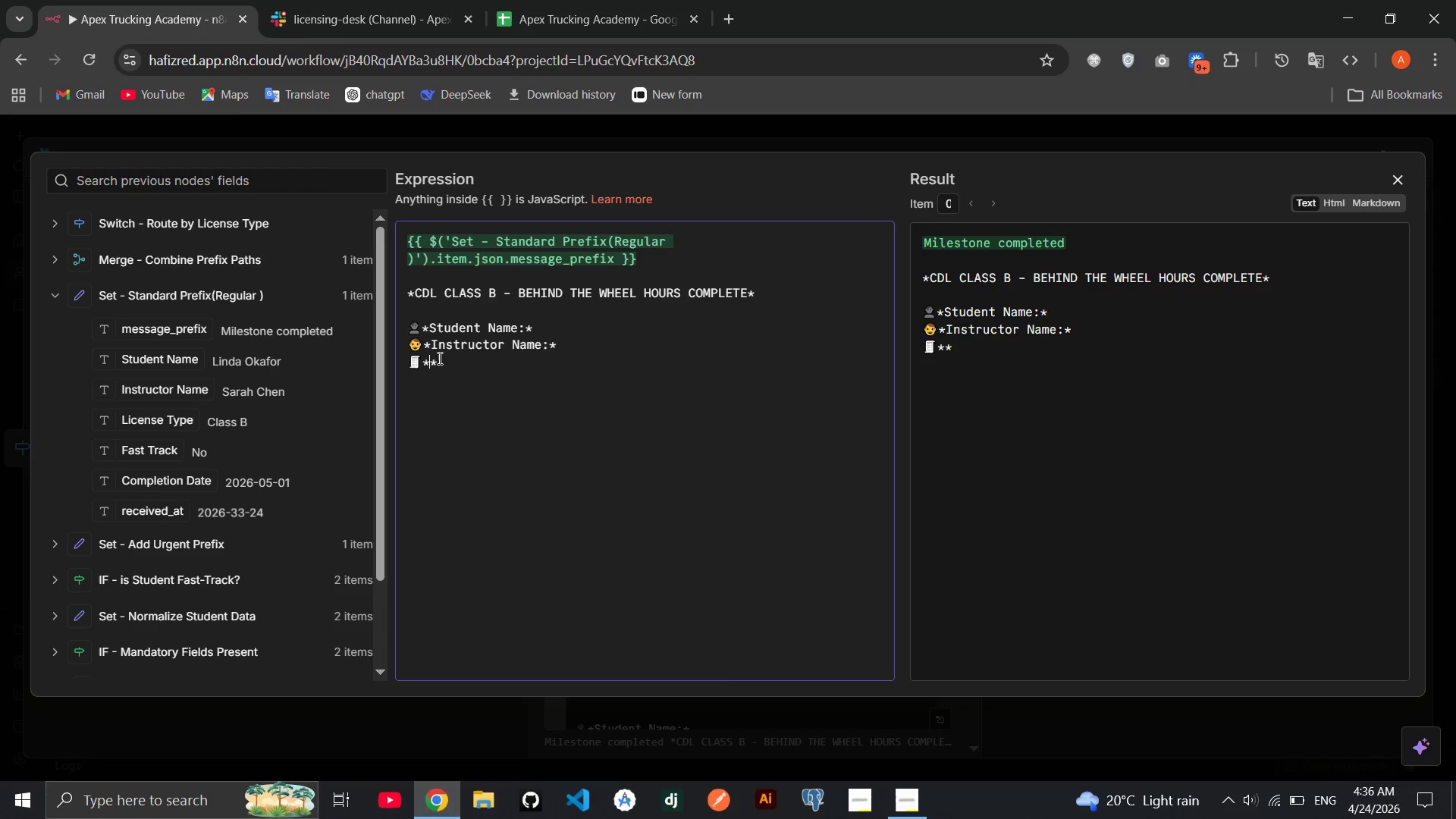 
key(ArrowRight)
 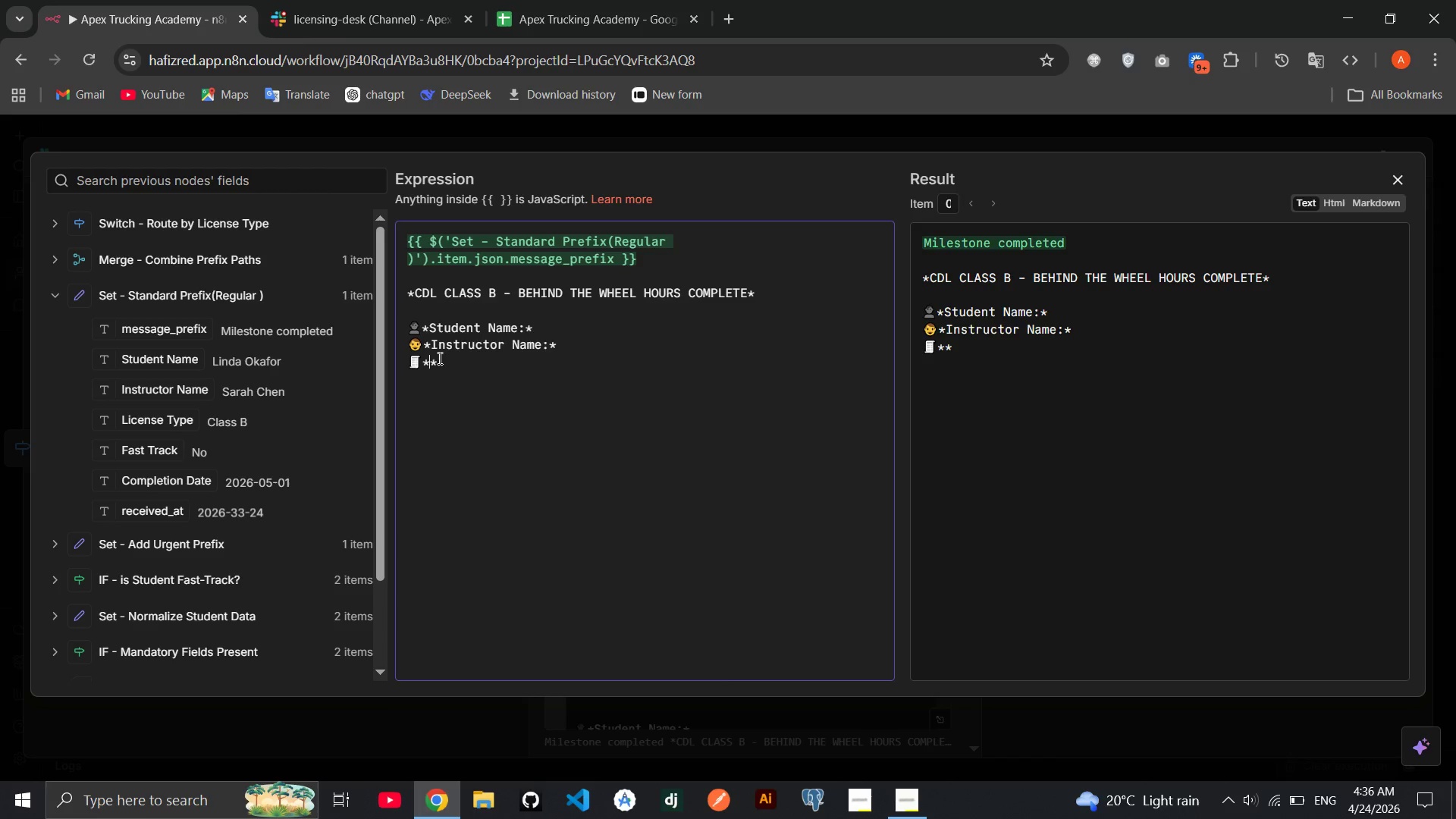 
type(Licene Type: )
 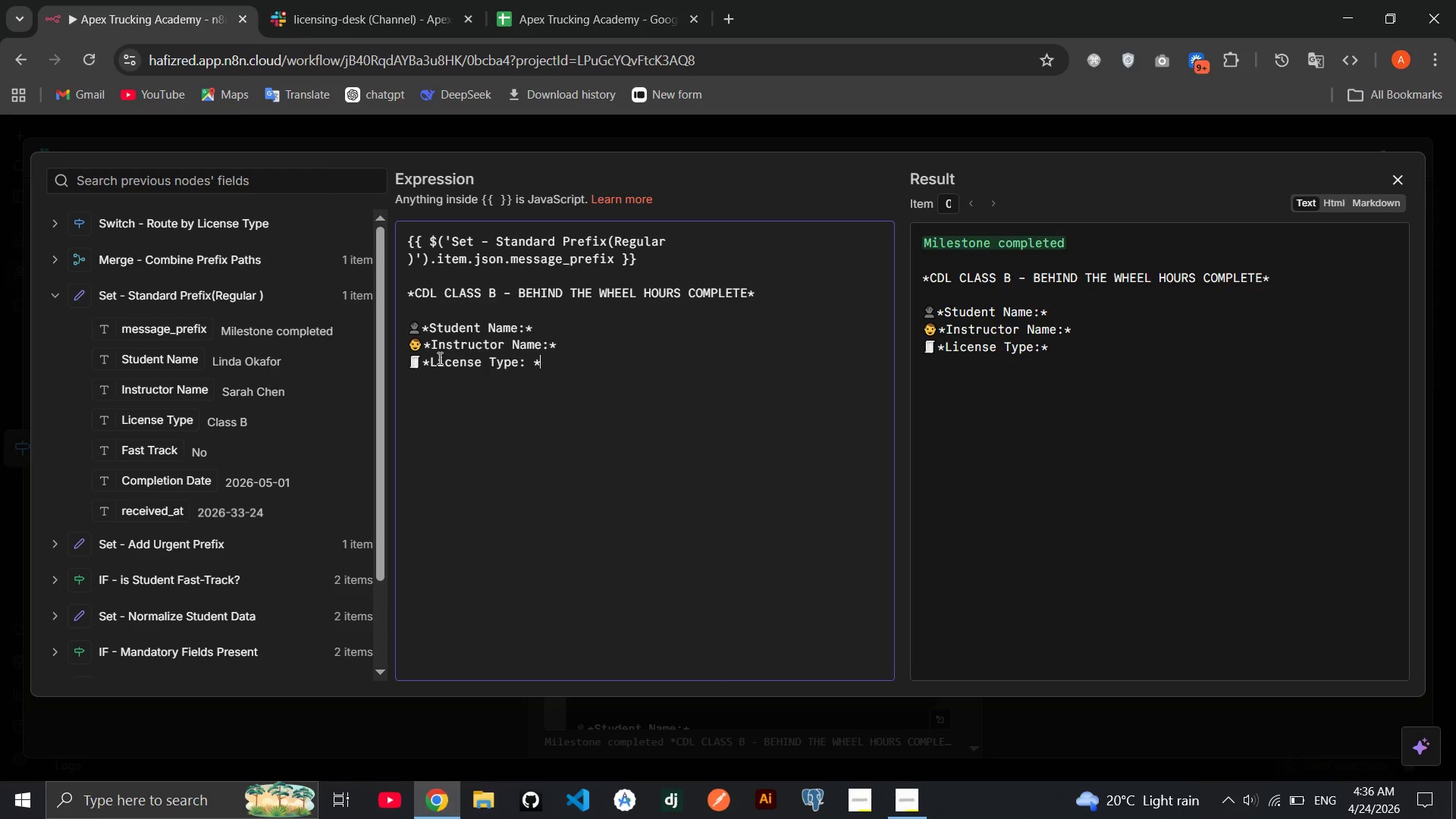 
hold_key(key=S, duration=0.33)
 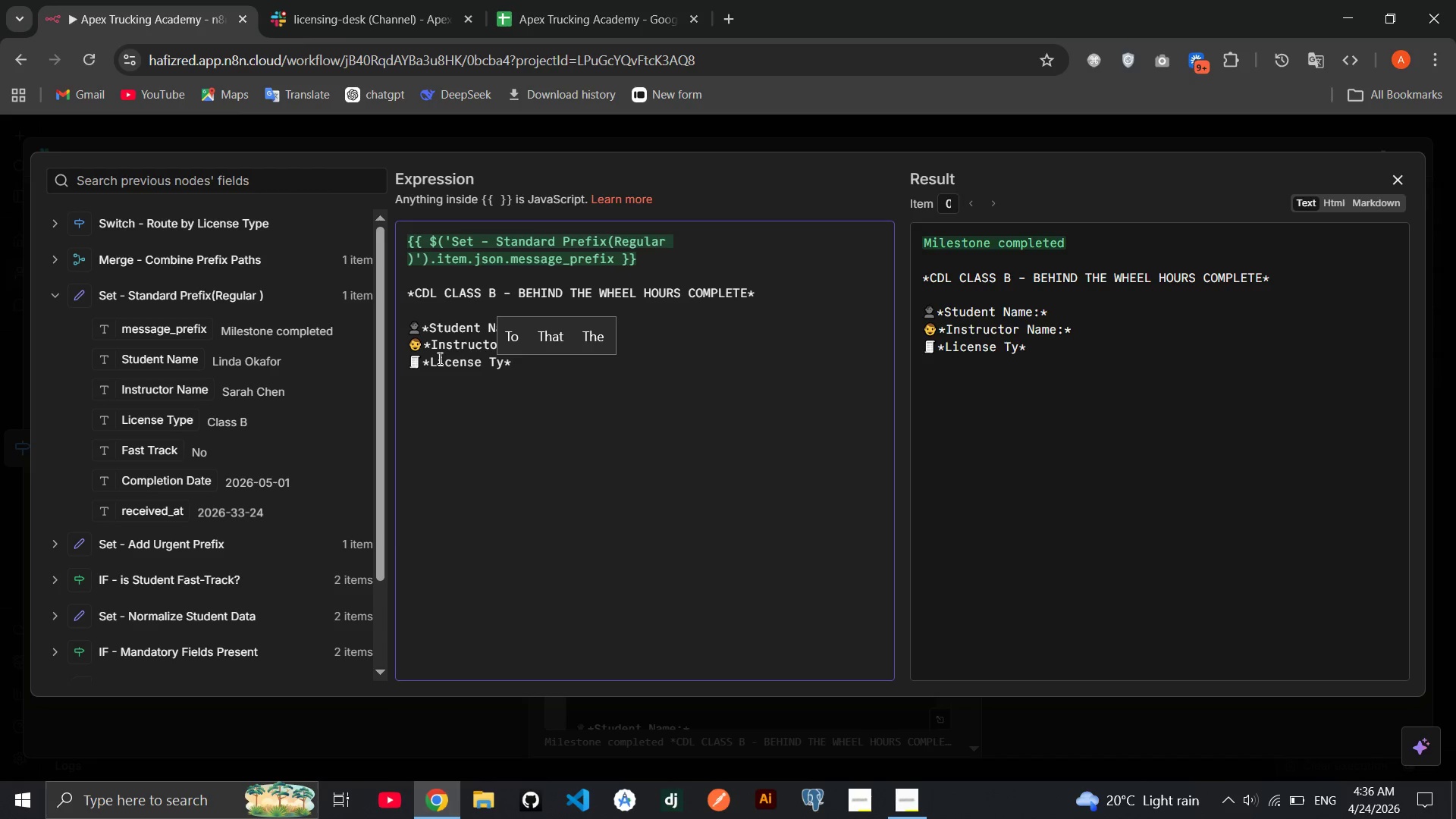 
key(ArrowRight)
 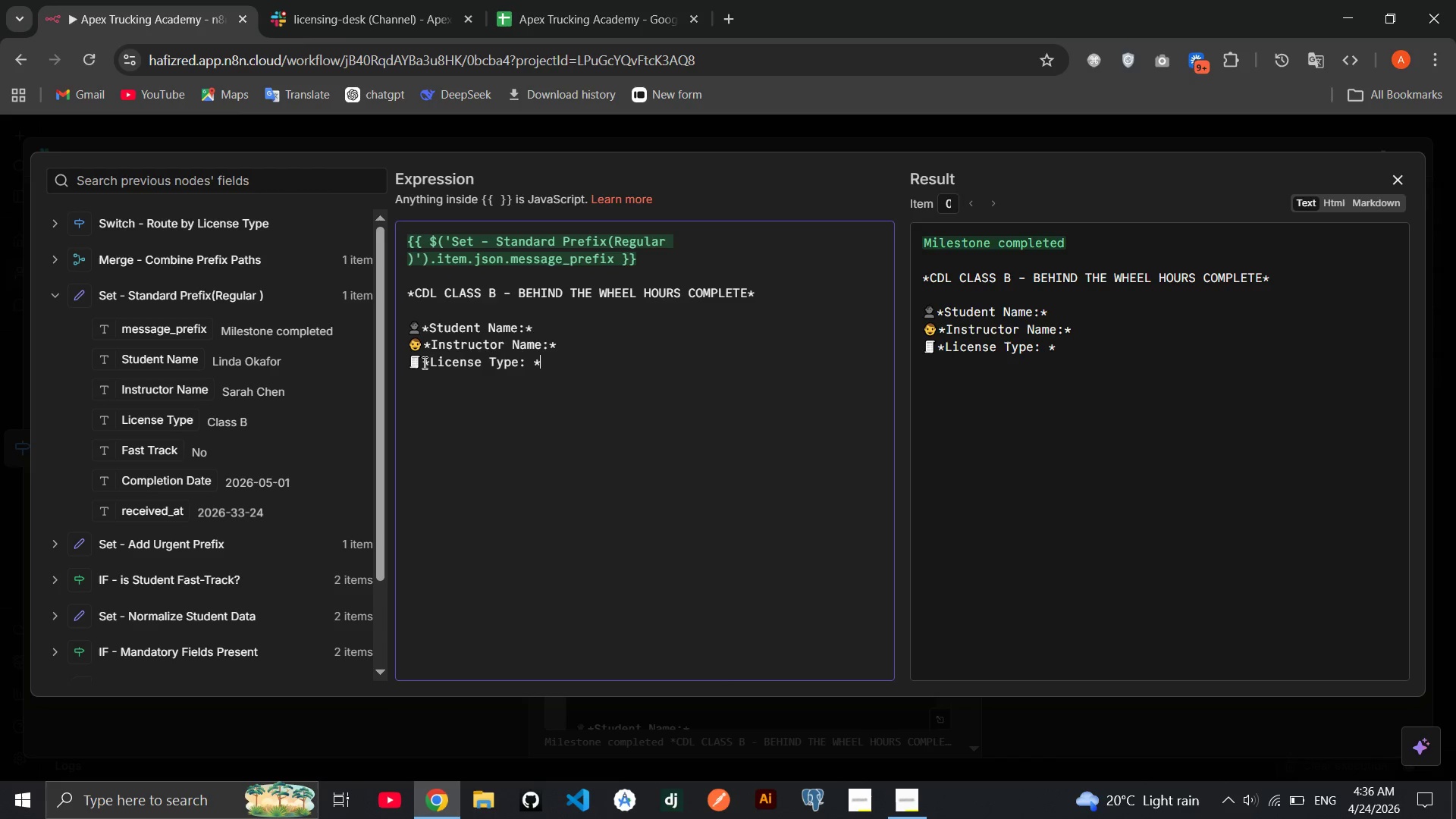 
left_click([536, 362])
 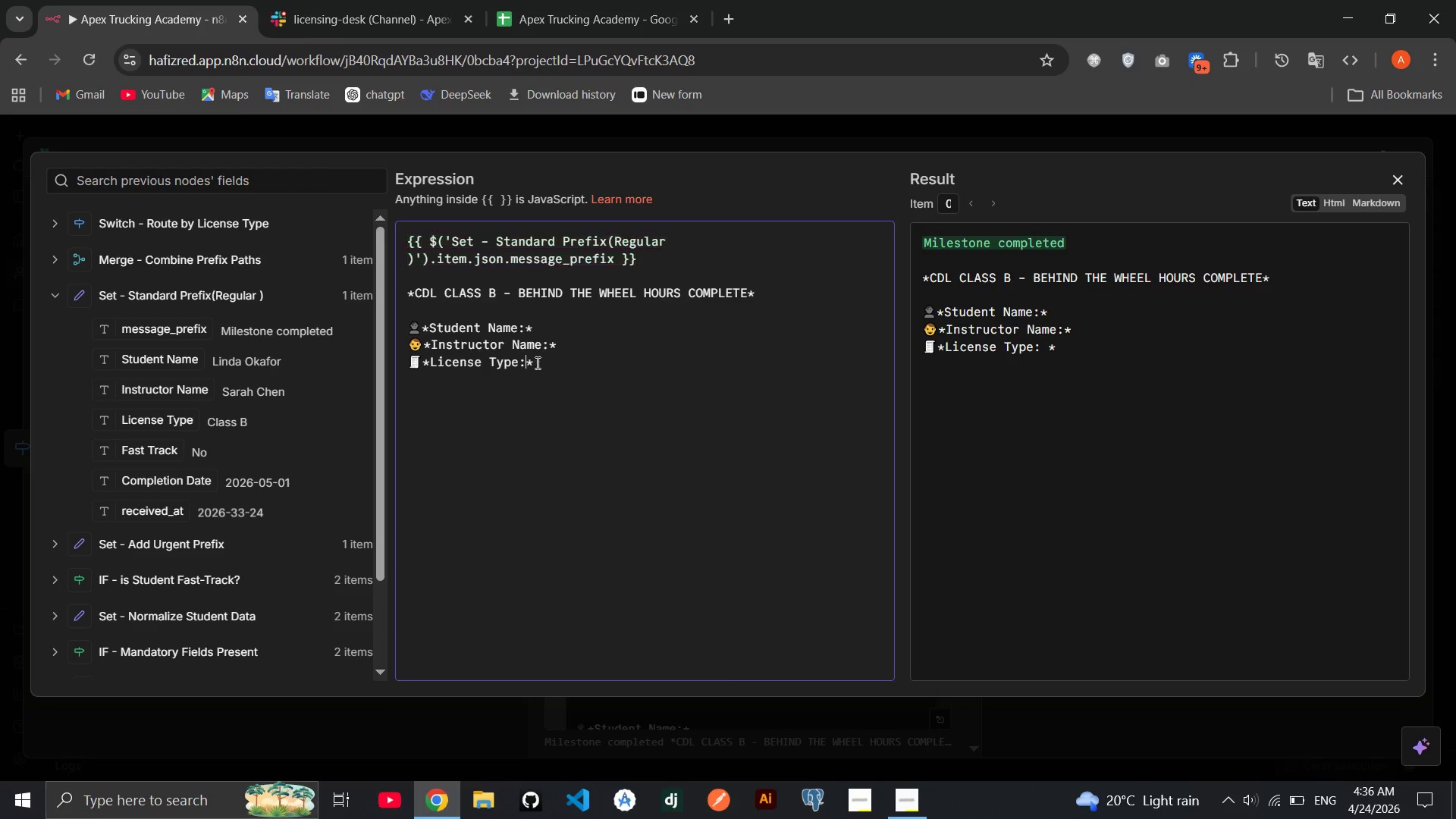 
key(Backspace)
 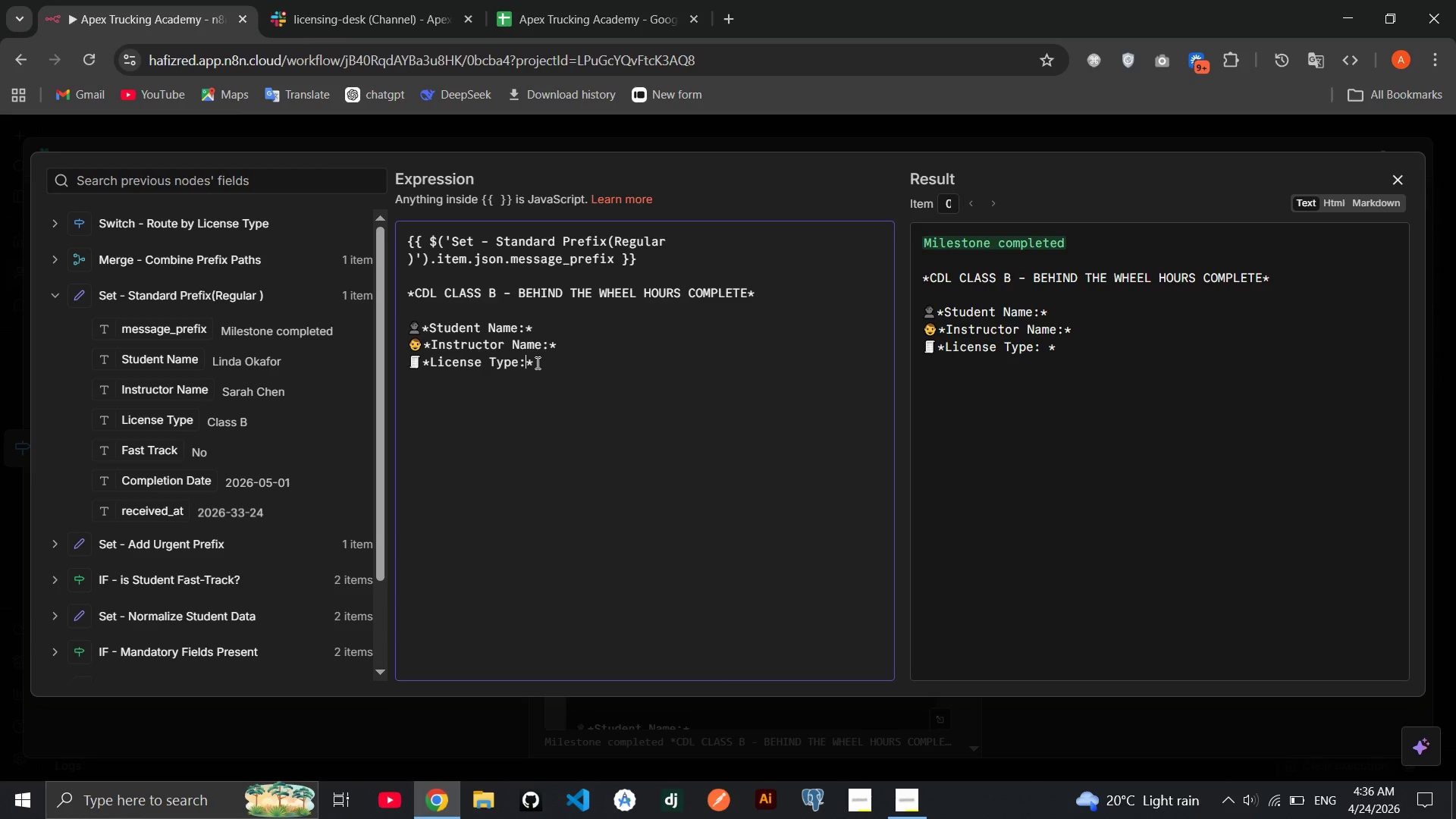 
key(ArrowRight)
 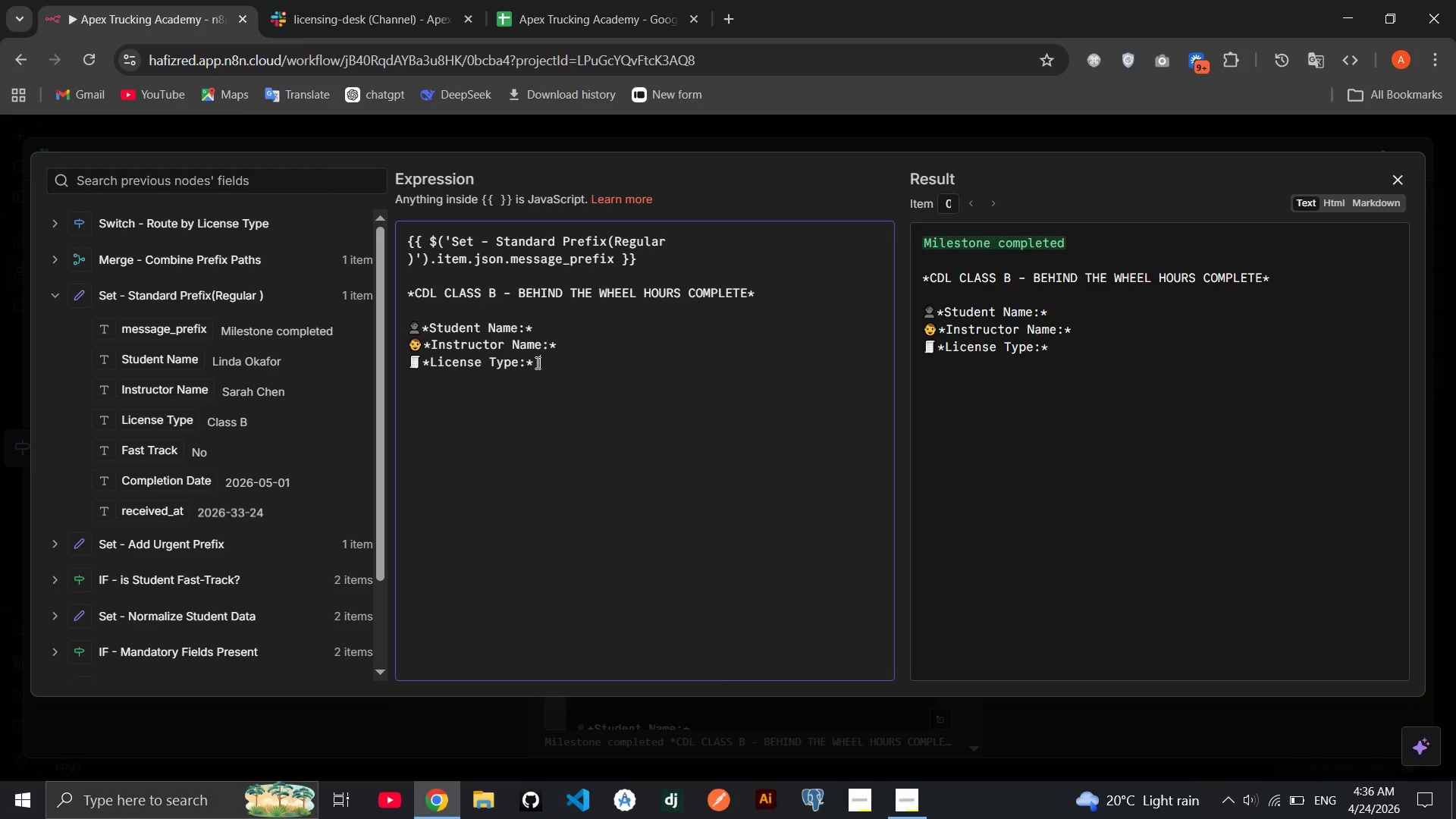 
key(Space)
 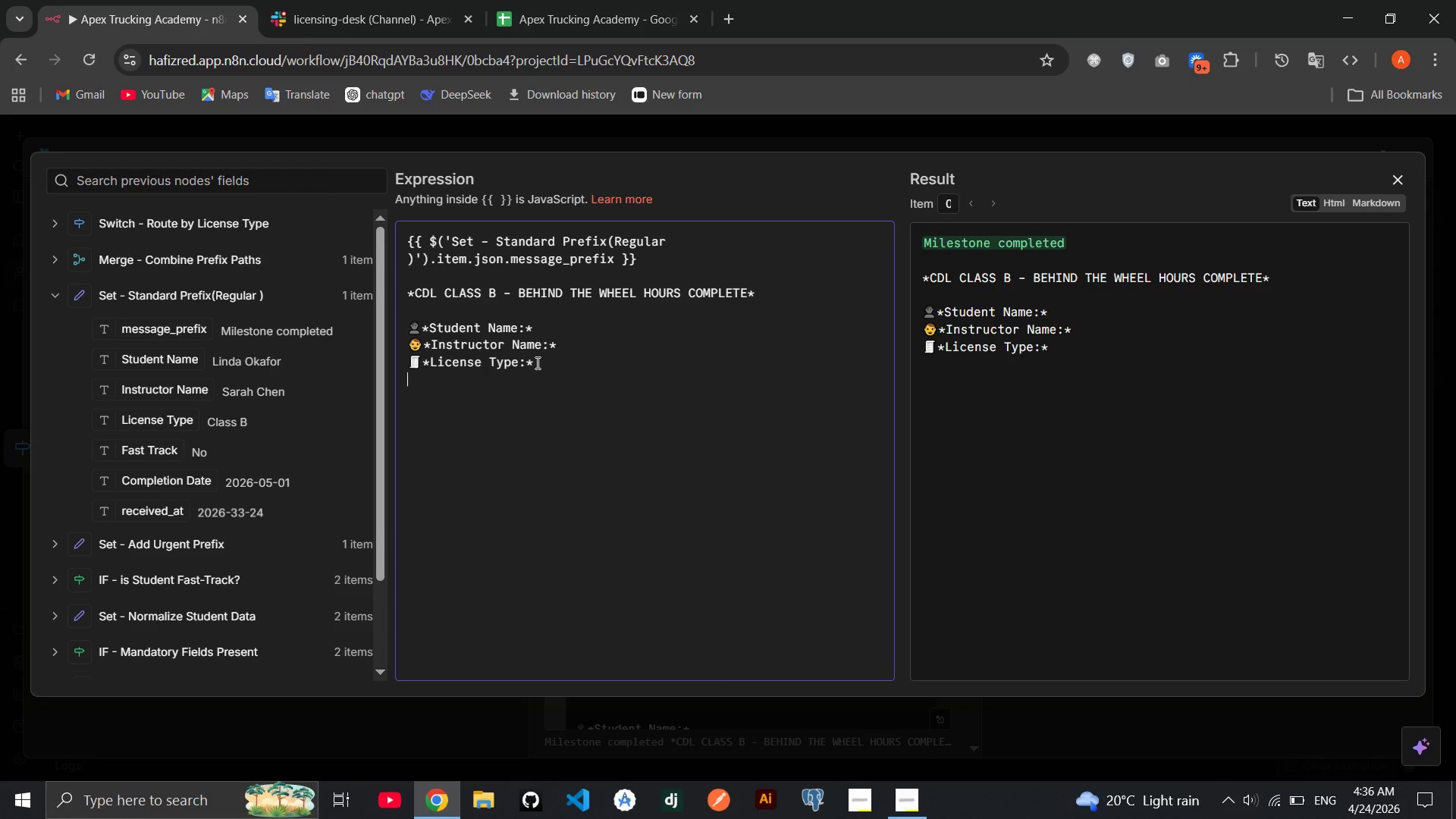 
key(Enter)
 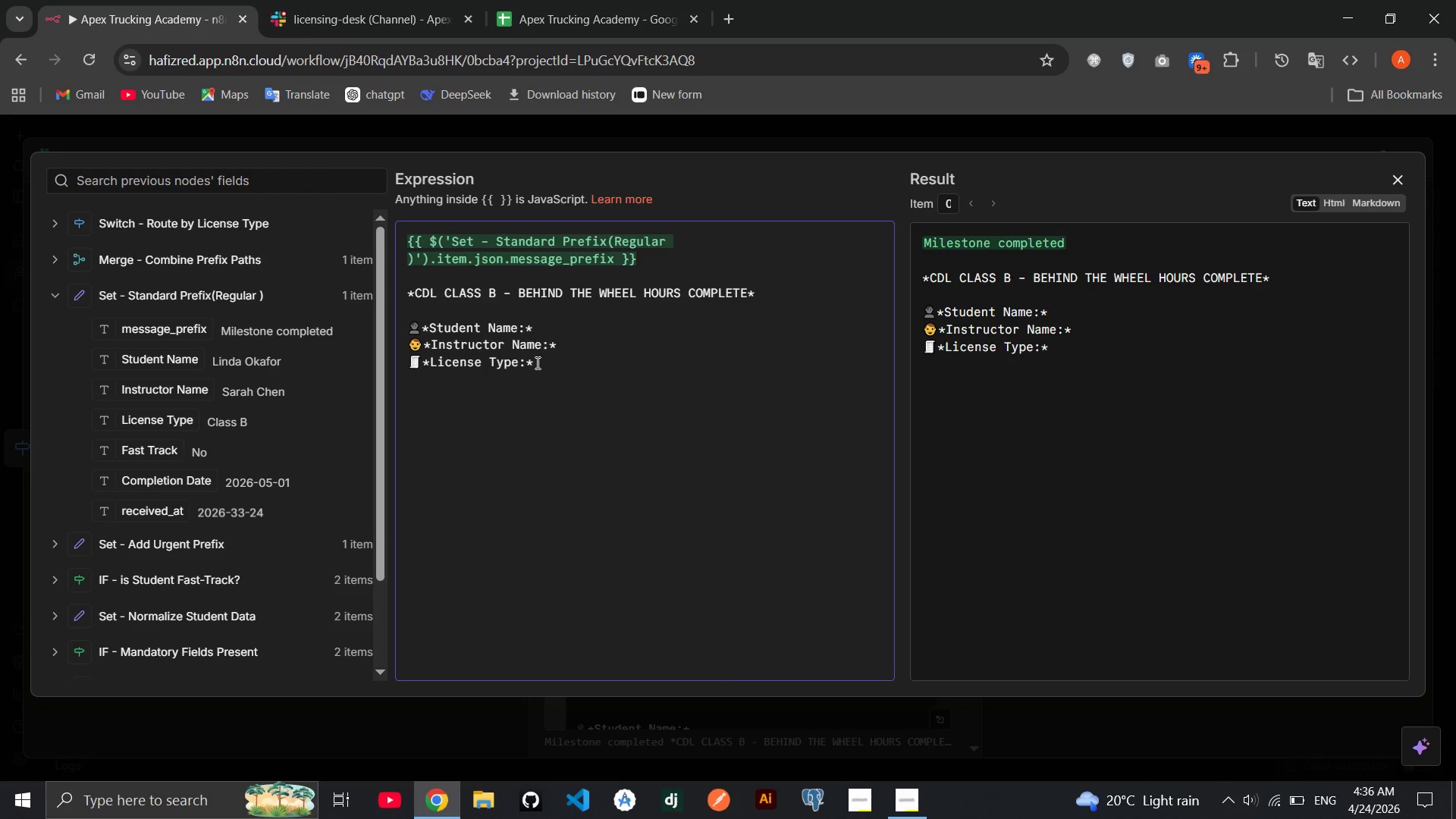 
key(Meta+MetaLeft)
 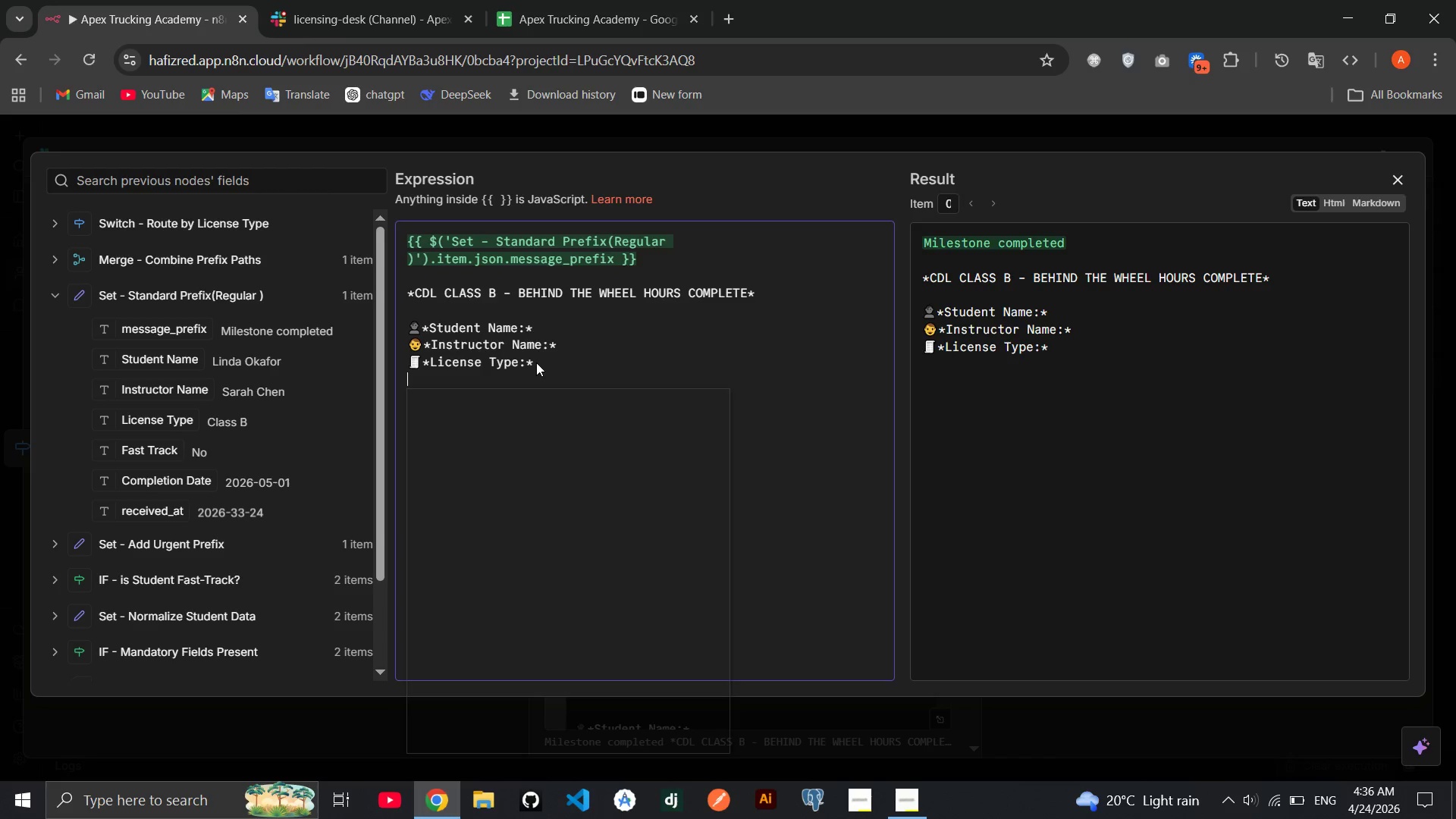 
key(Meta+Period)
 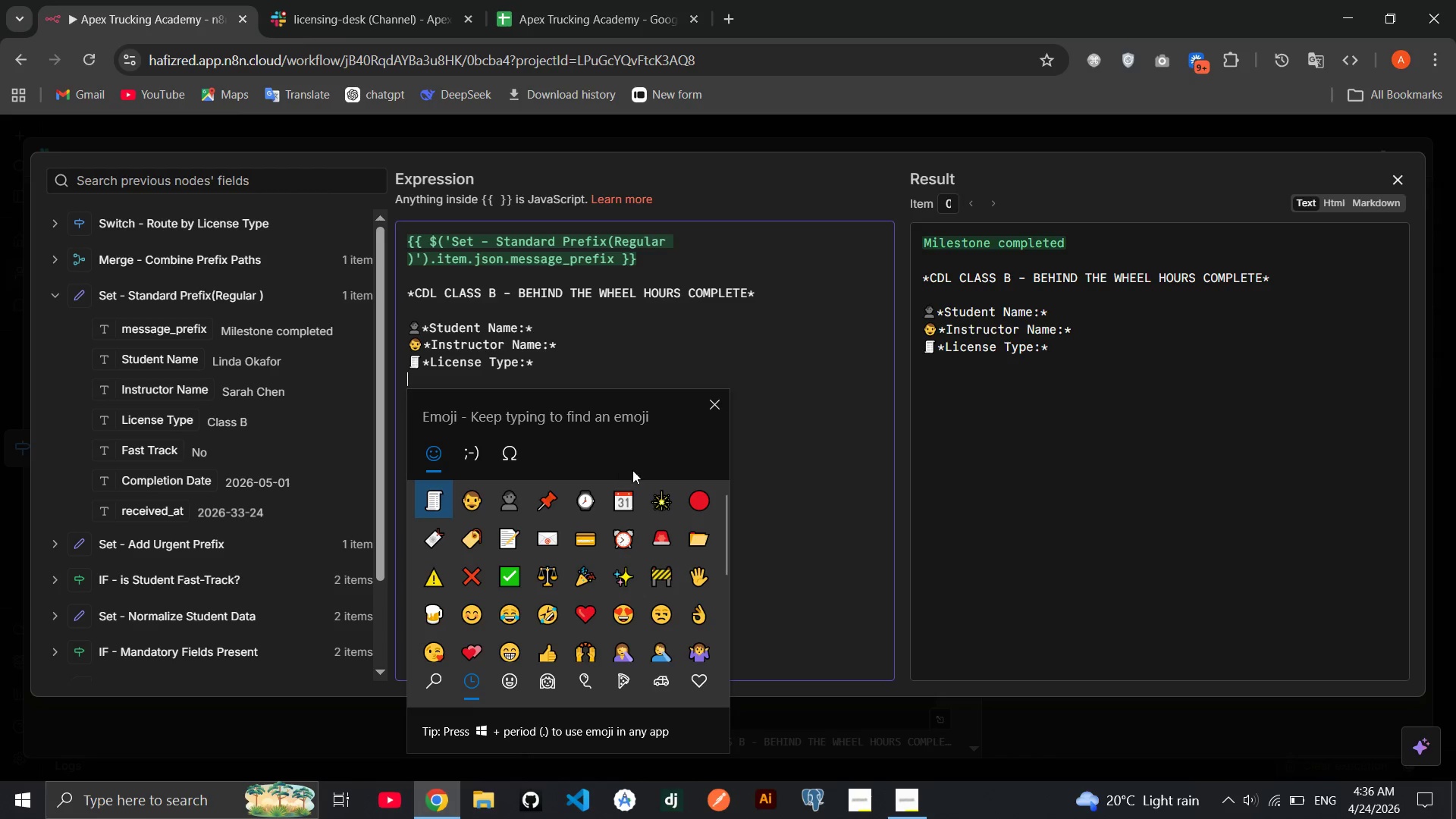 
left_click([653, 490])
 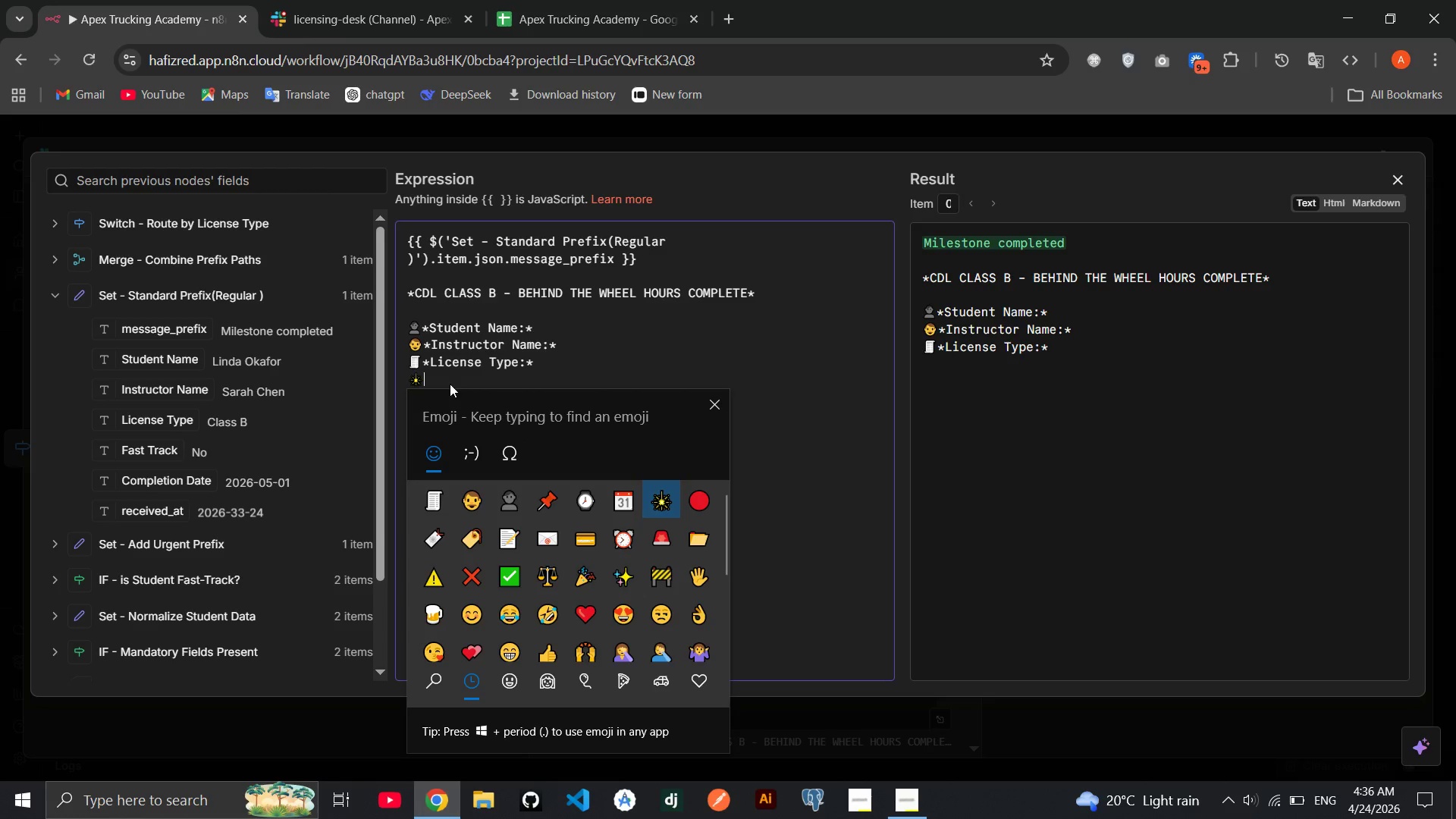 
left_click([450, 384])
 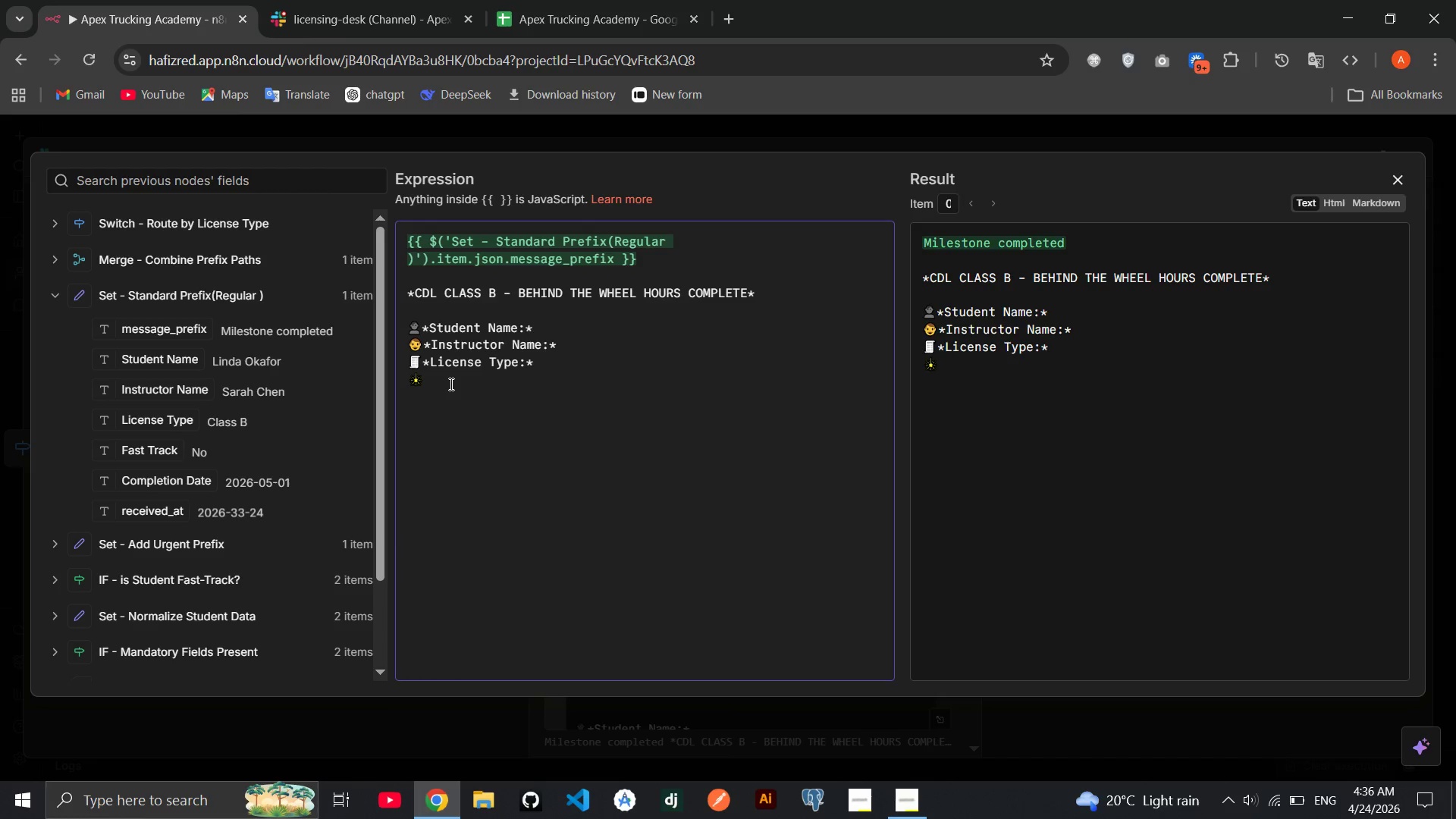 
type(**)
 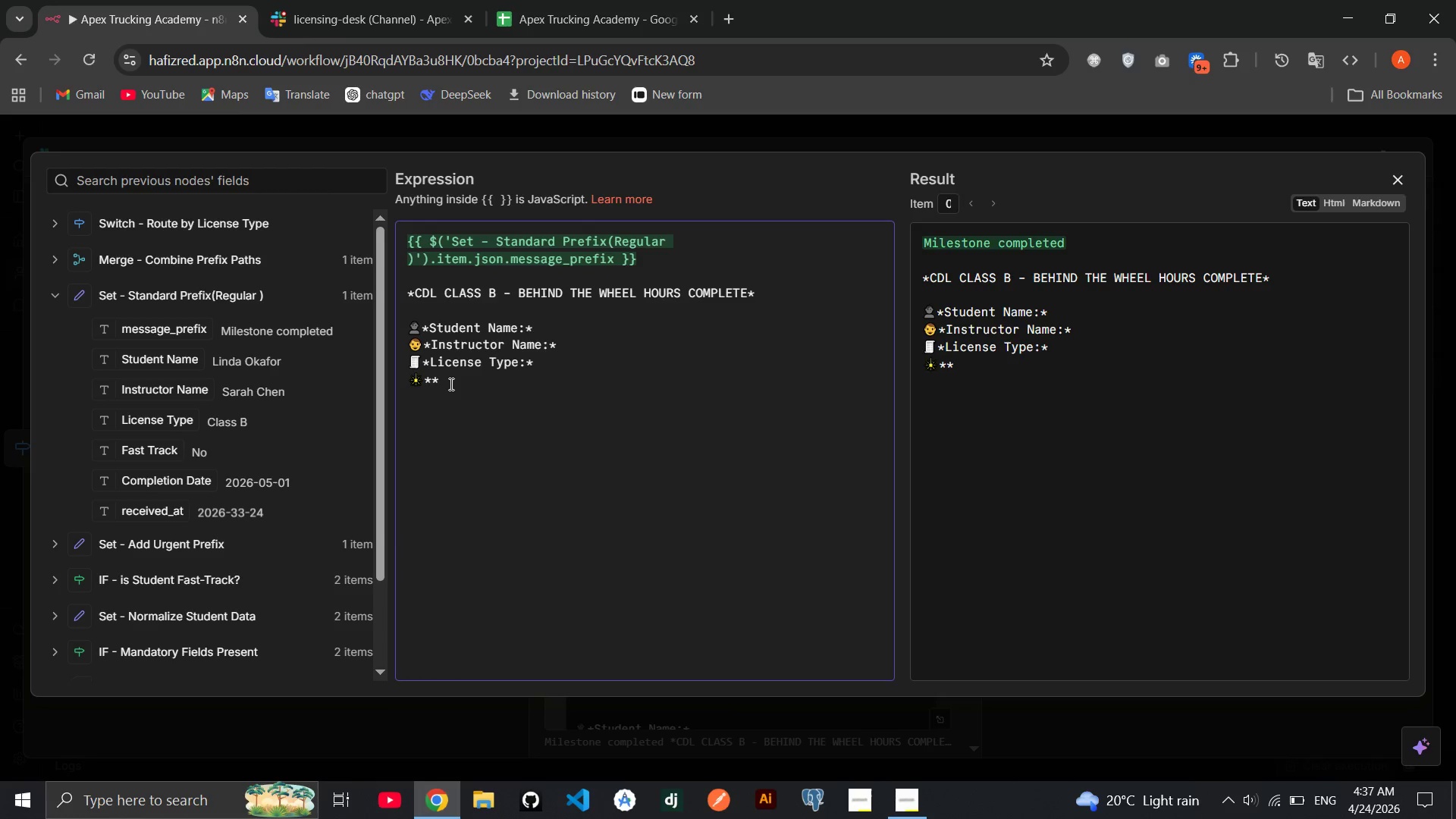 
key(ArrowLeft)
 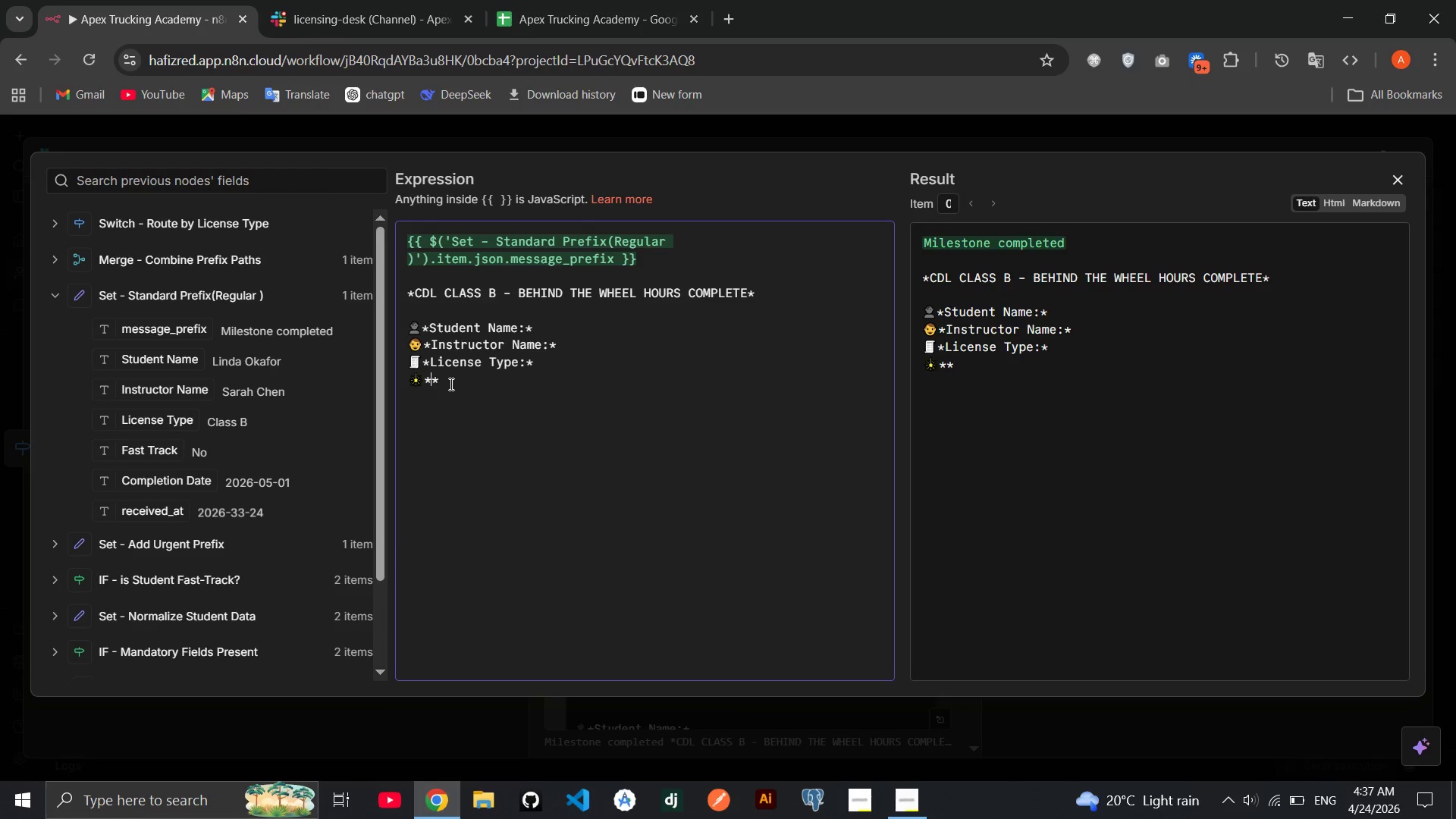 
type(Fast-Trck)
 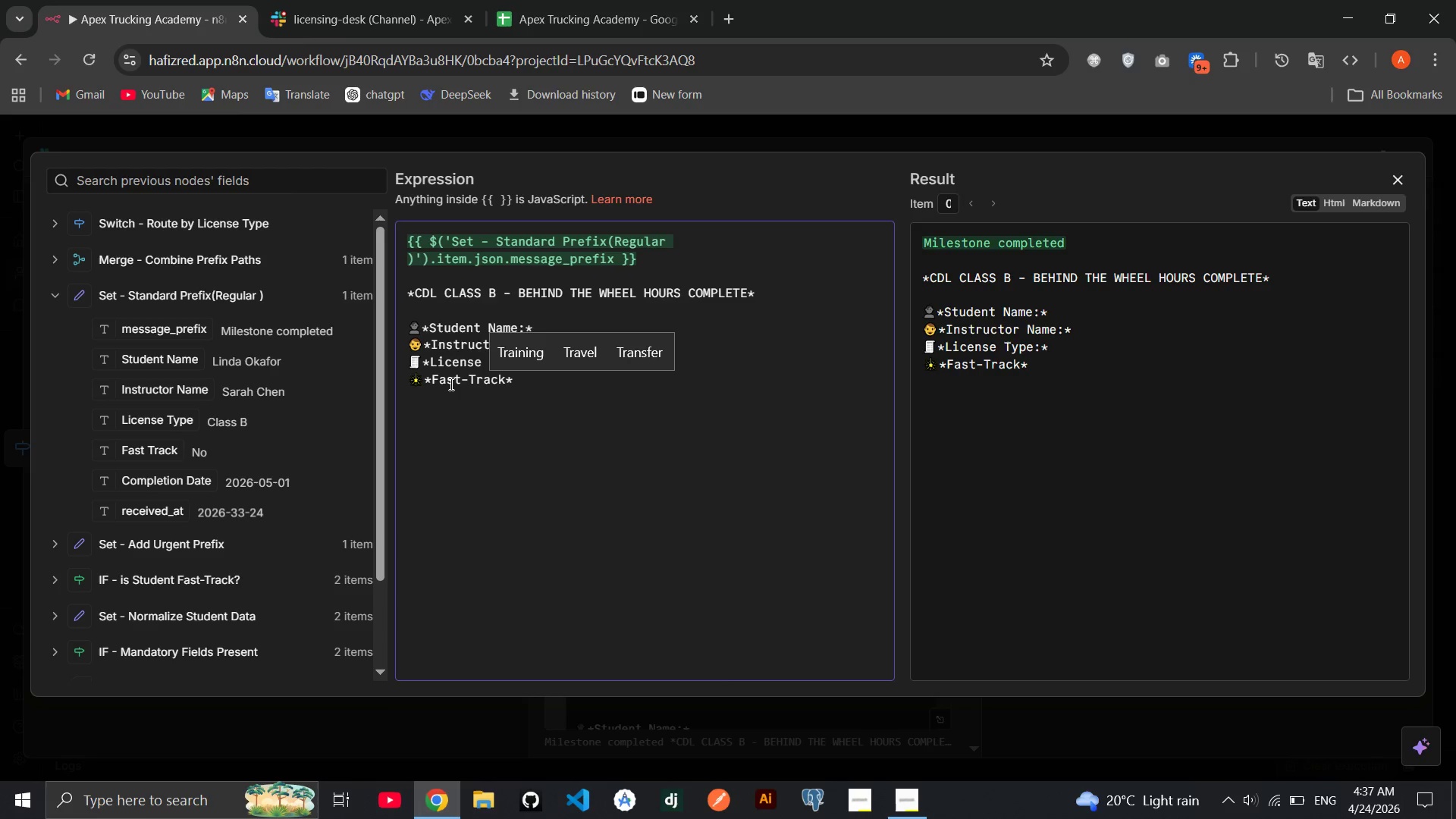 
key(ArrowRight)
 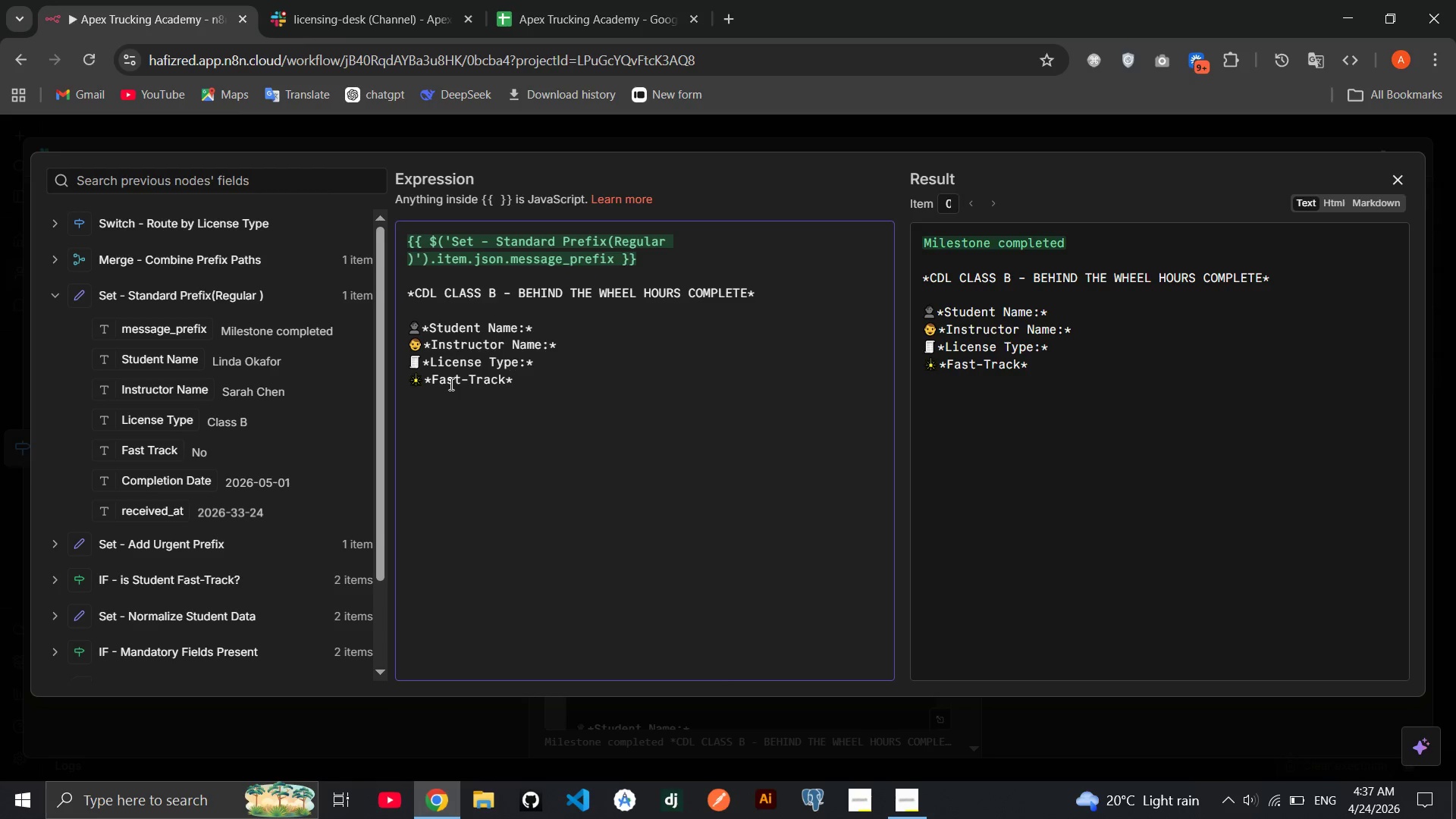 
hold_key(key=ShiftRight, duration=0.33)
 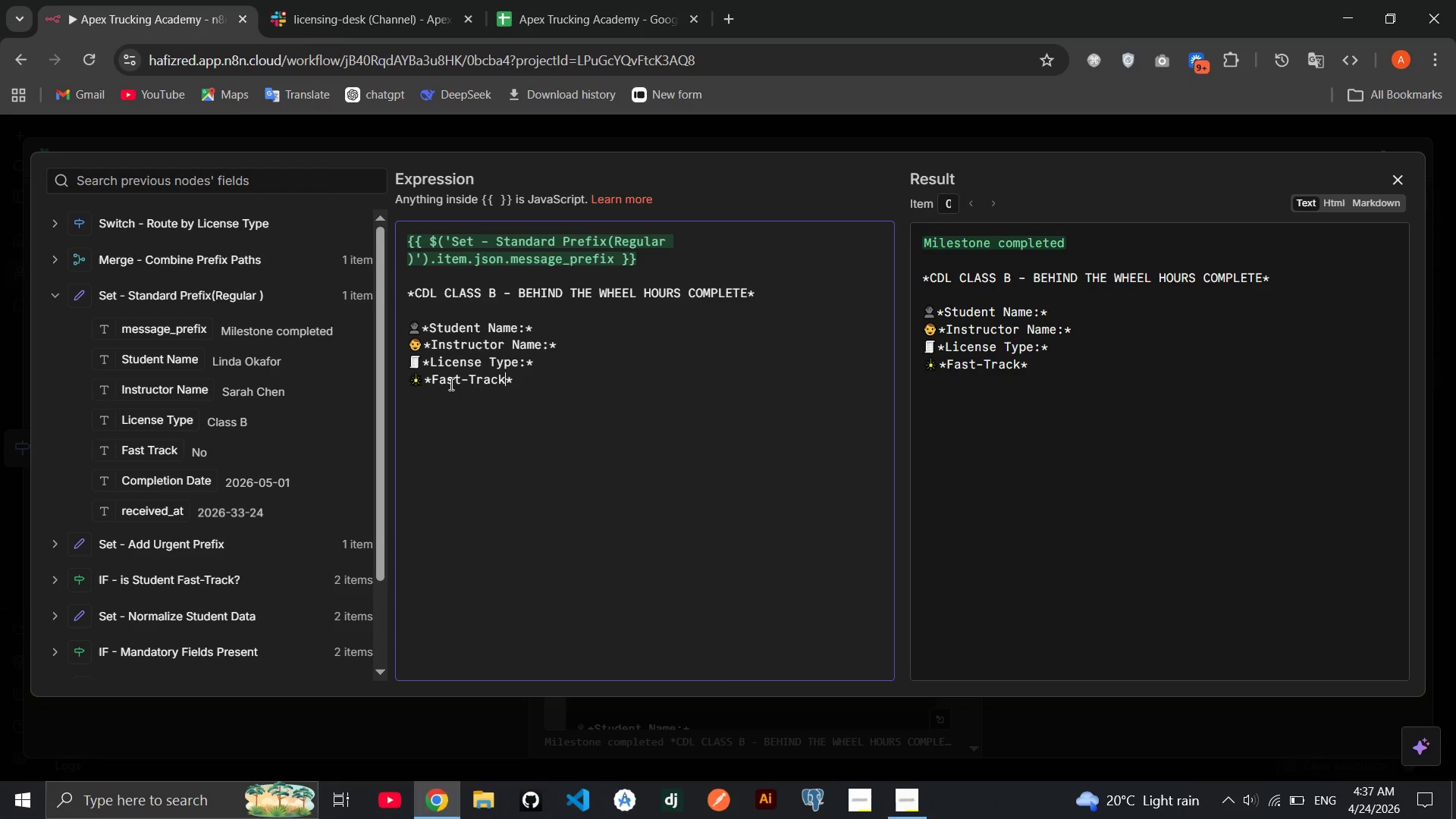 
key(ArrowLeft)
 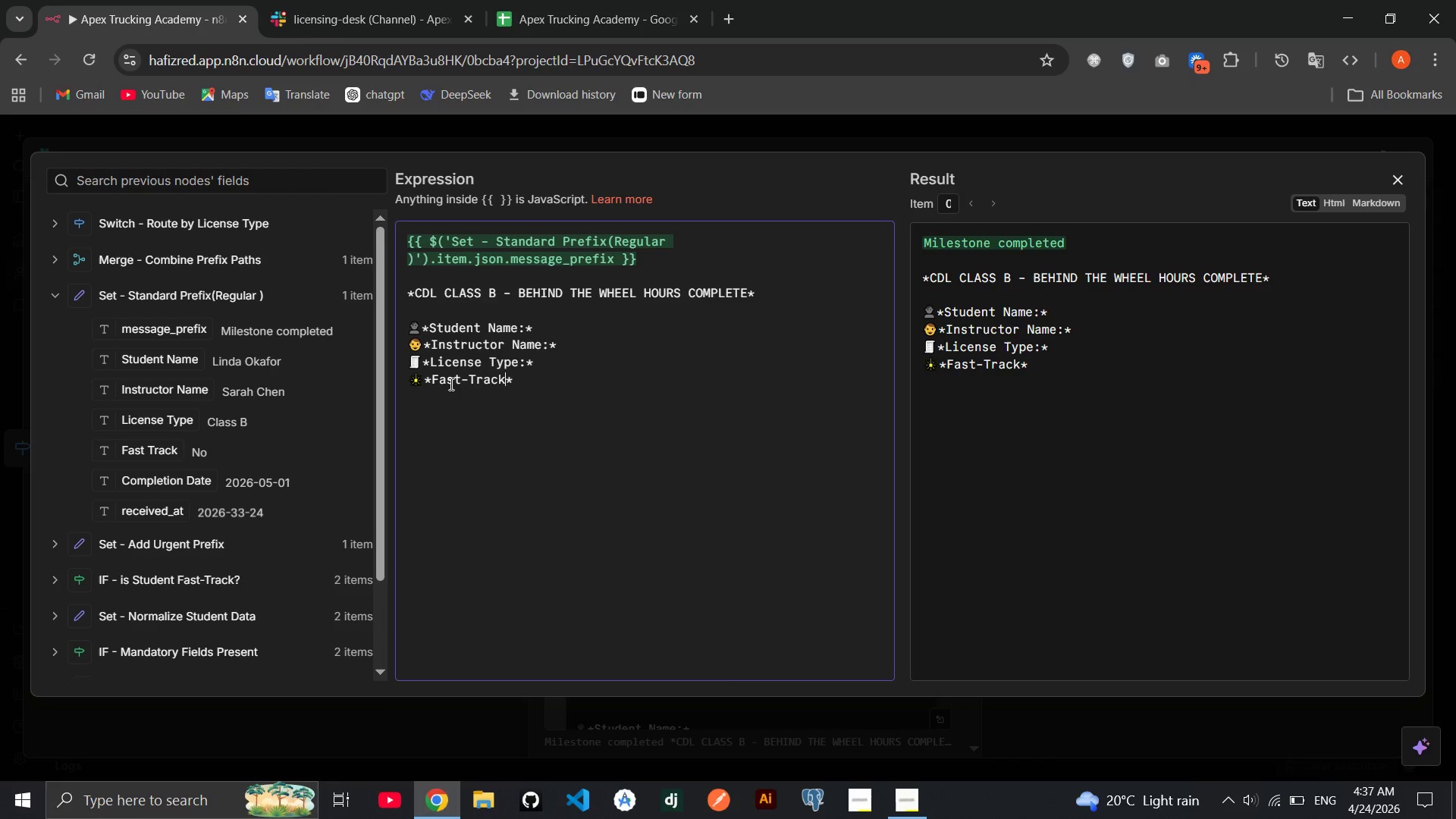 
key(Shift+Semicolon)
 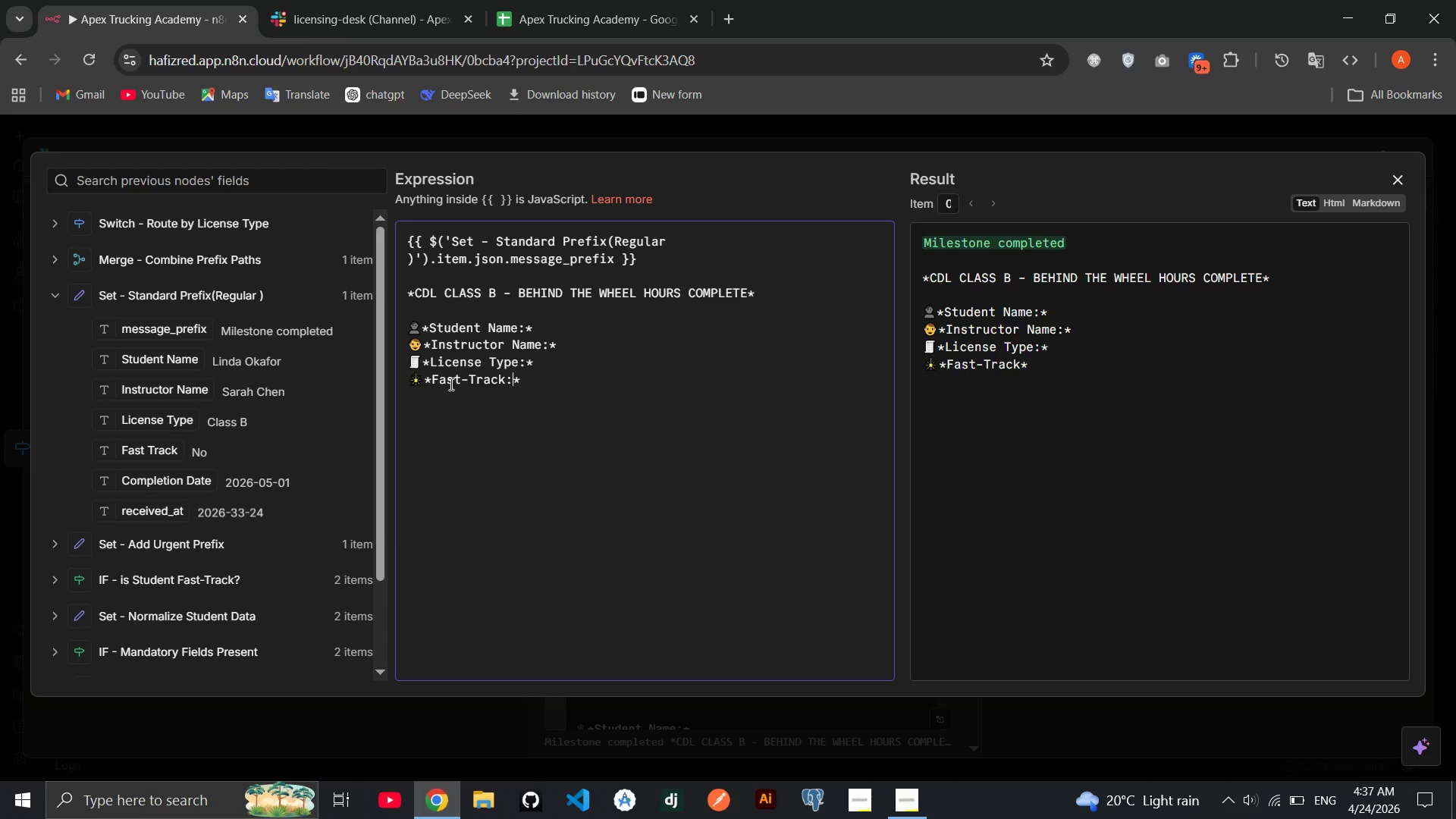 
key(ArrowRight)
 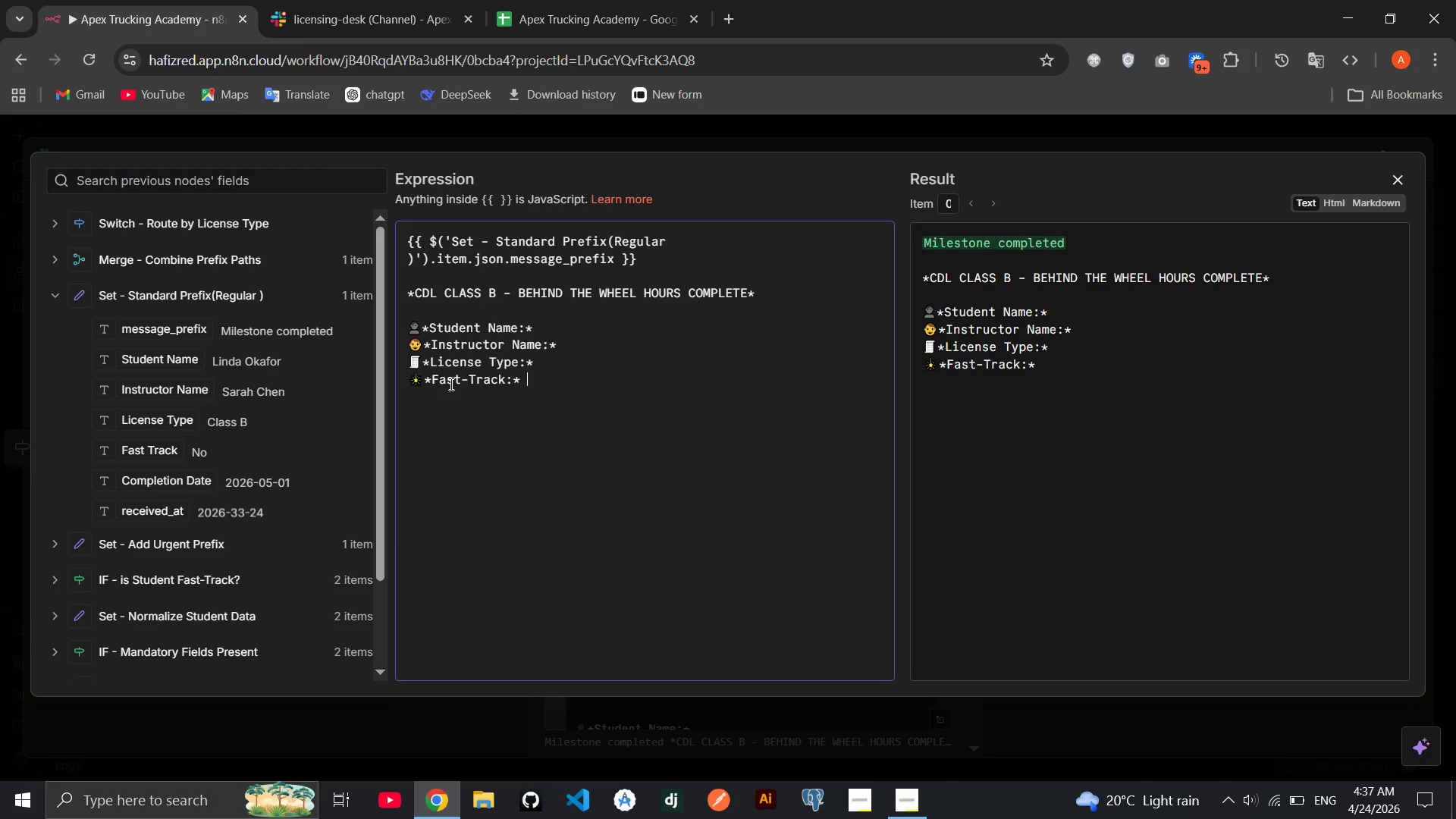 
key(Space)
 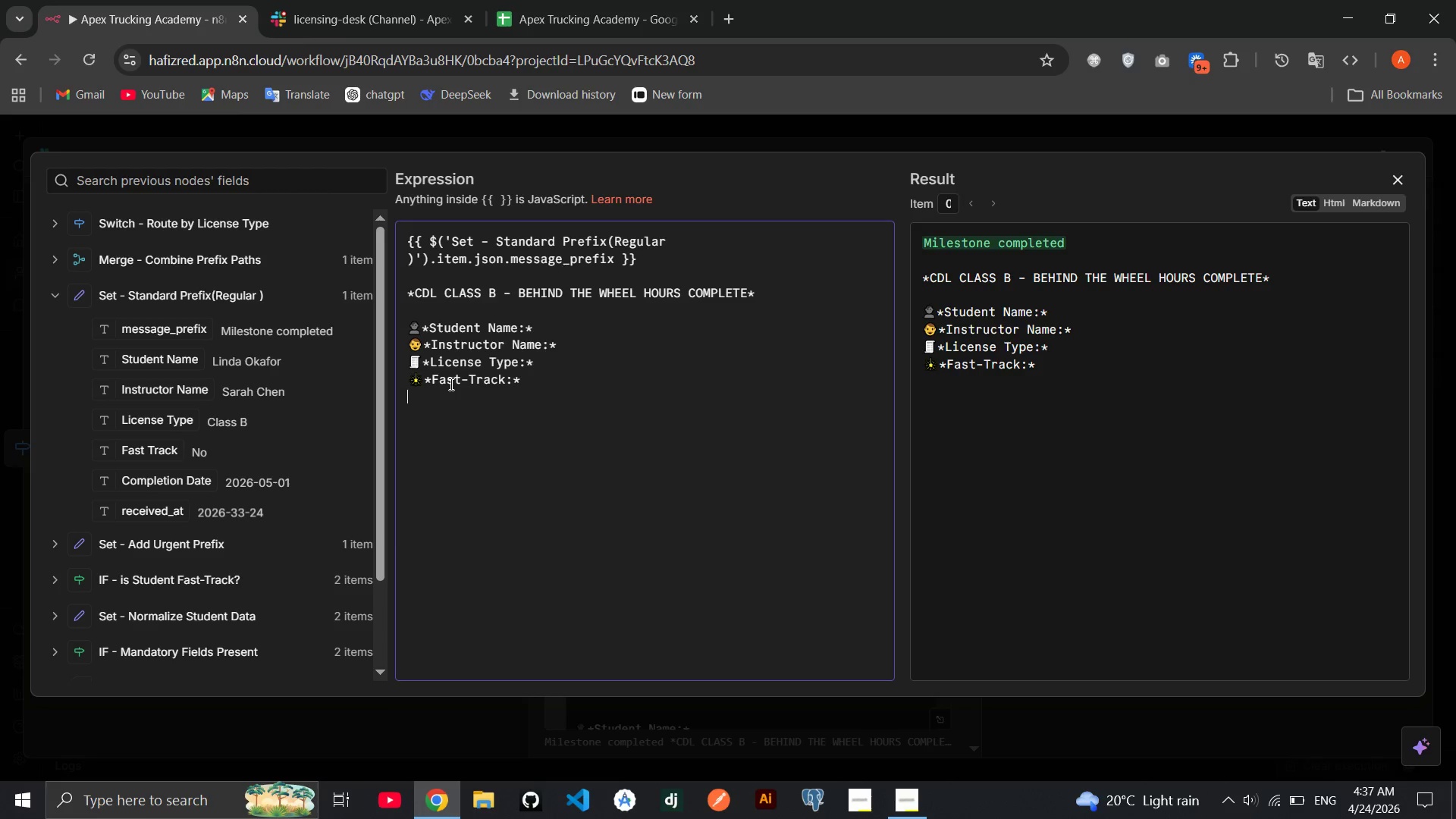 
key(Enter)
 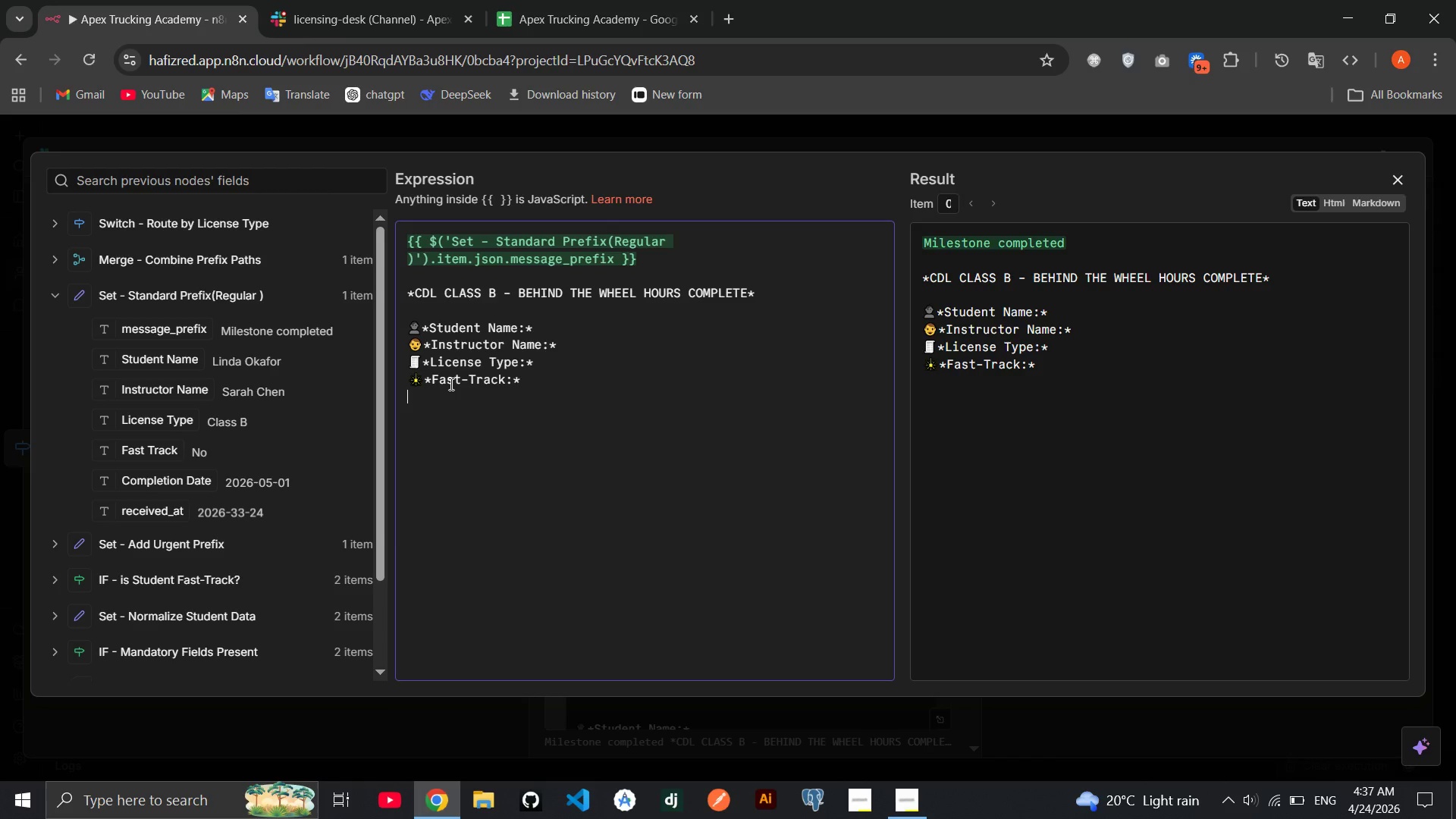 
hold_key(key=ShiftRight, duration=0.94)
 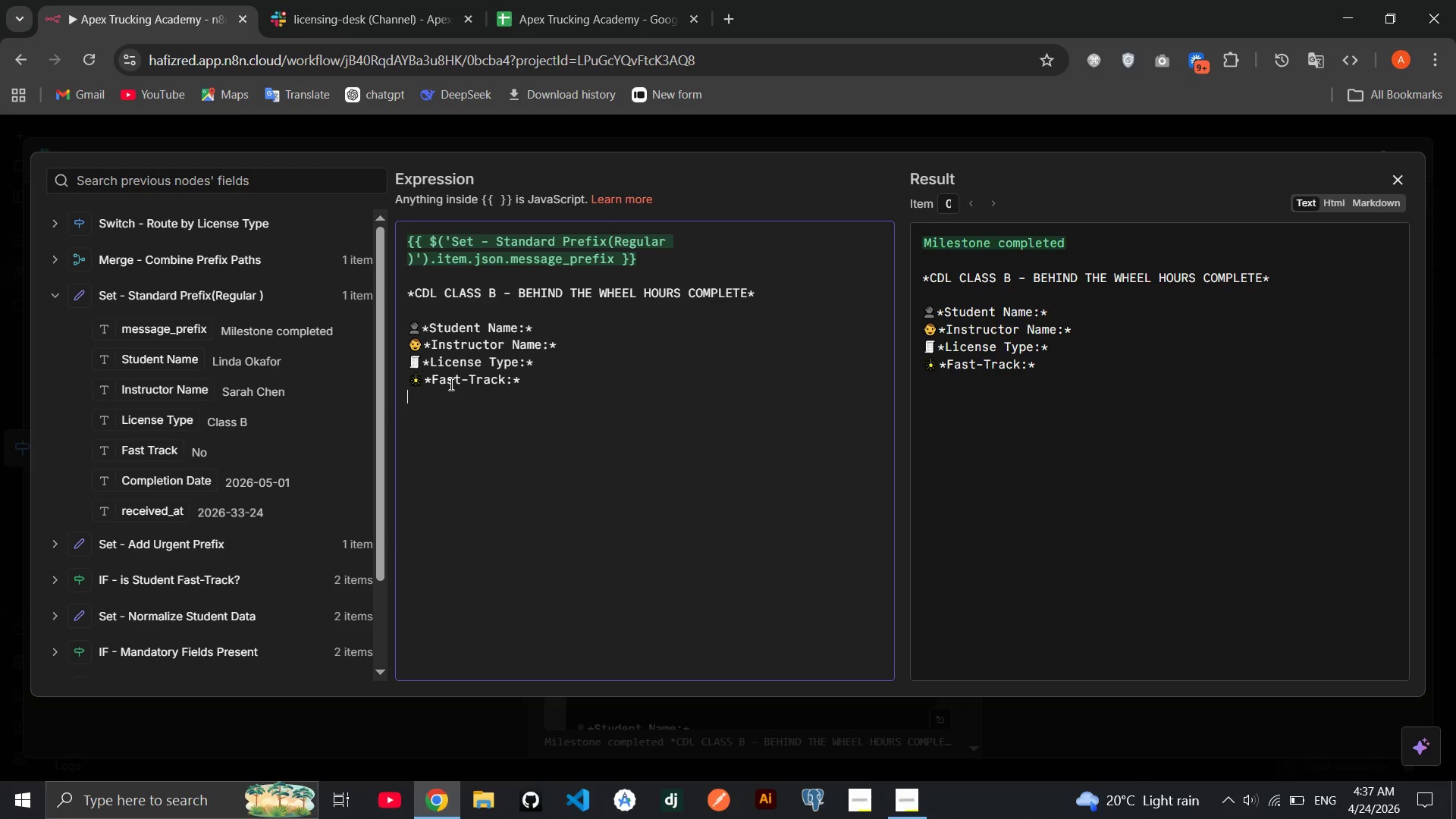 
key(Meta+MetaLeft)
 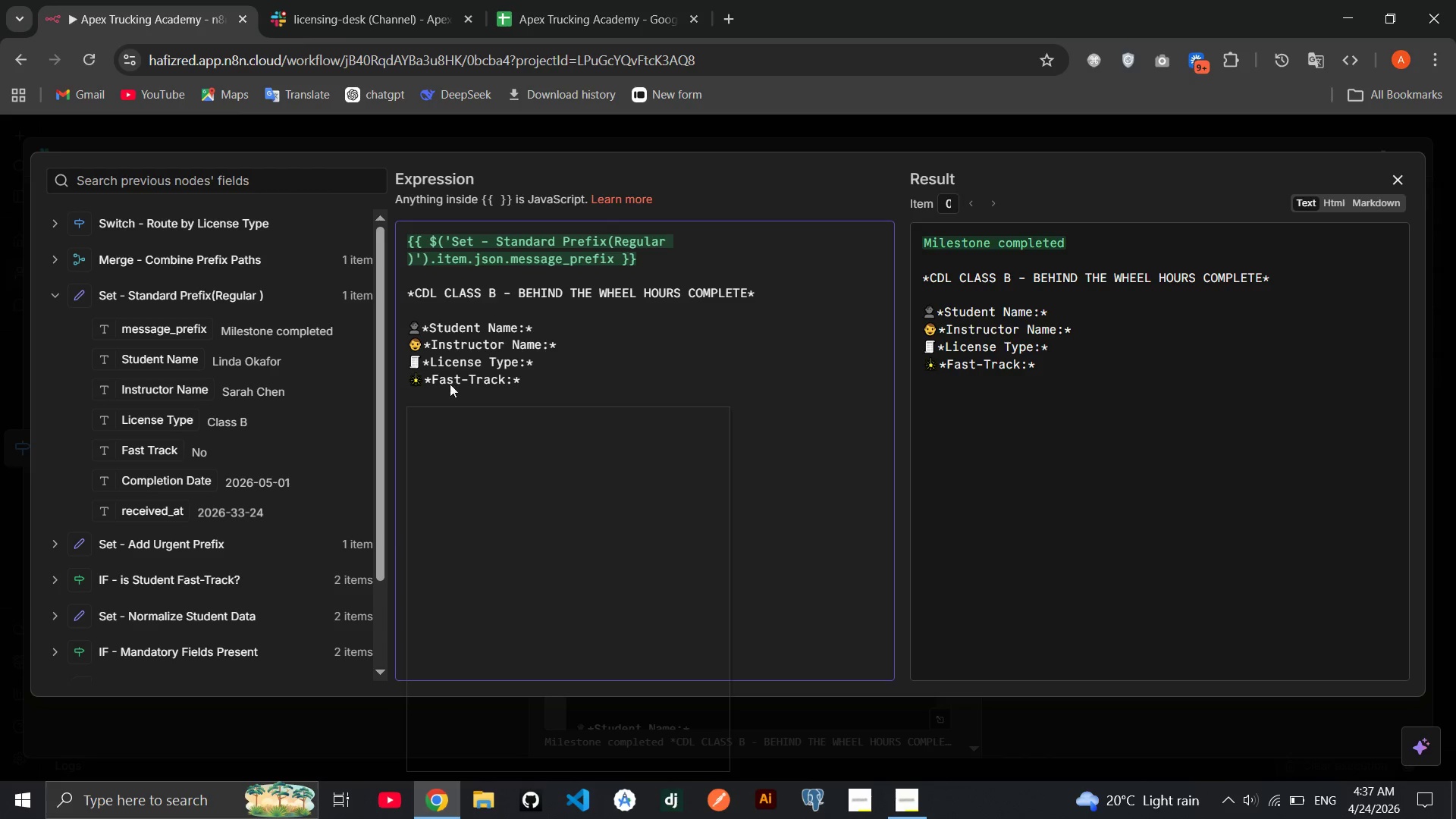 
key(Meta+Period)
 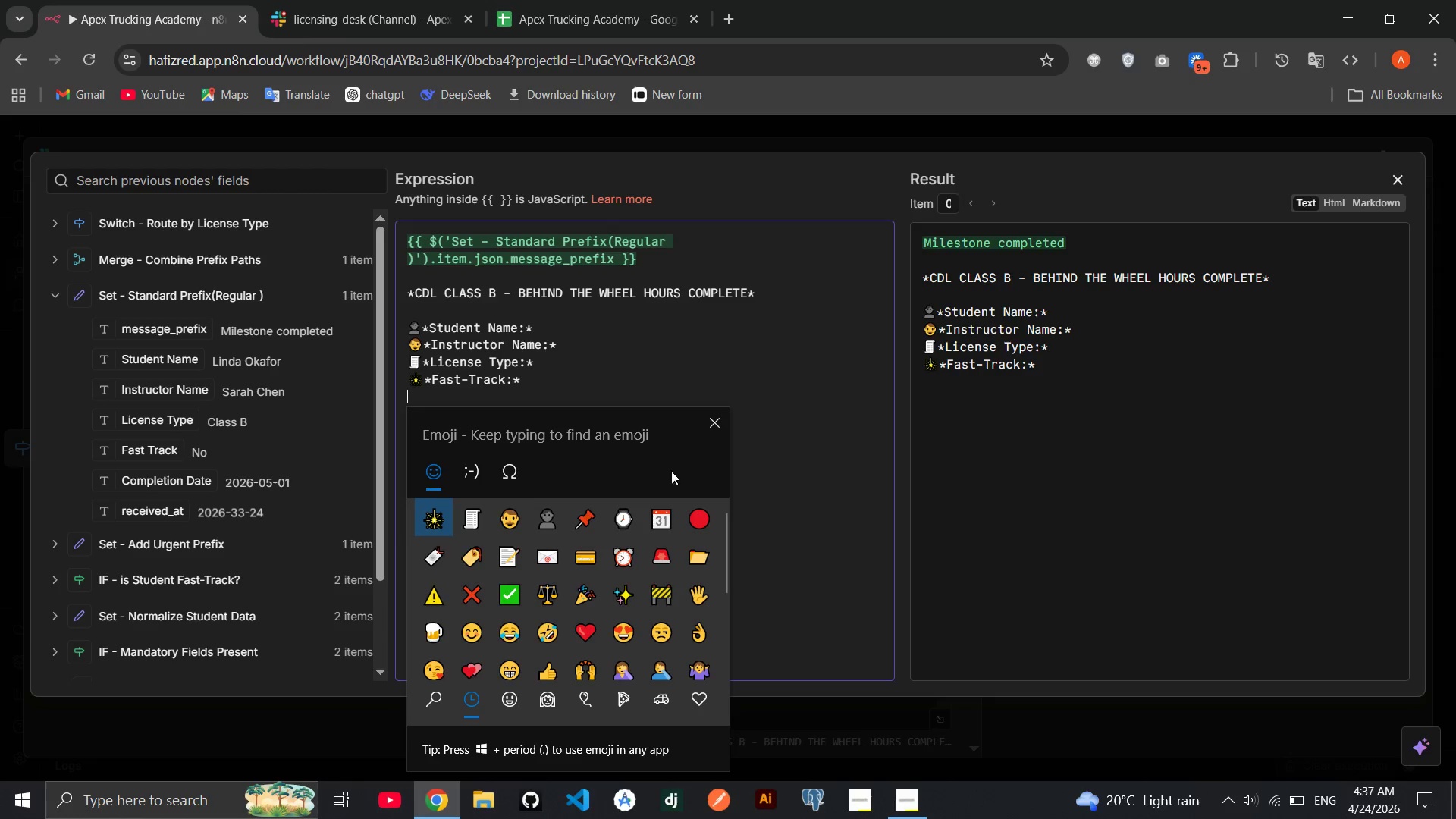 
left_click([650, 506])
 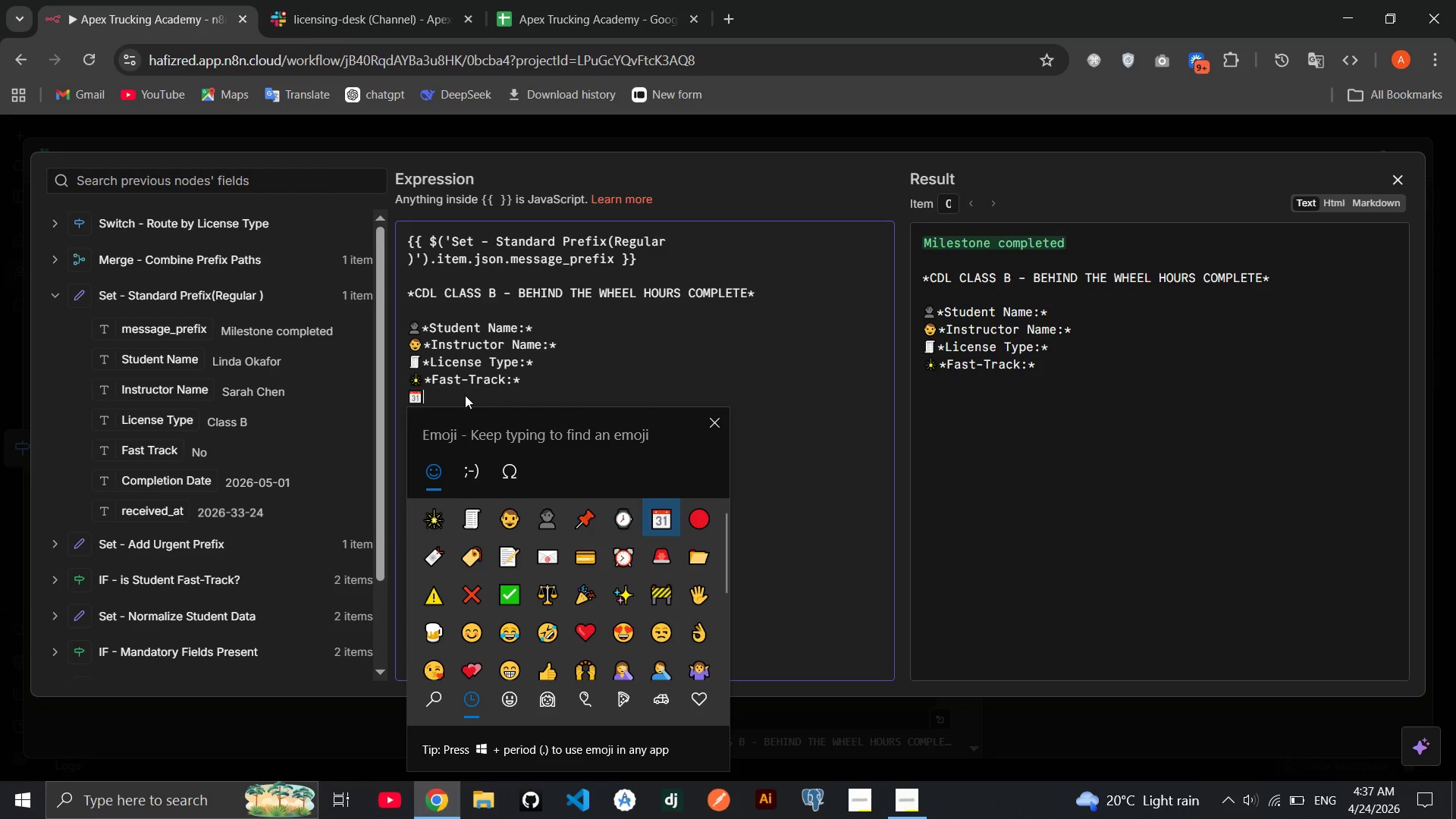 
left_click([465, 395])
 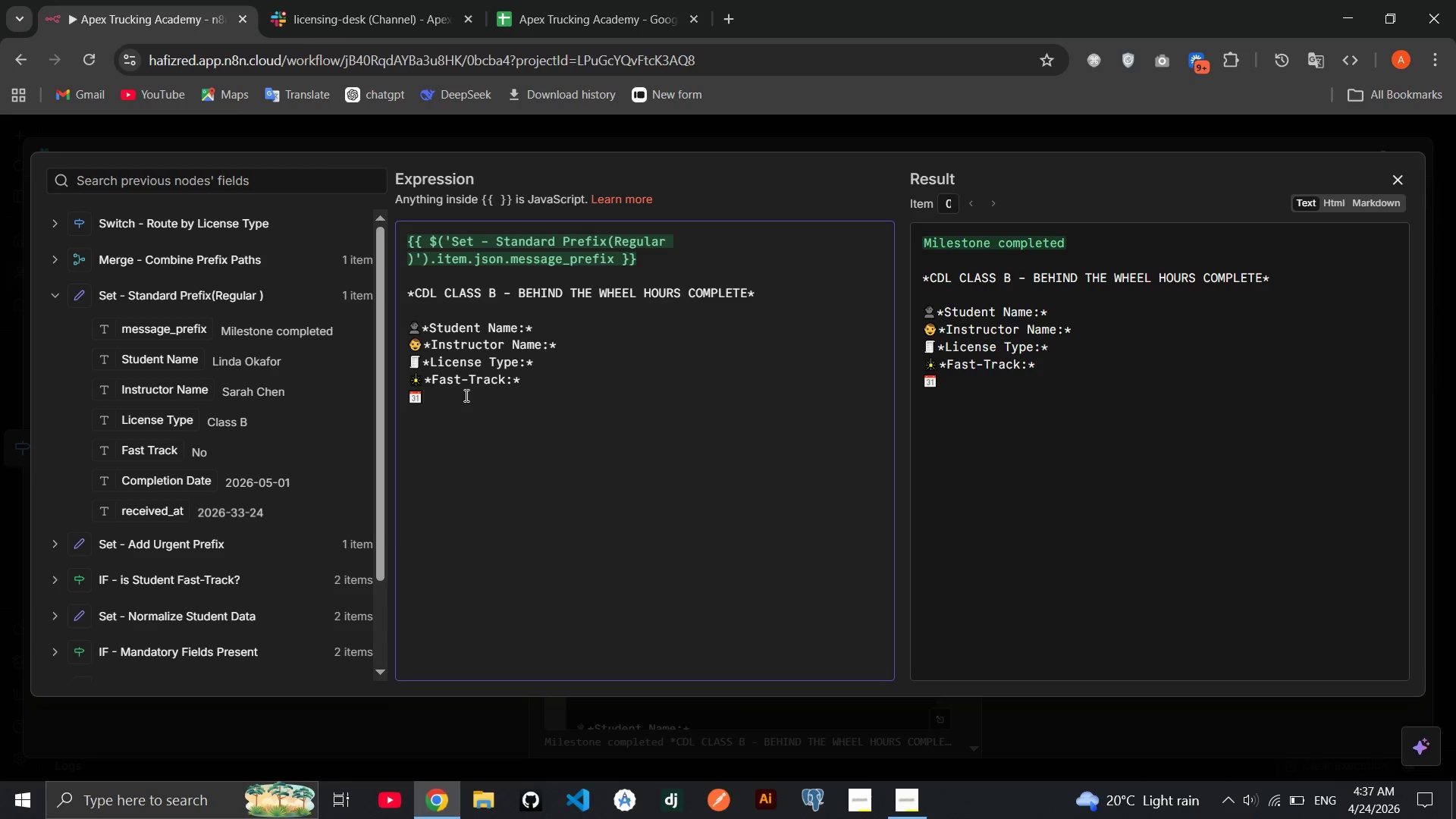 
type(**)
 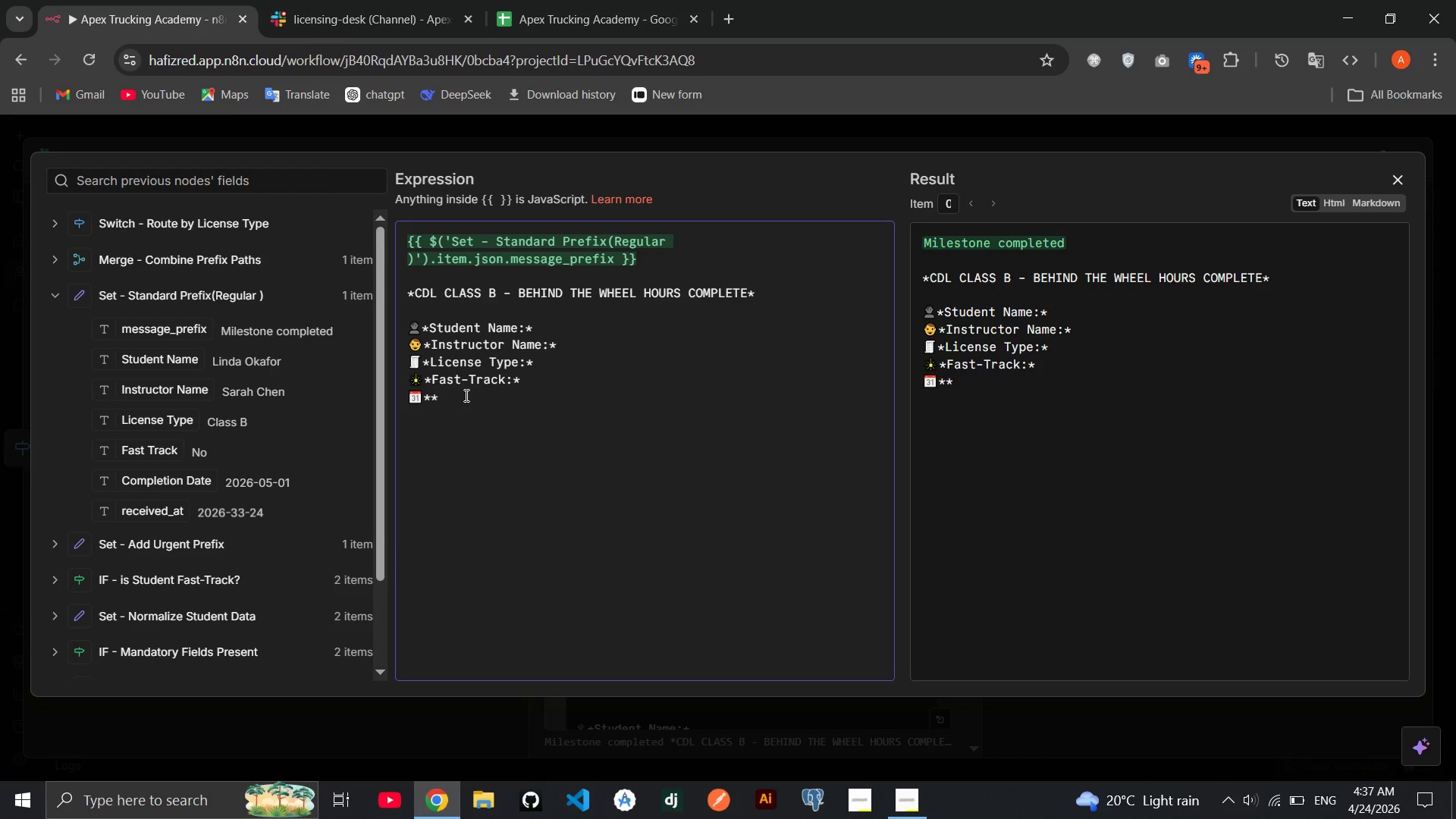 
key(ArrowLeft)
 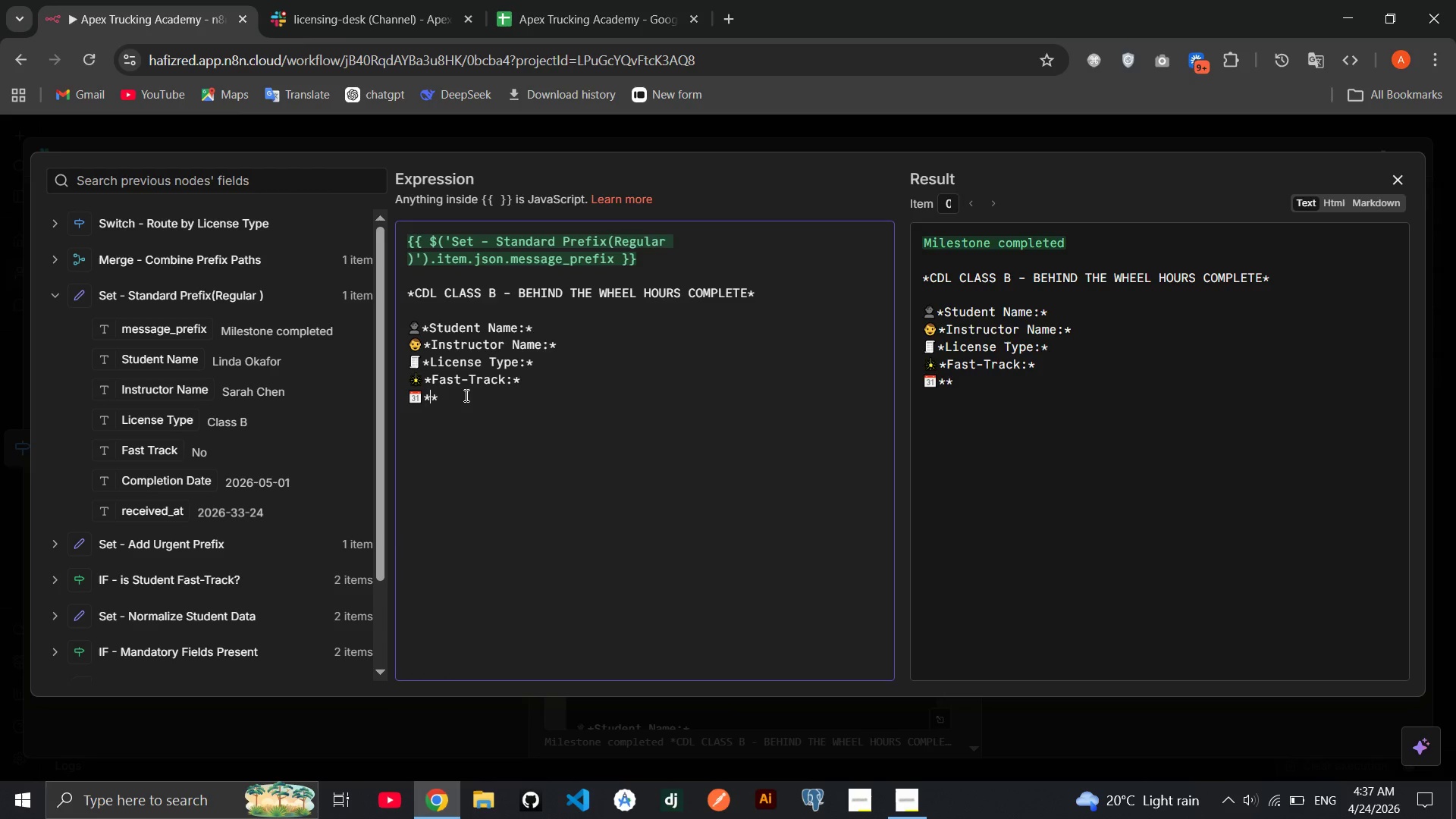 
type(completin date:)
 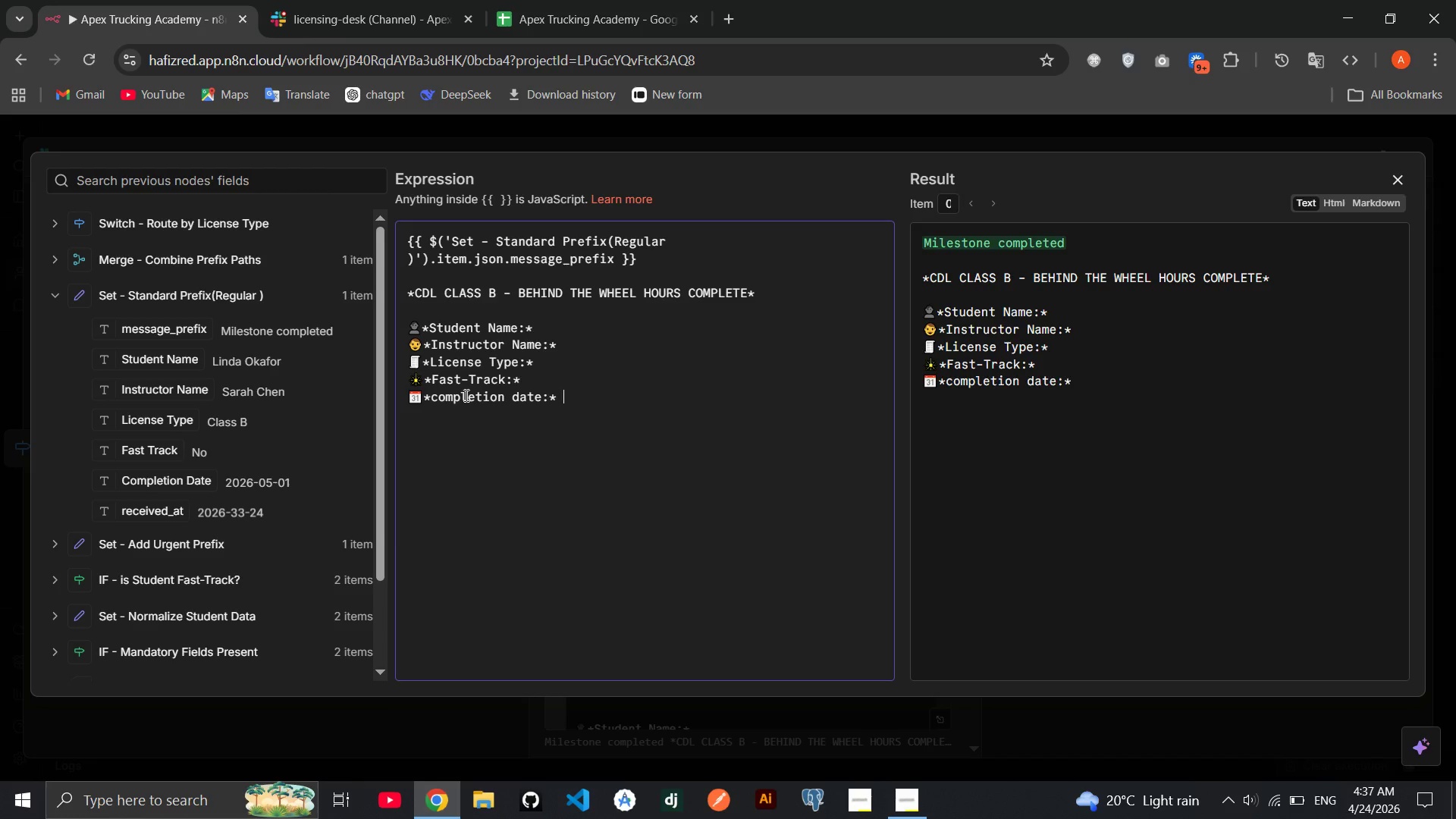 
 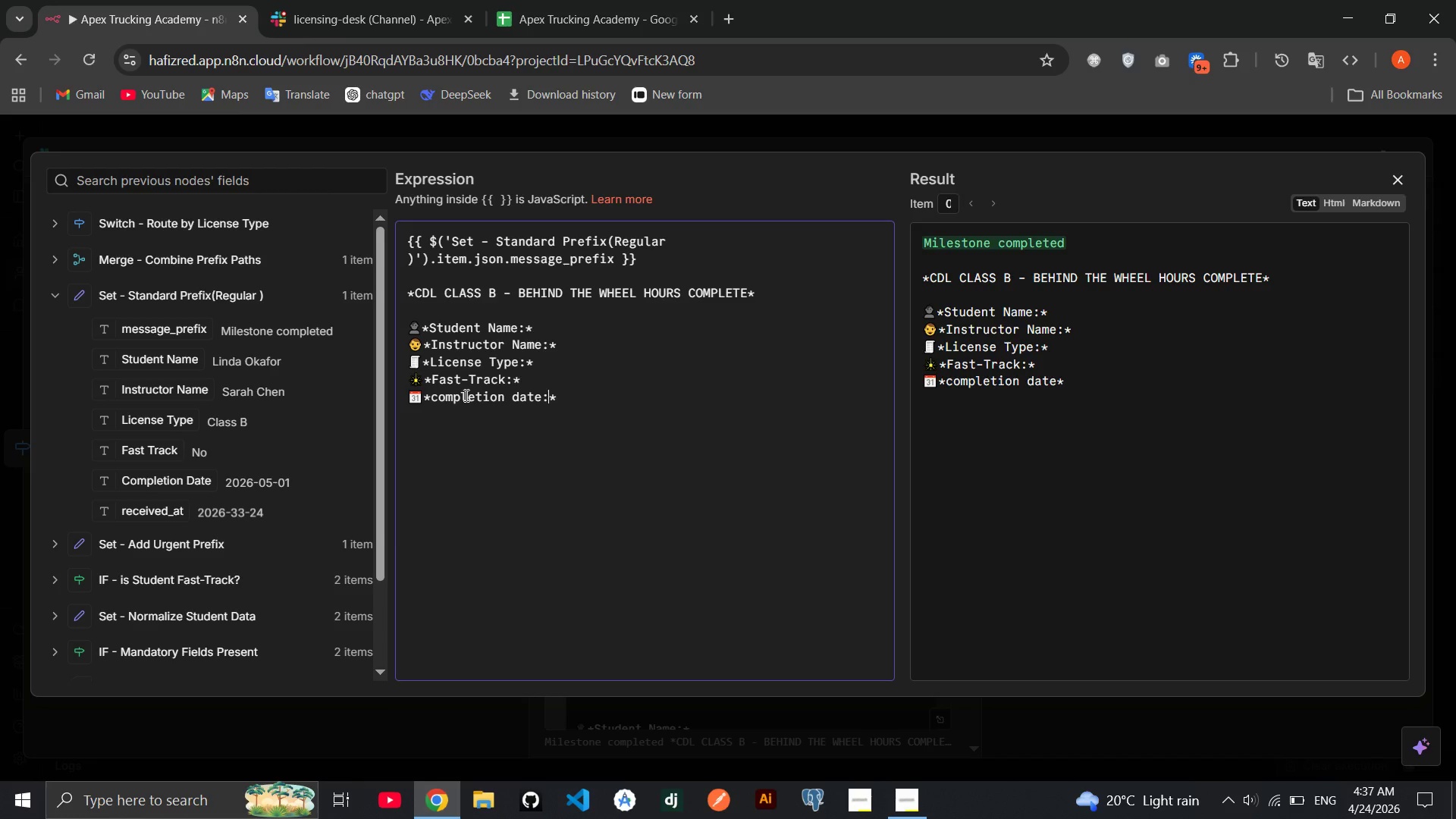 
key(ArrowRight)
 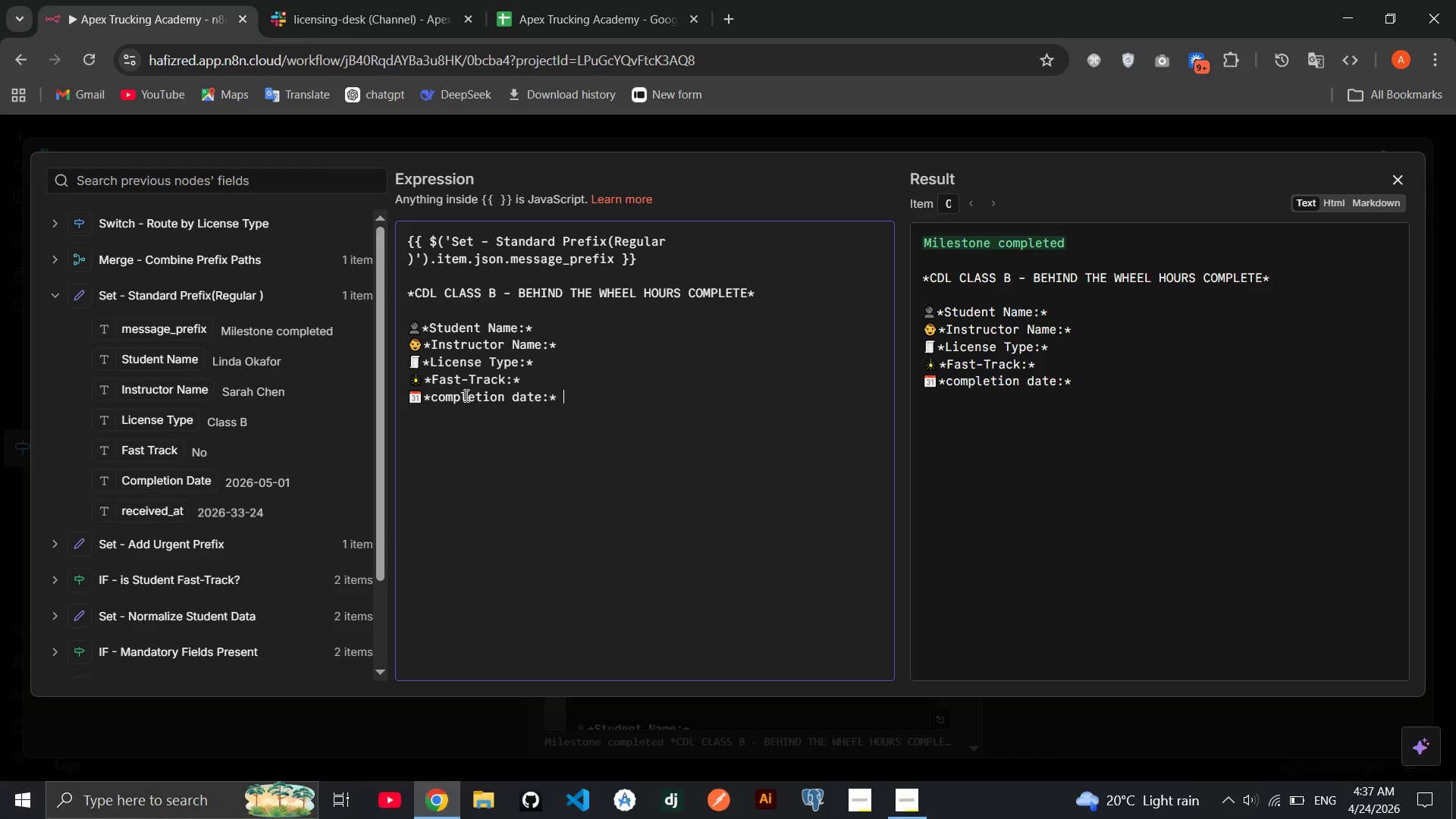 
key(Space)
 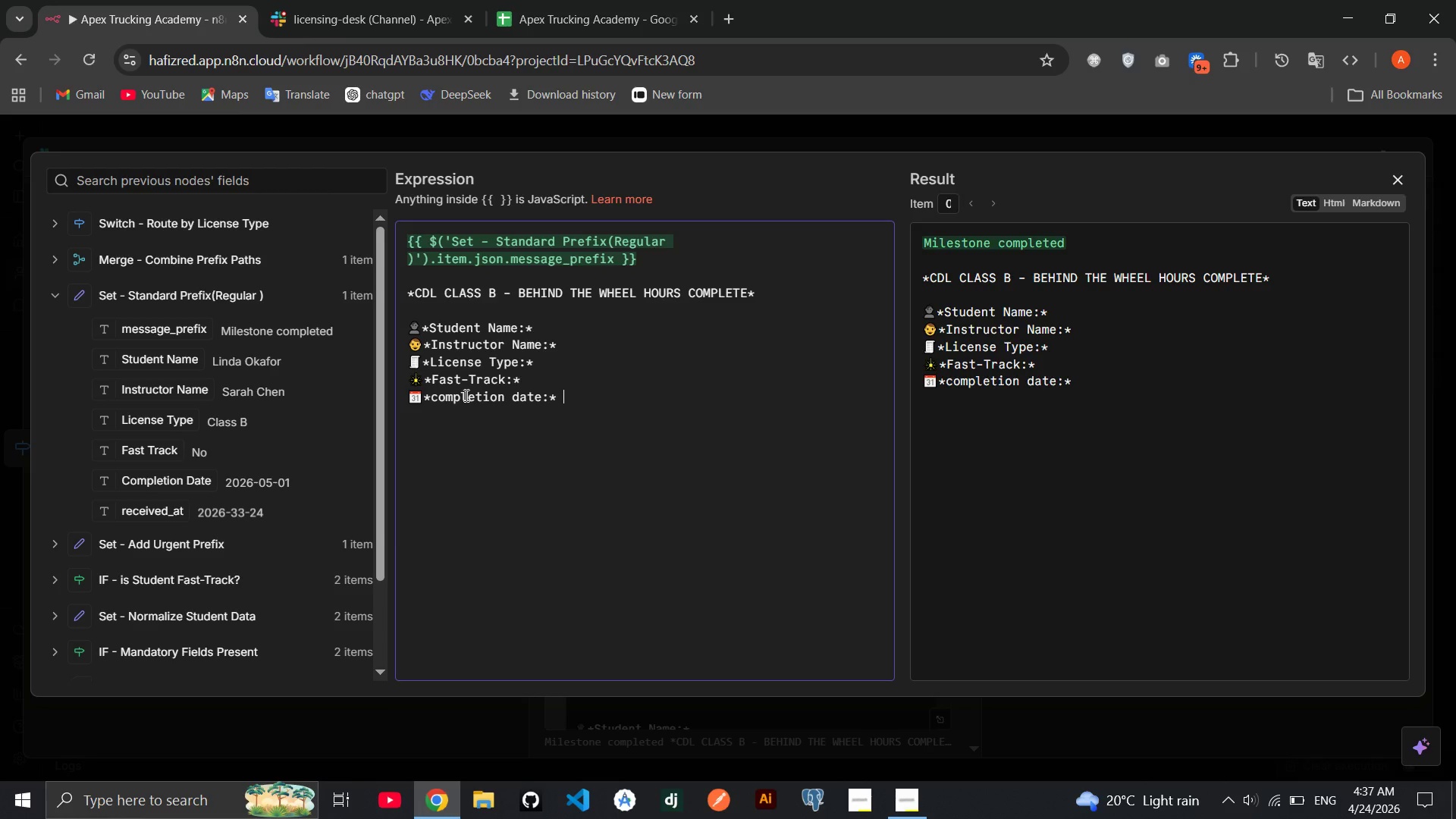 
key(Enter)
 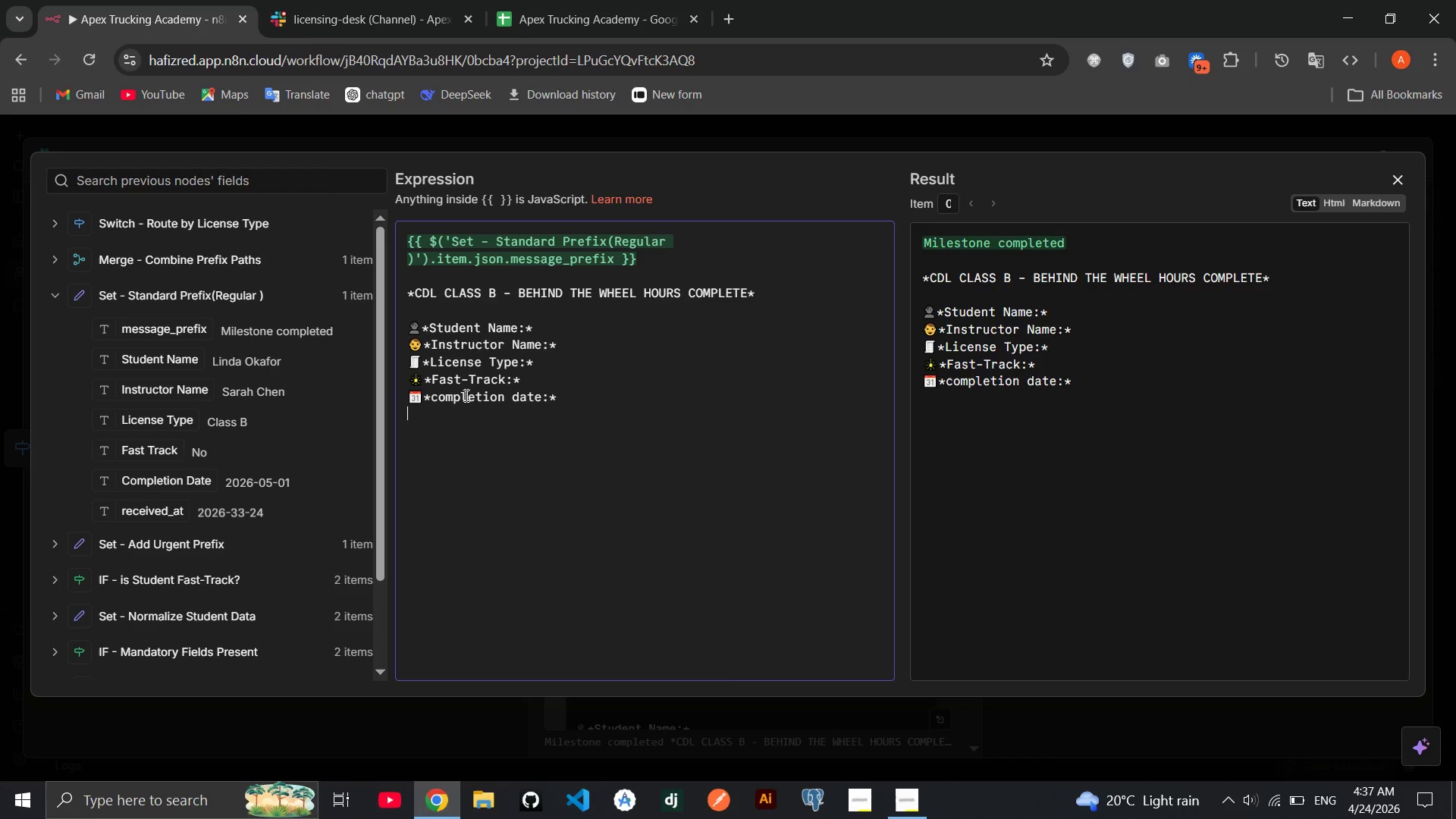 
key(Meta+Period)
 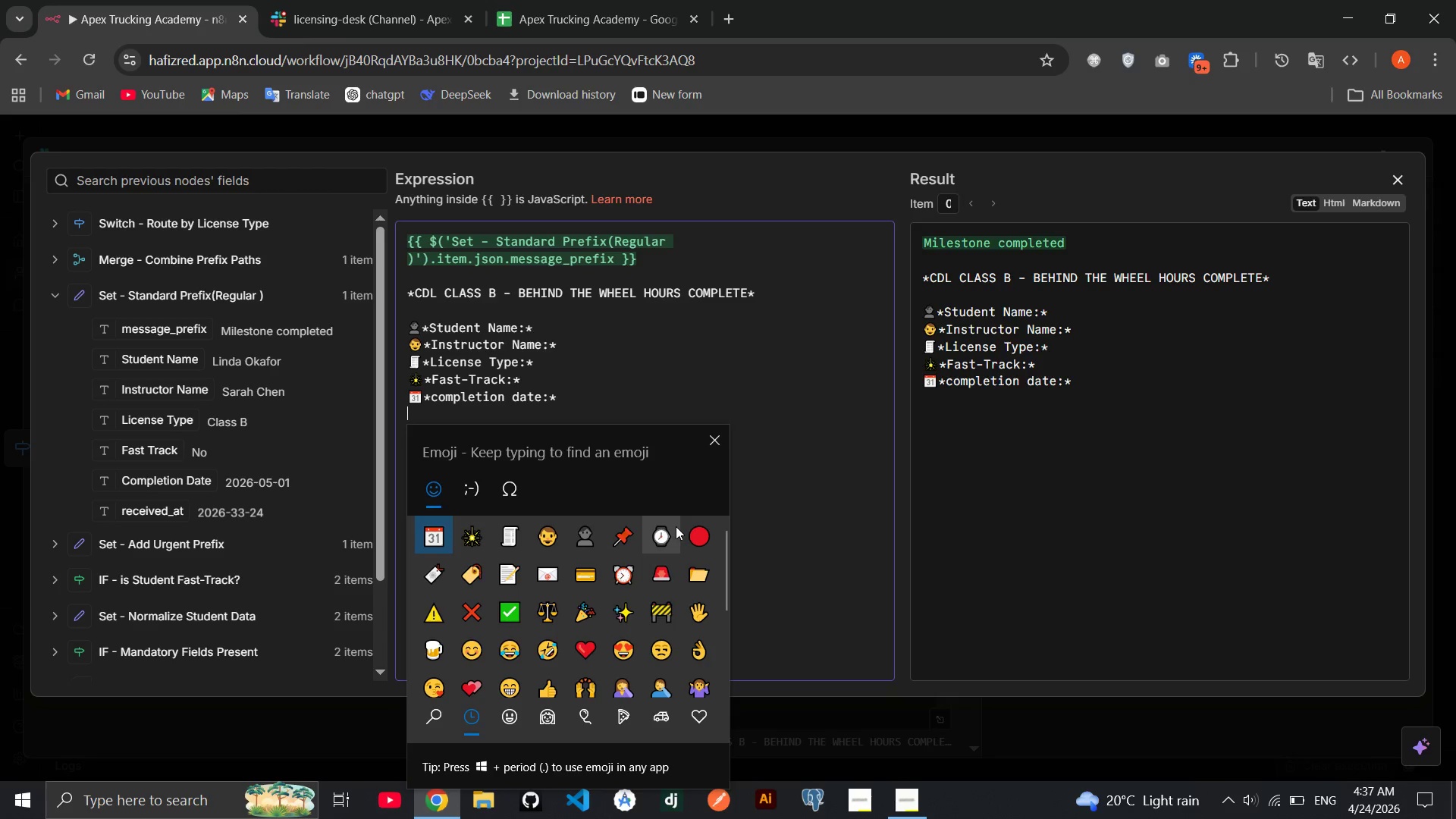 
left_click([676, 526])
 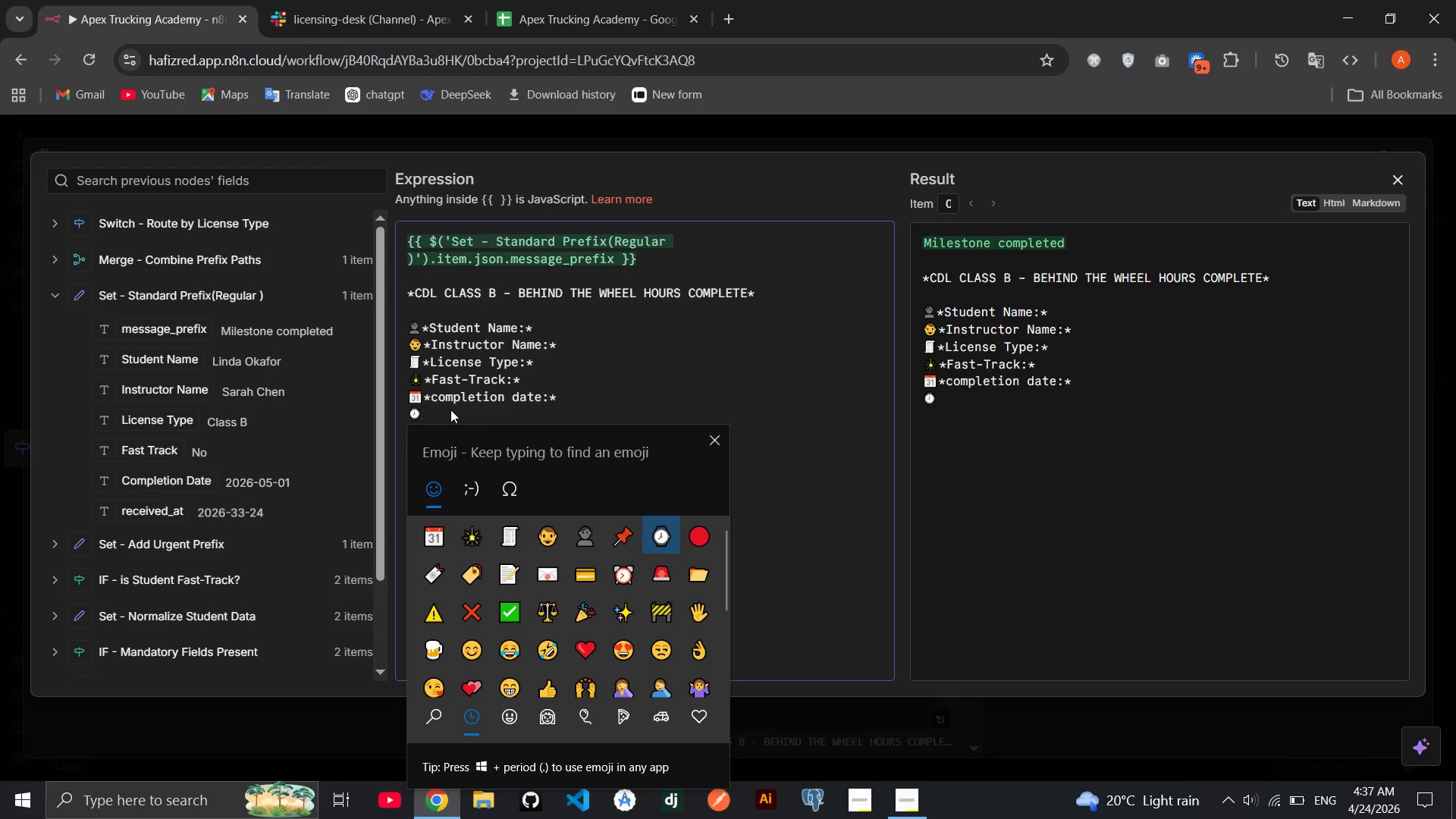 
left_click([450, 410])
 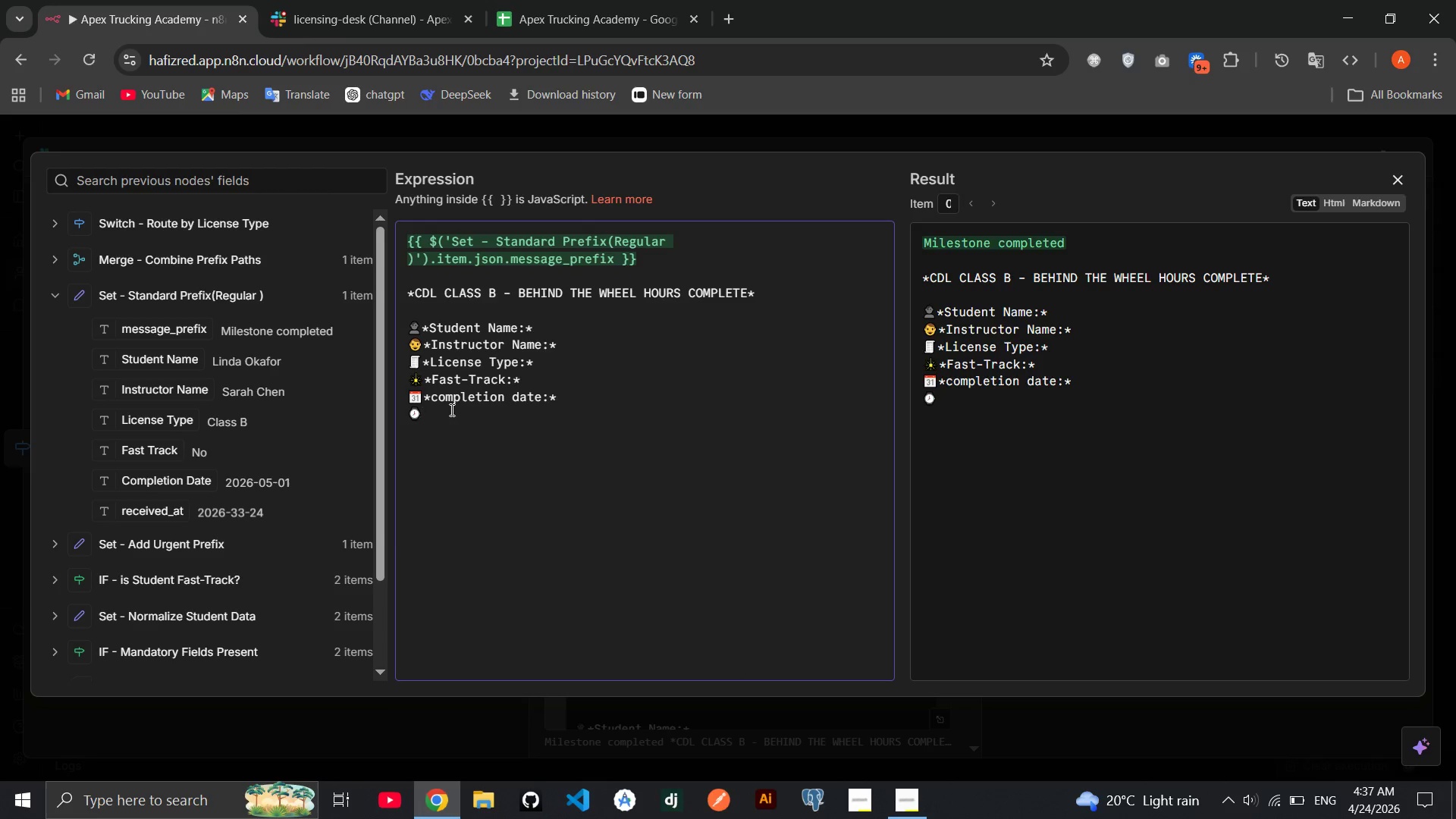 
type(**)
 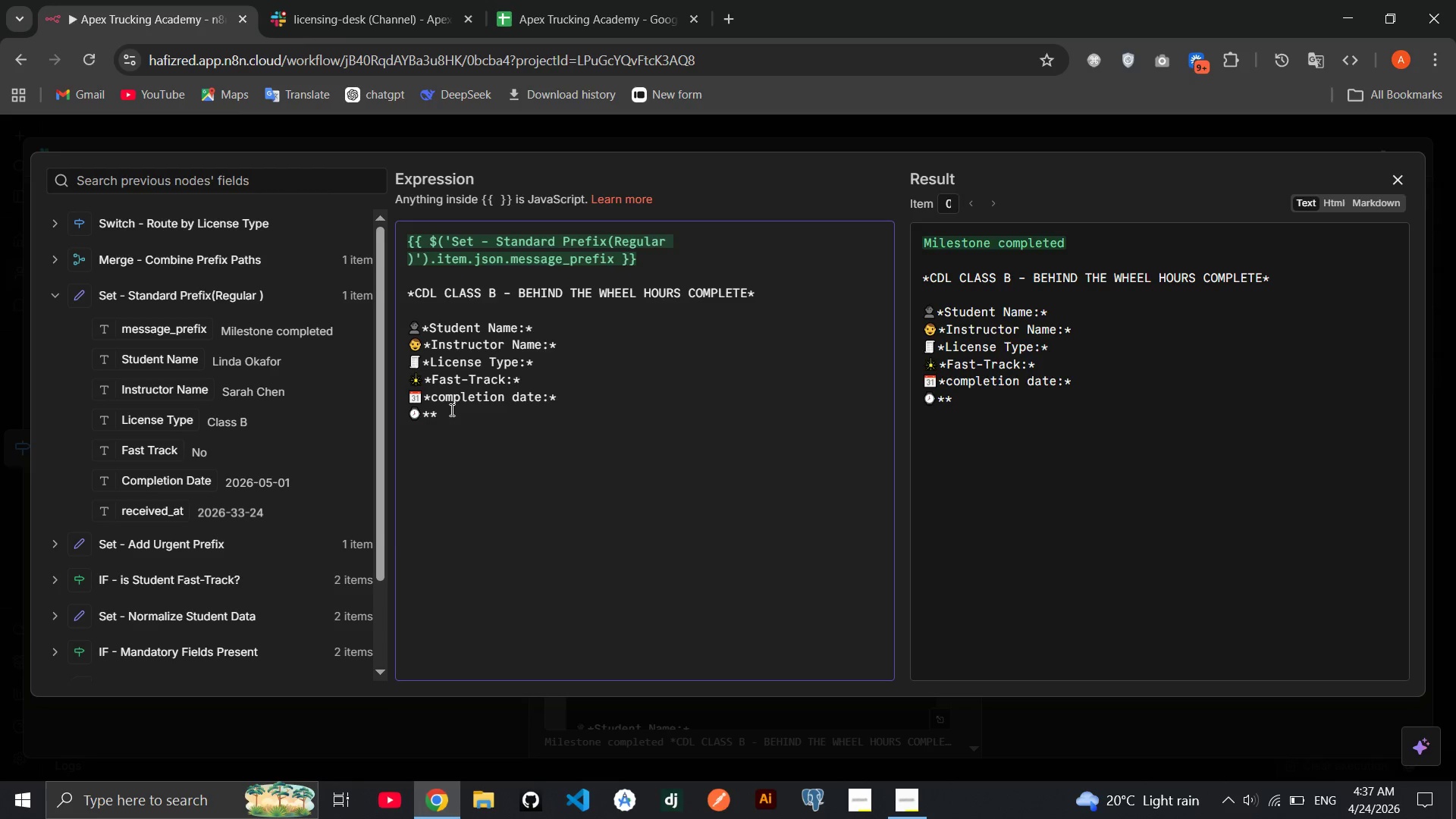 
key(ArrowLeft)
 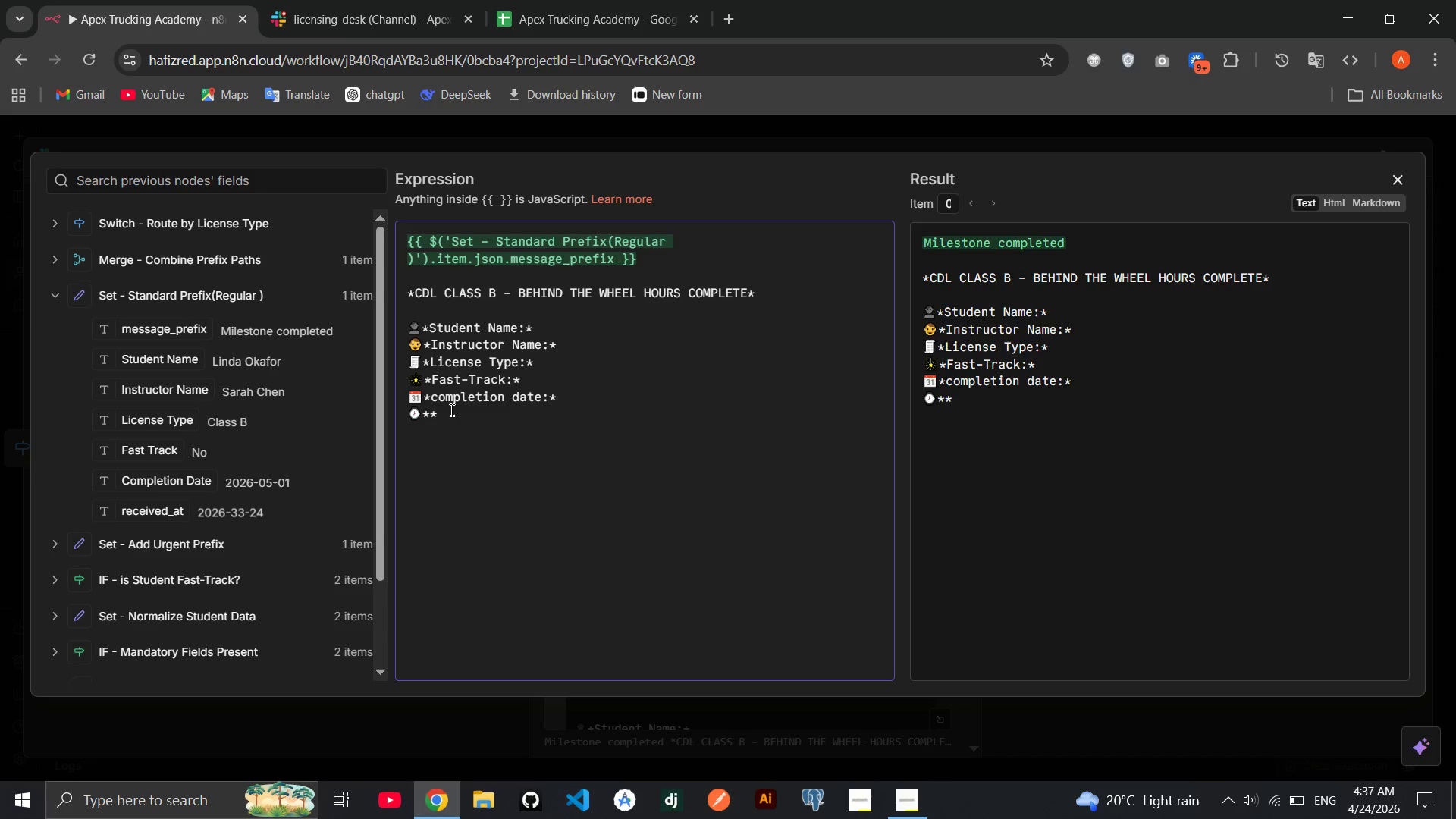 
type(Llogged at:)
 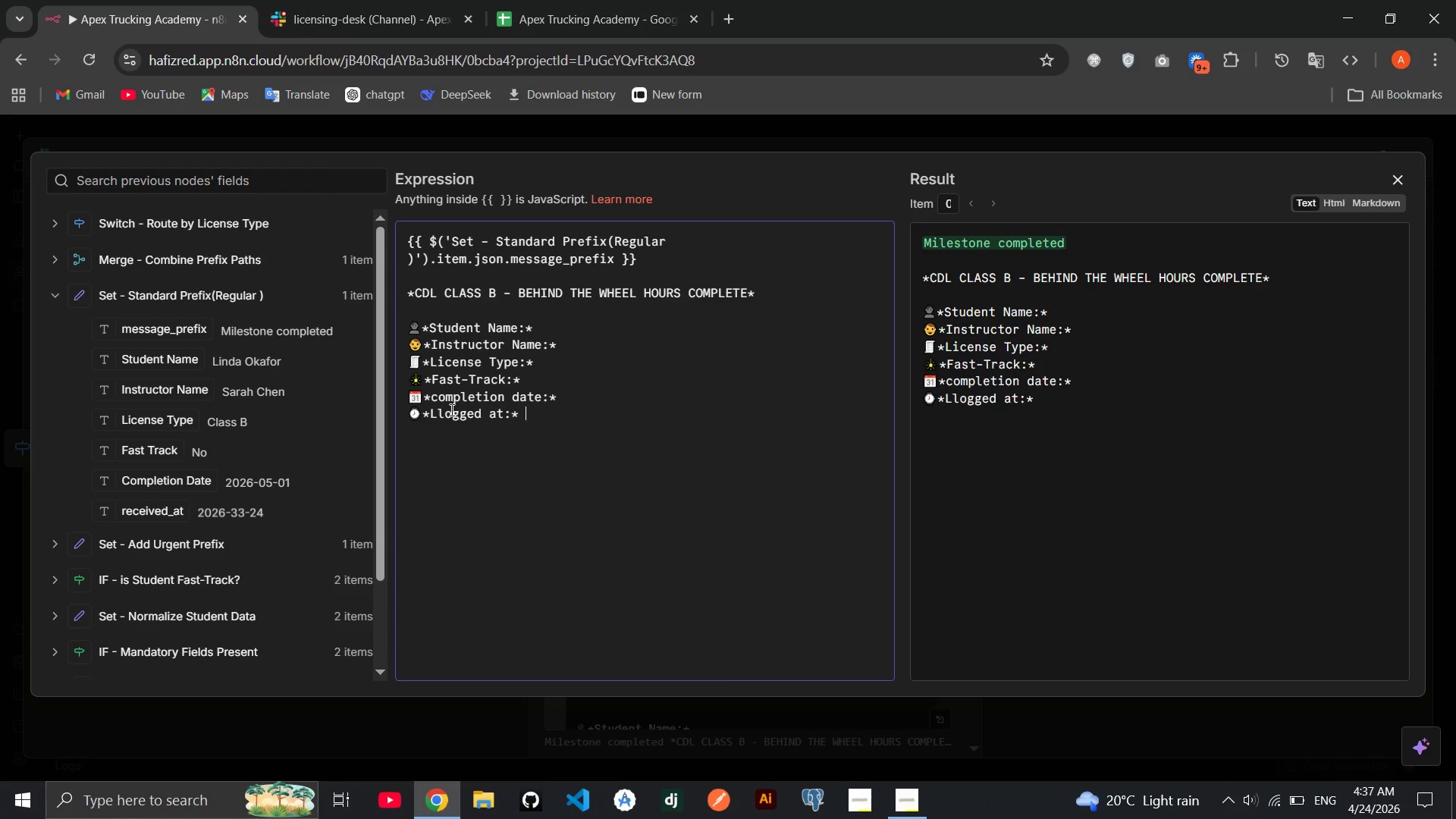 
 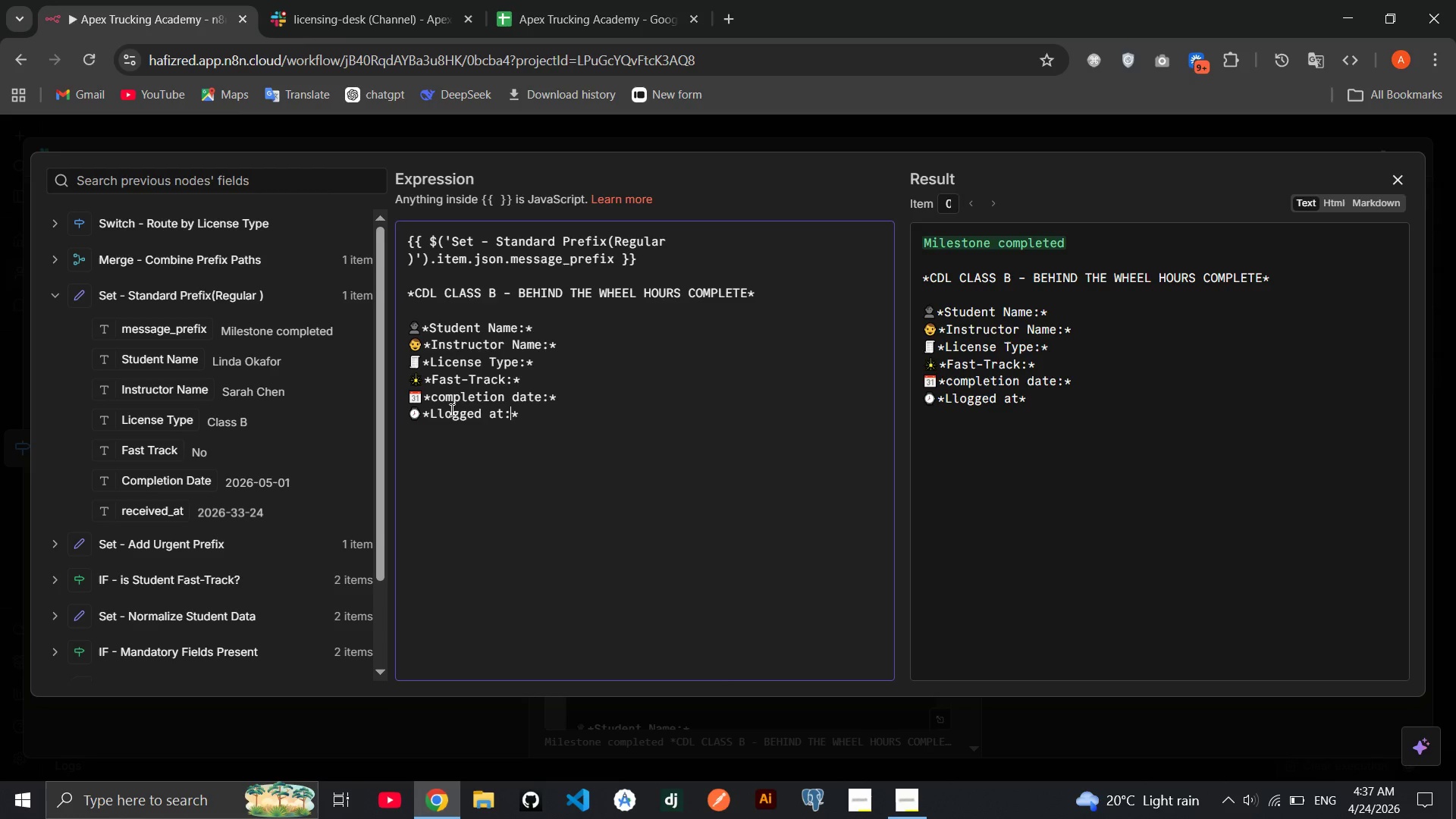 
key(ArrowRight)
 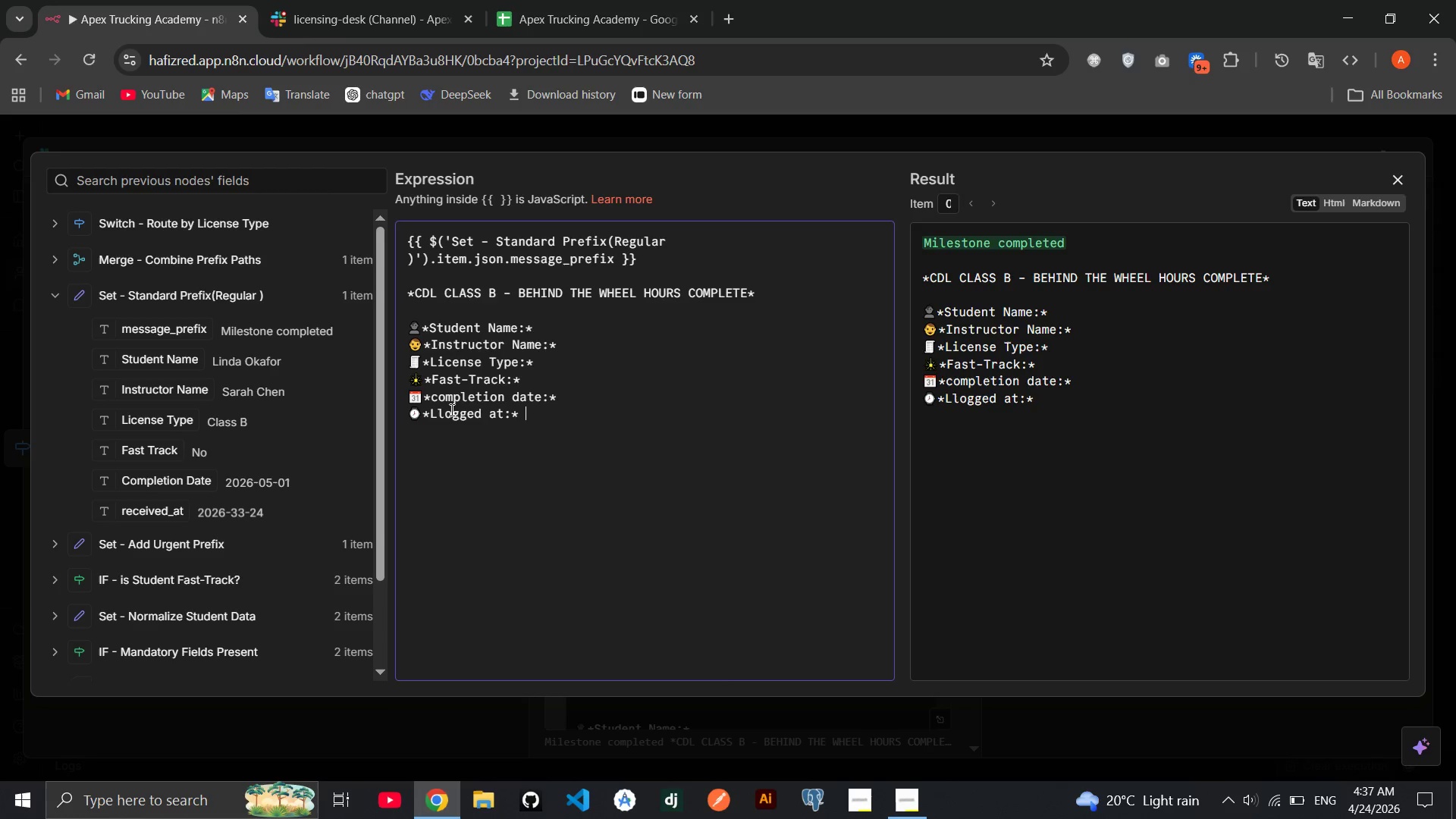 
key(Space)
 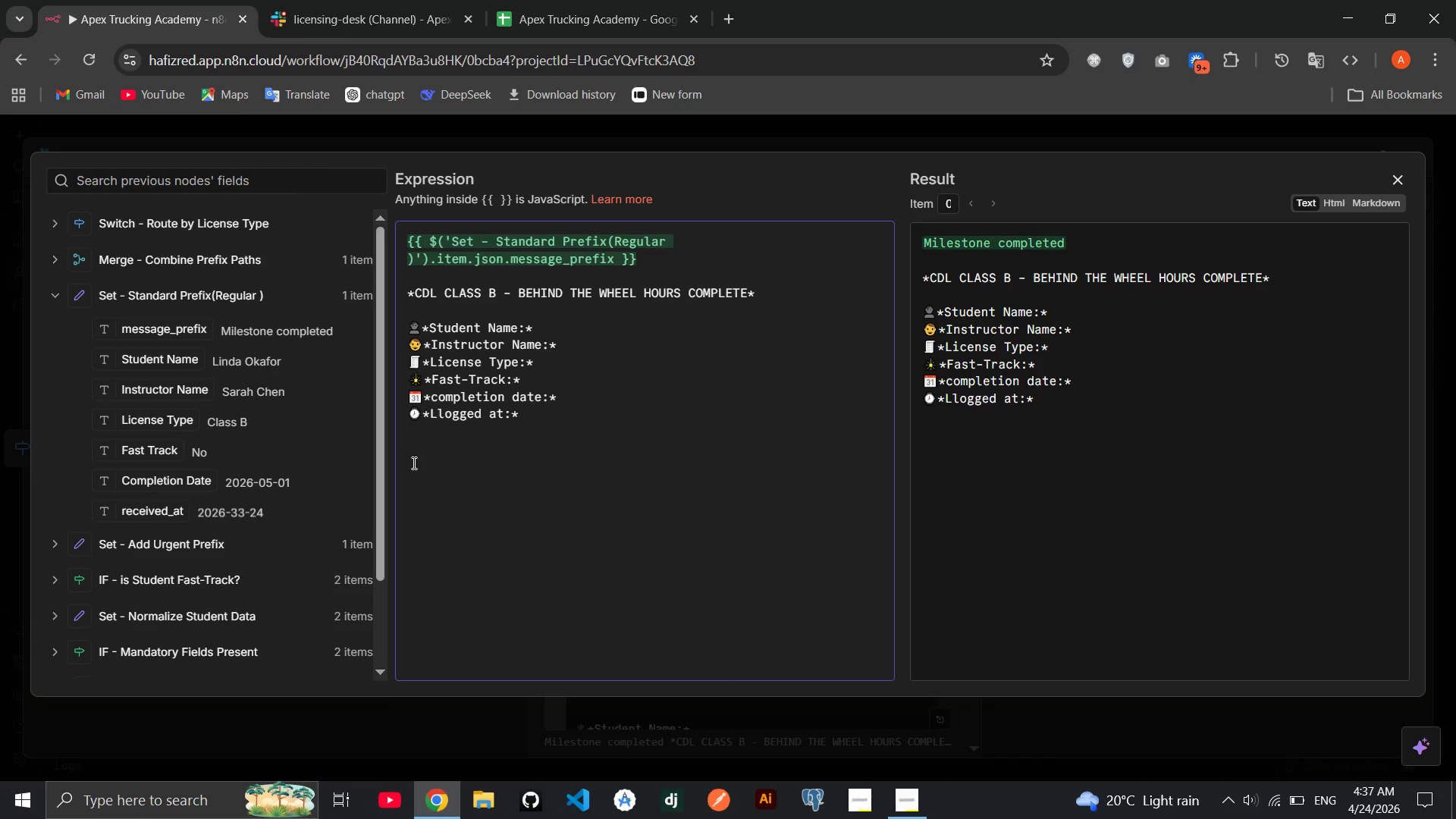 
wait(6.95)
 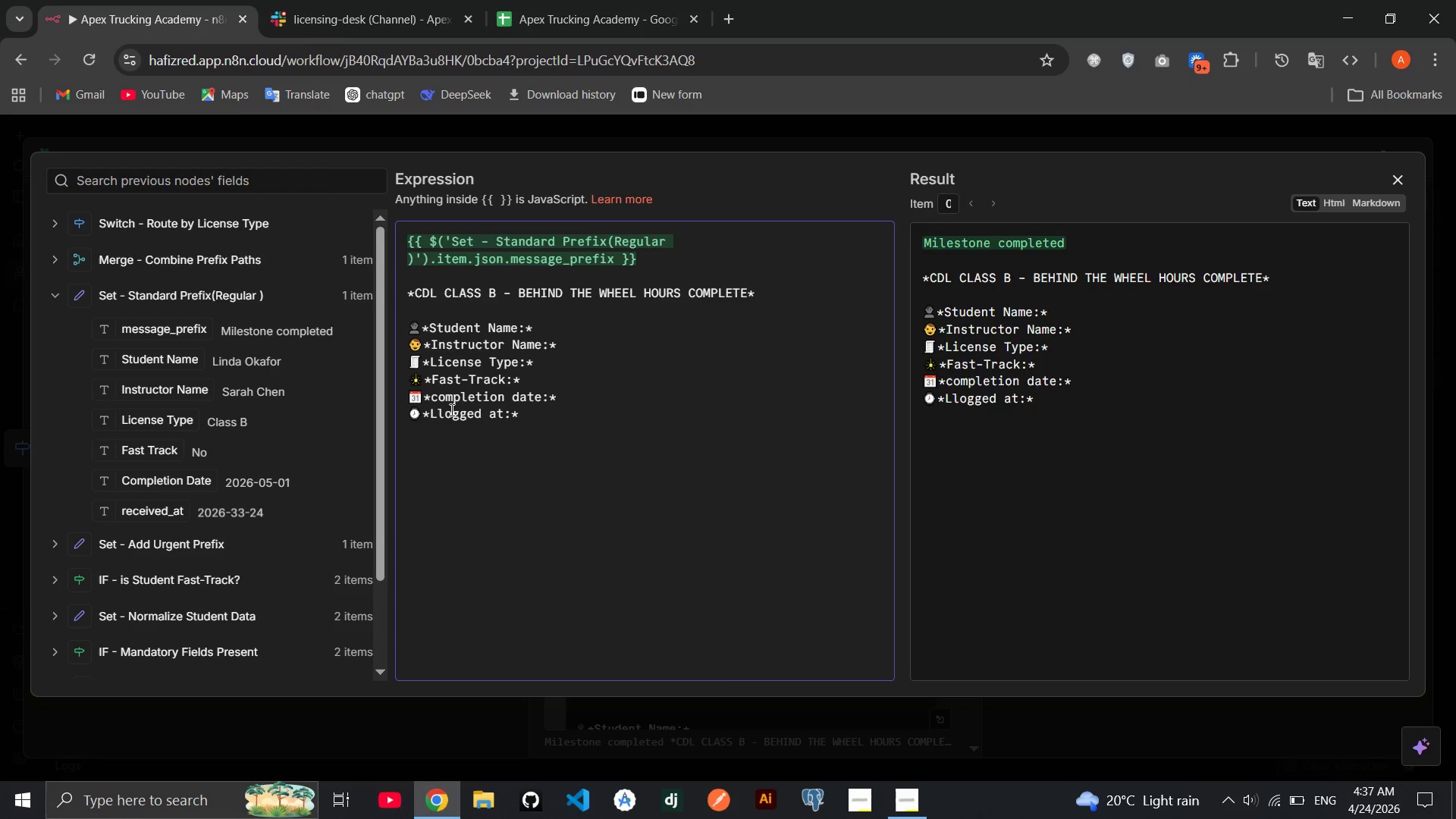 
left_click([440, 420])
 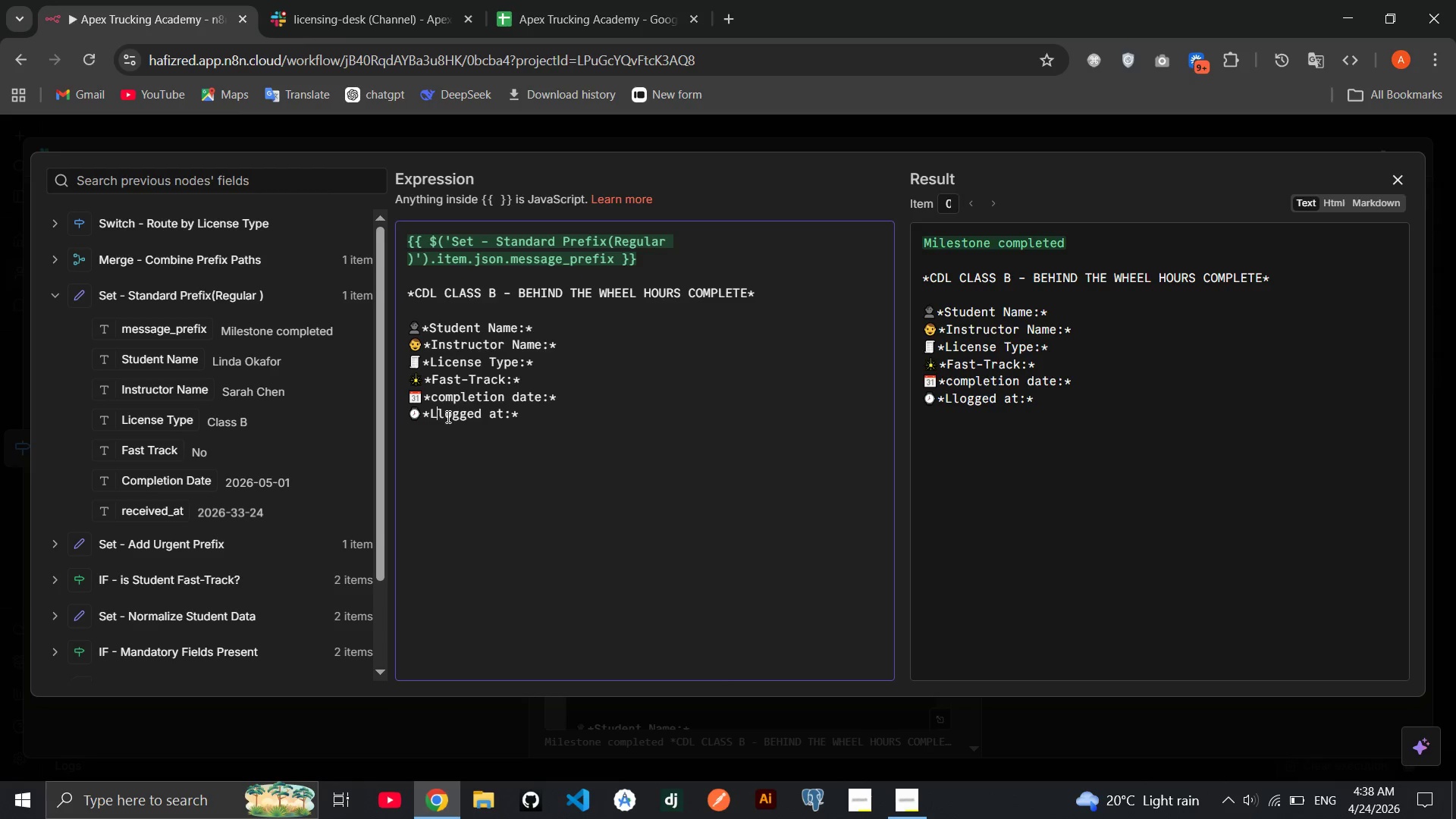 
left_click([447, 416])
 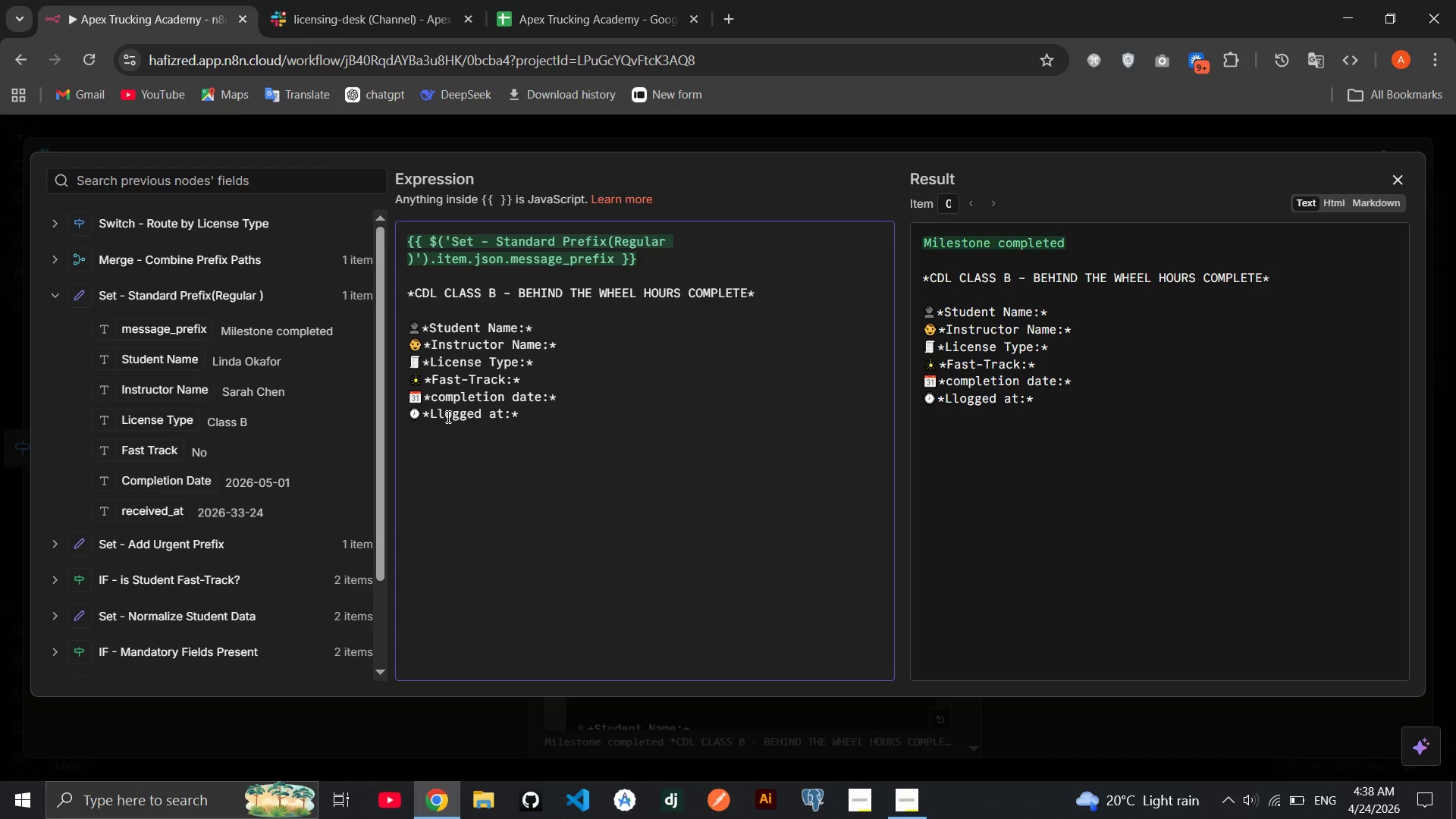 
key(Backspace)
 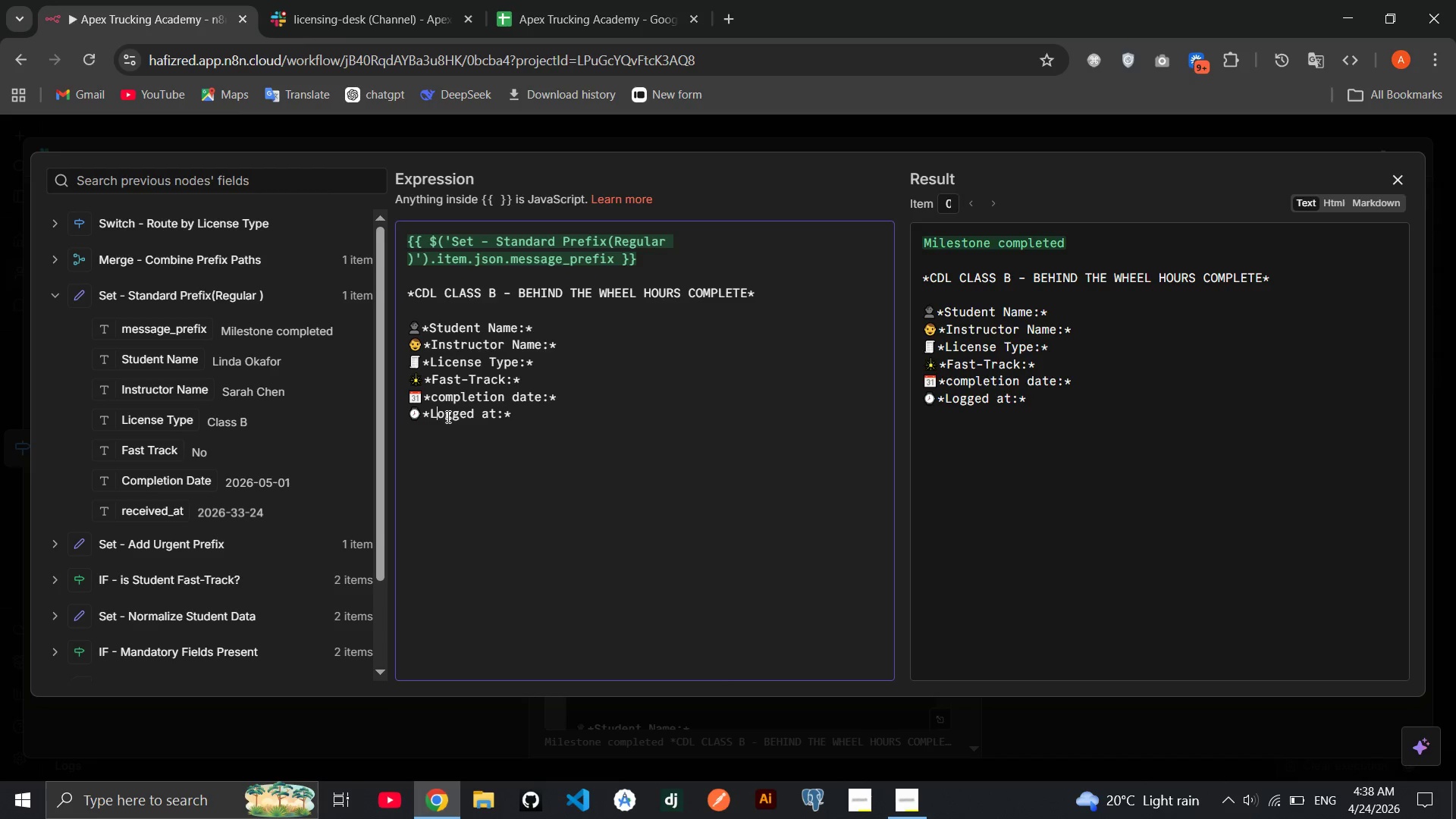 
key(End)
 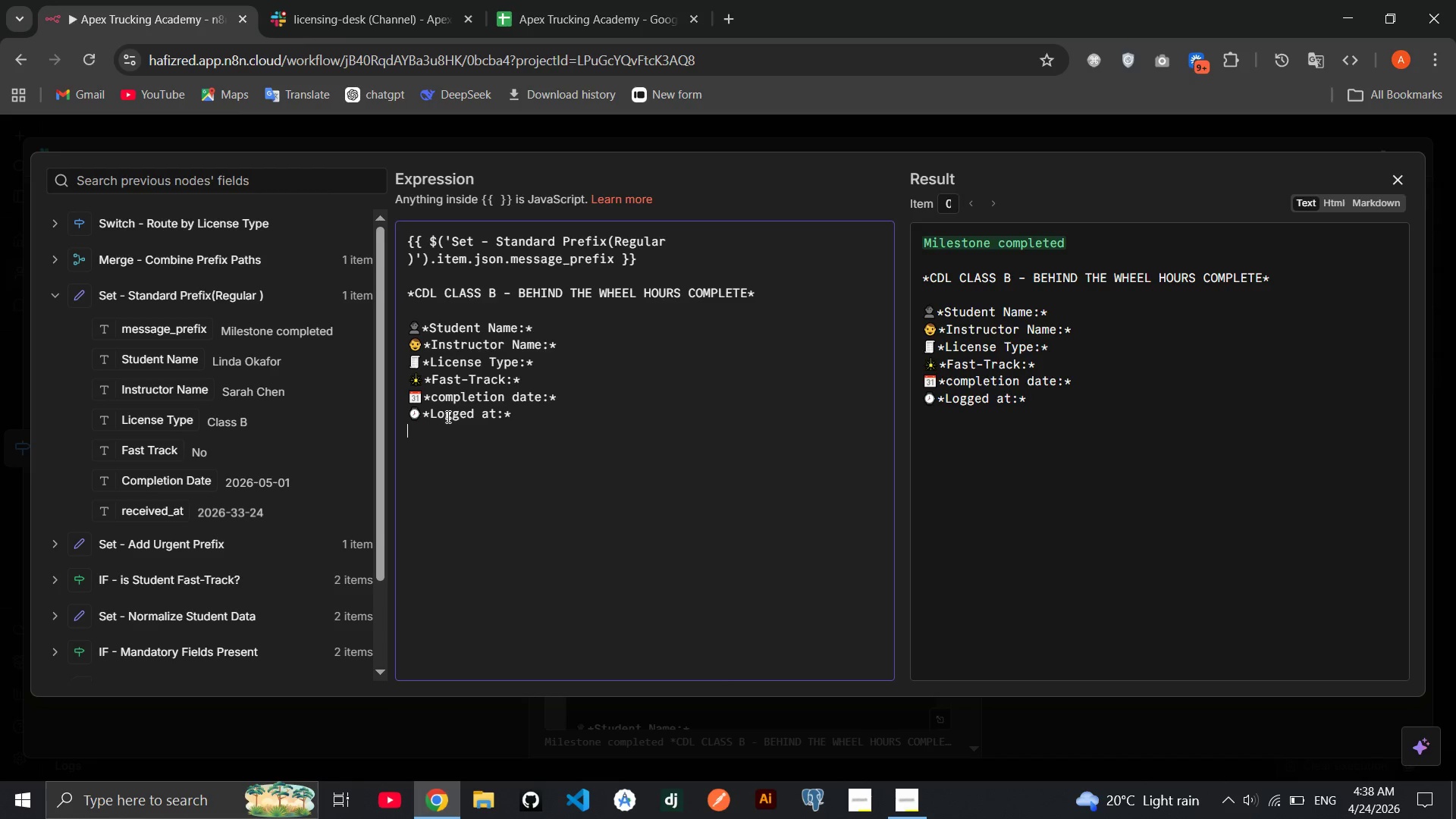 
key(Enter)
 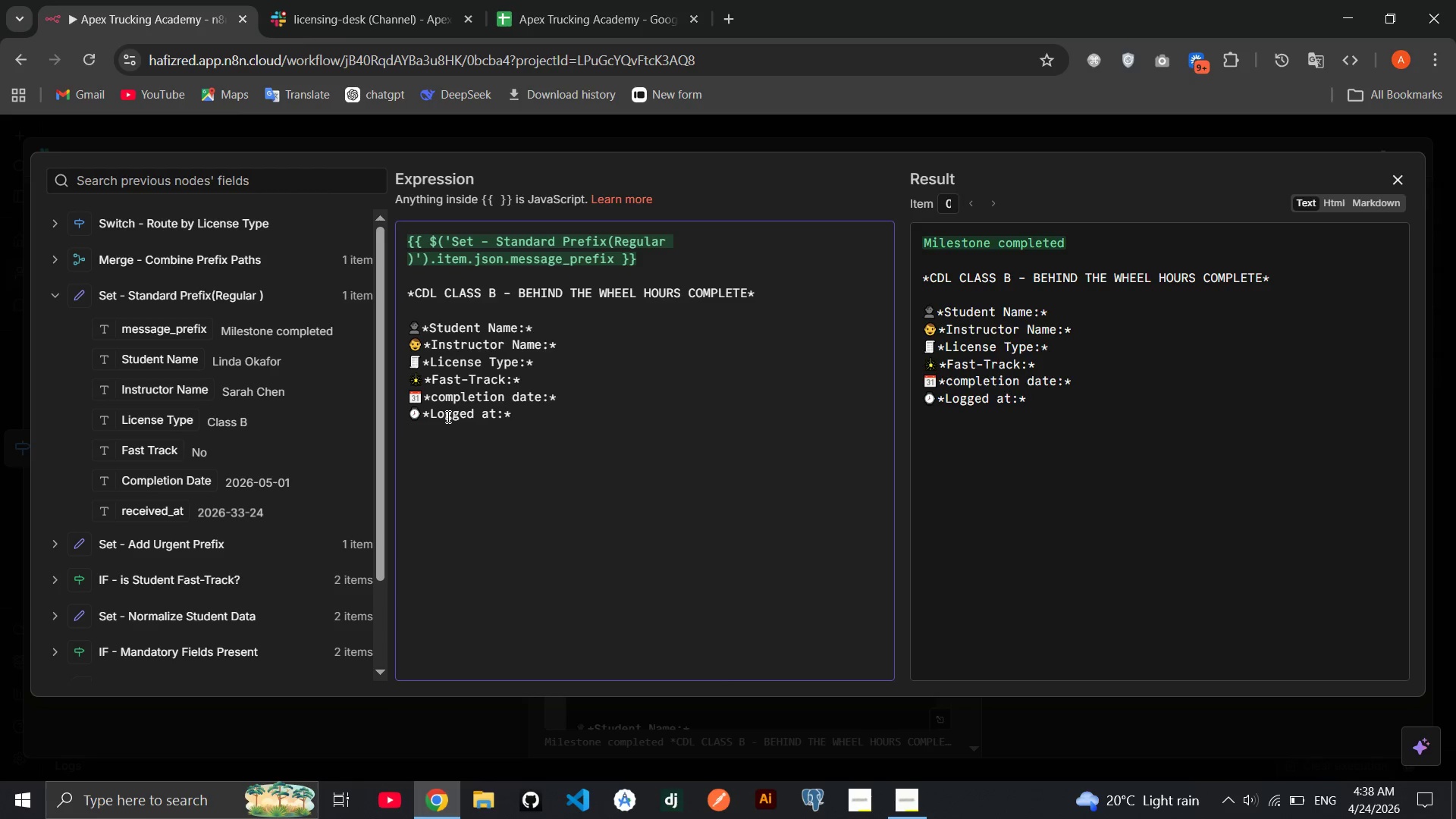 
key(Enter)
 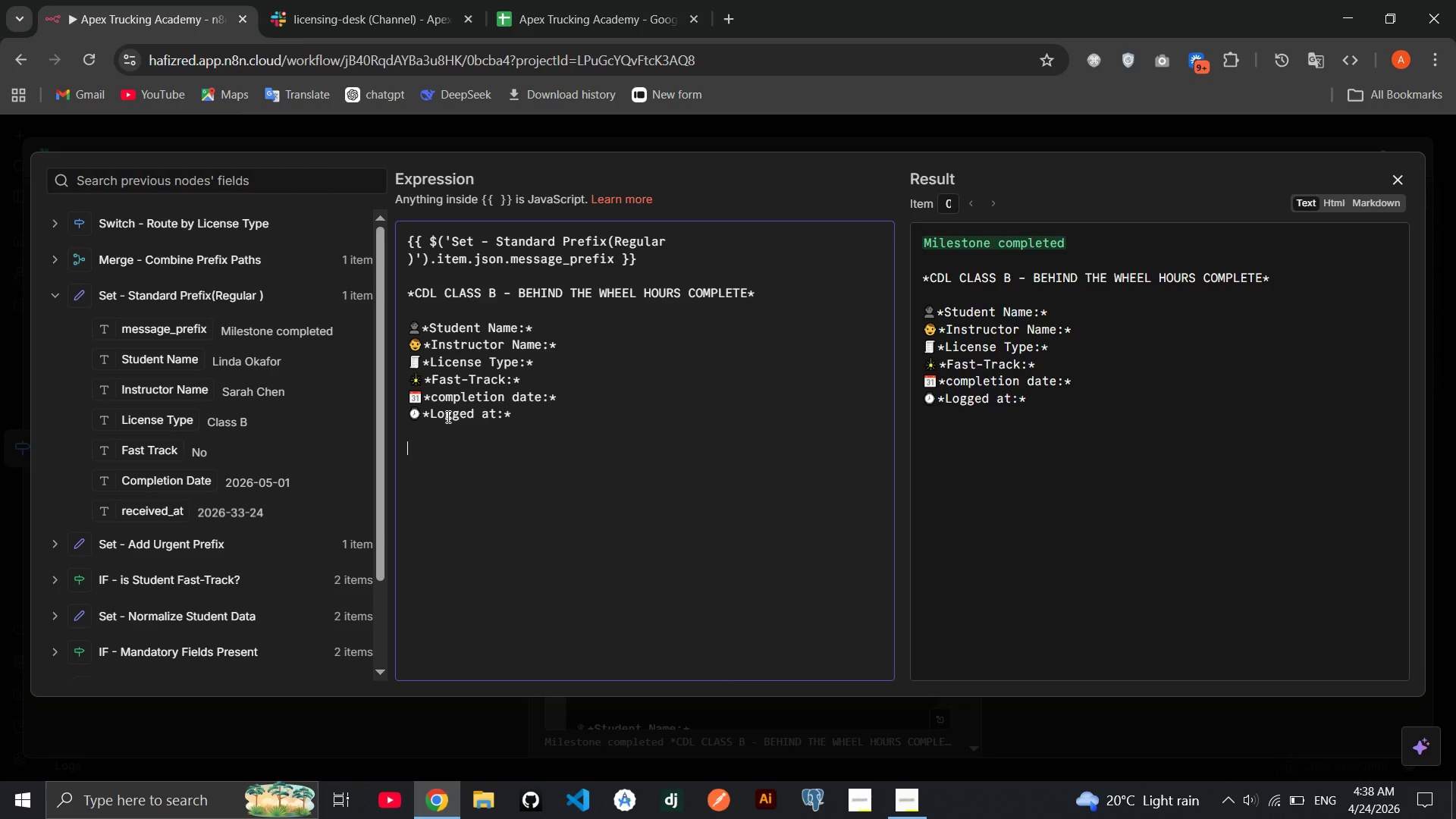 
key(Enter)
 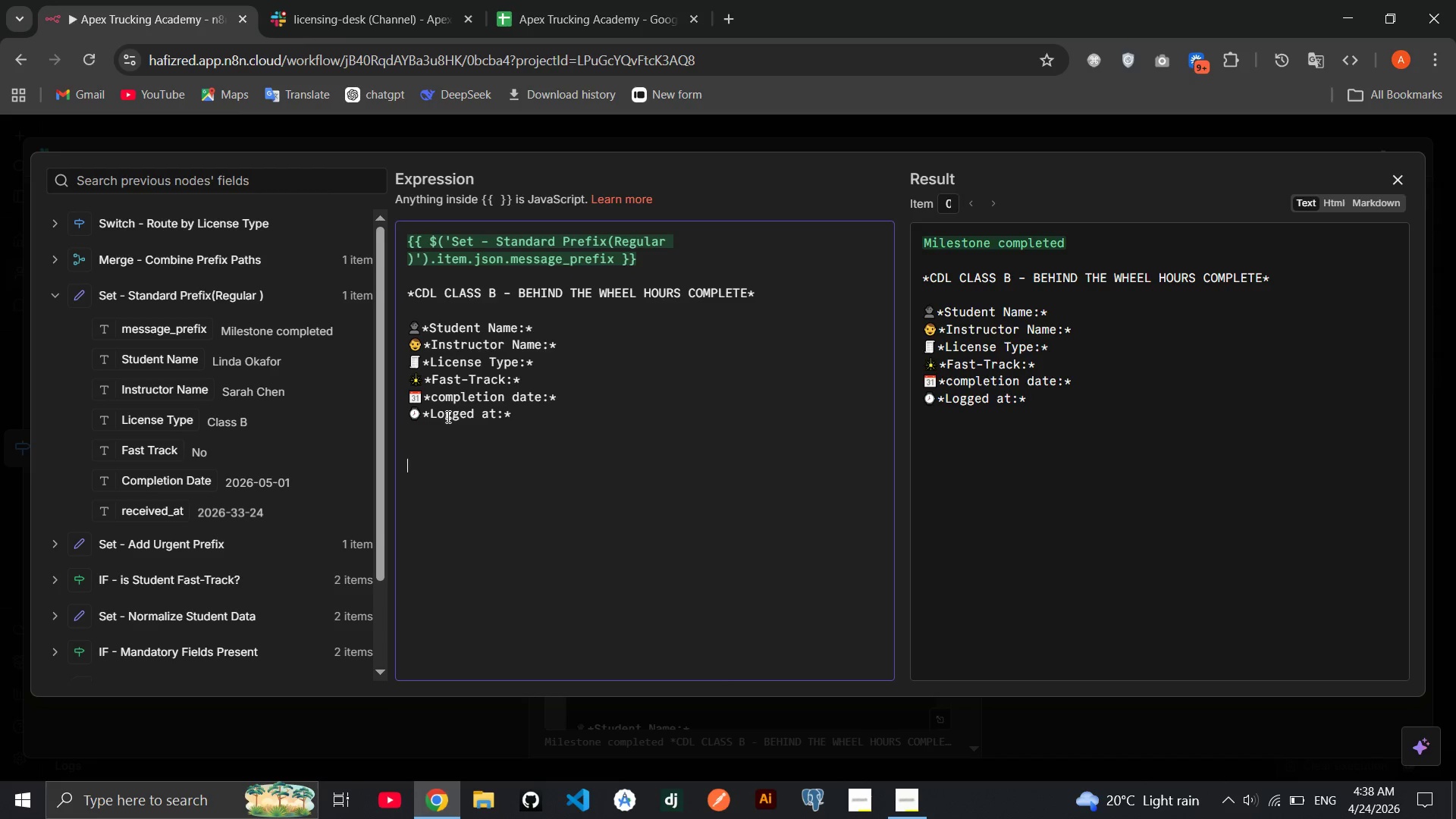 
key(Meta+MetaLeft)
 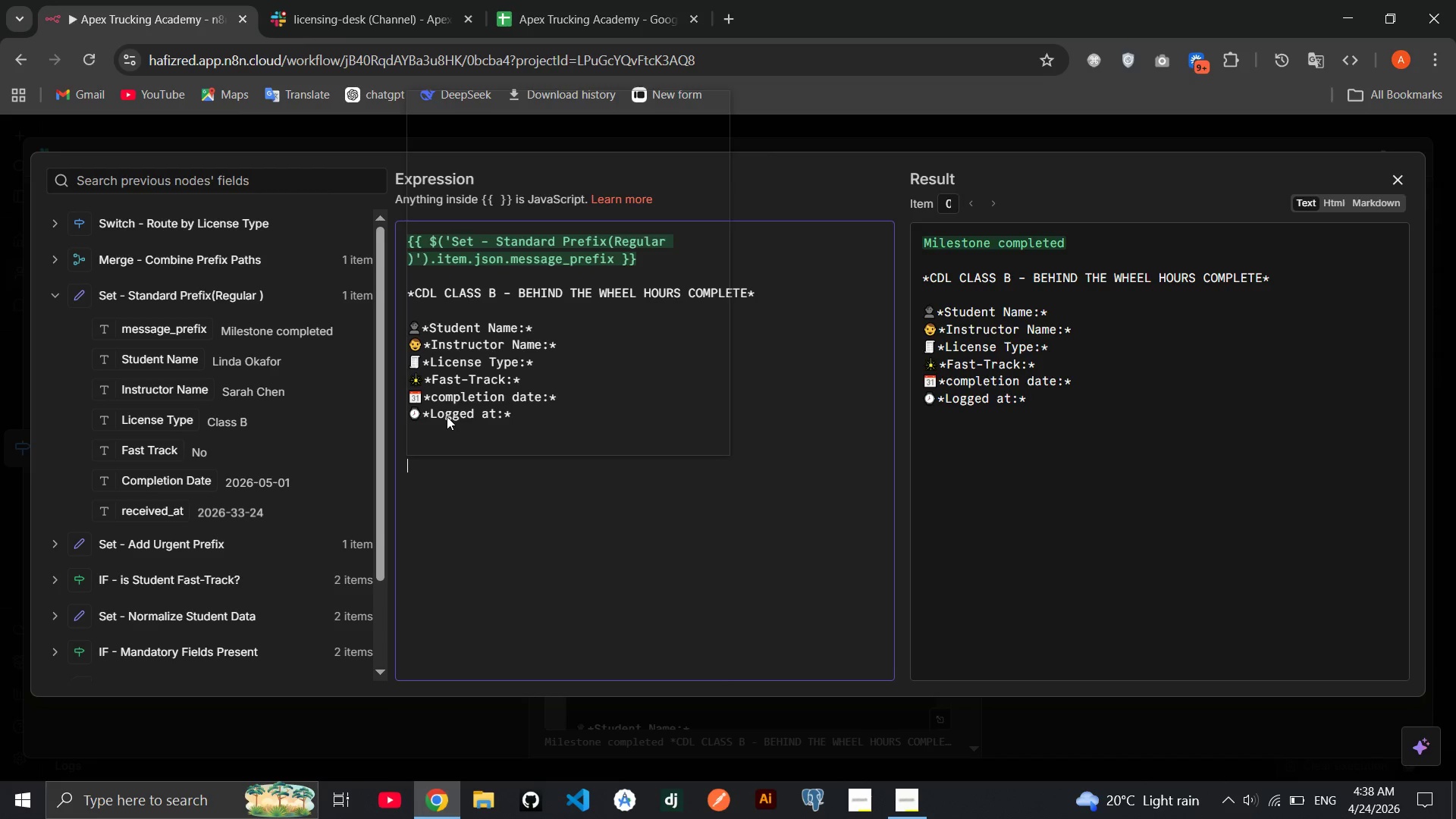 
key(Meta+Period)
 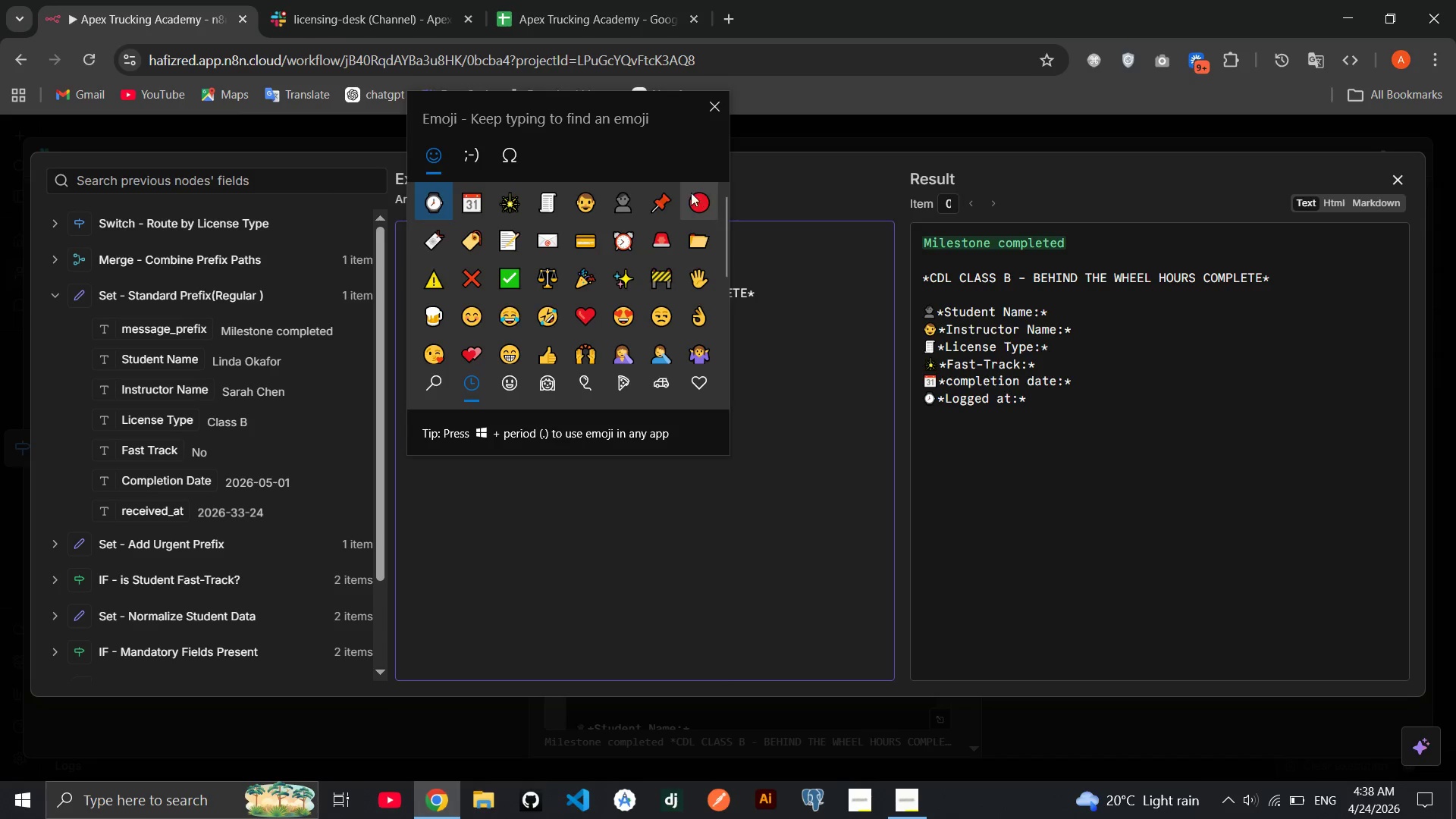 
left_click([661, 197])
 